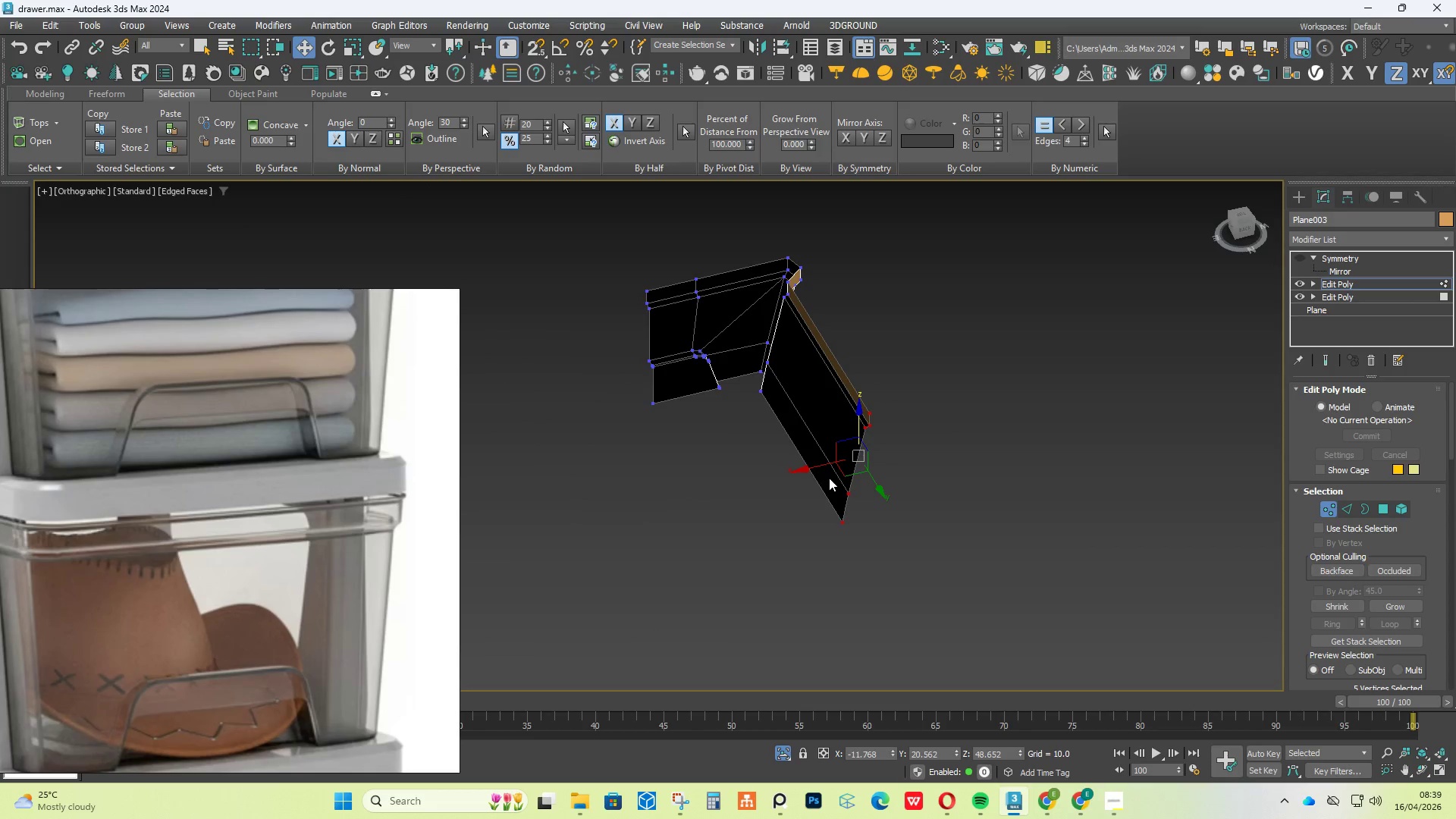 
hold_key(key=ShiftLeft, duration=1.03)
left_click_drag(start_coordinate=[833, 463], to_coordinate=[719, 490])
 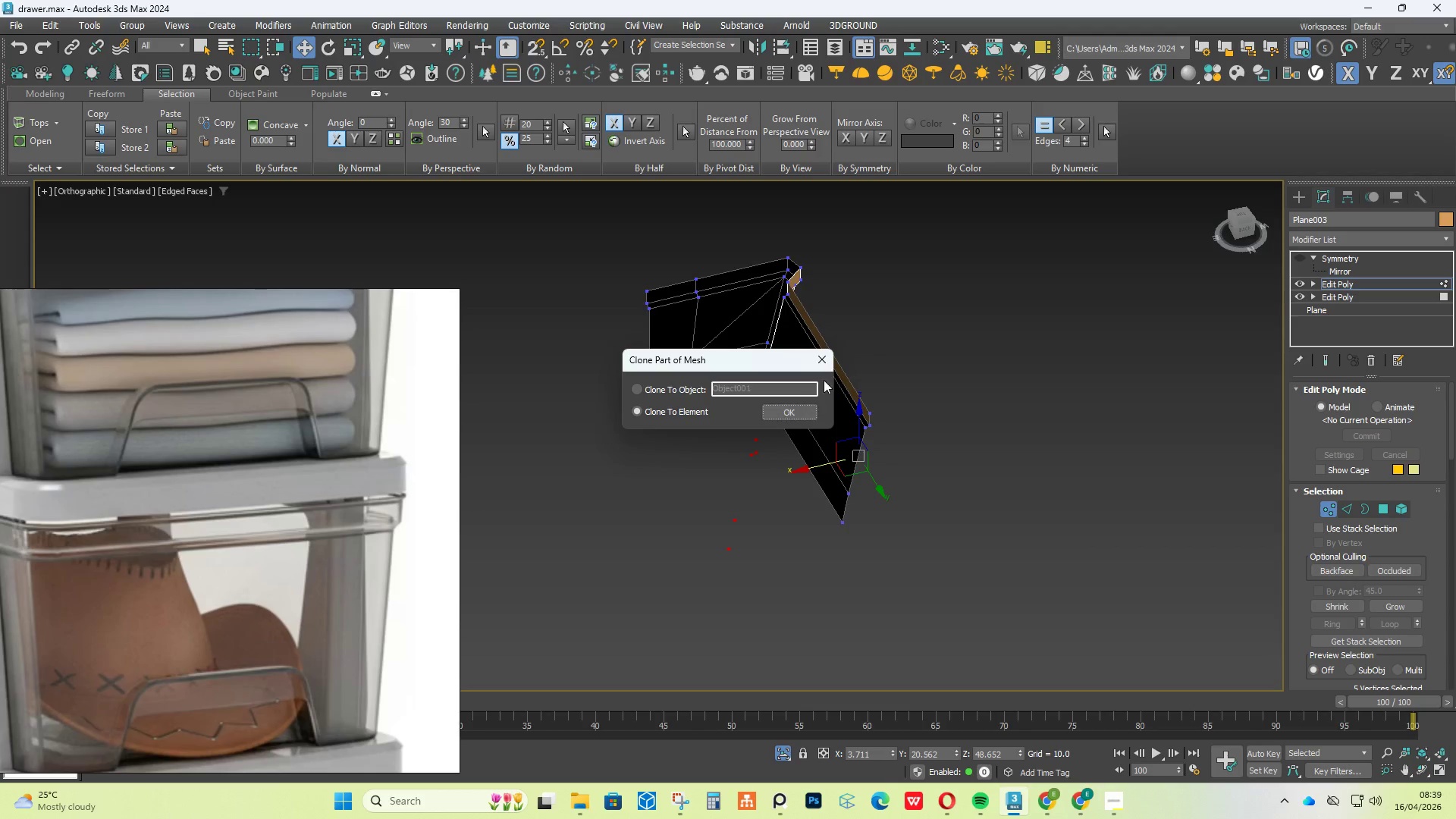 
left_click([824, 359])
 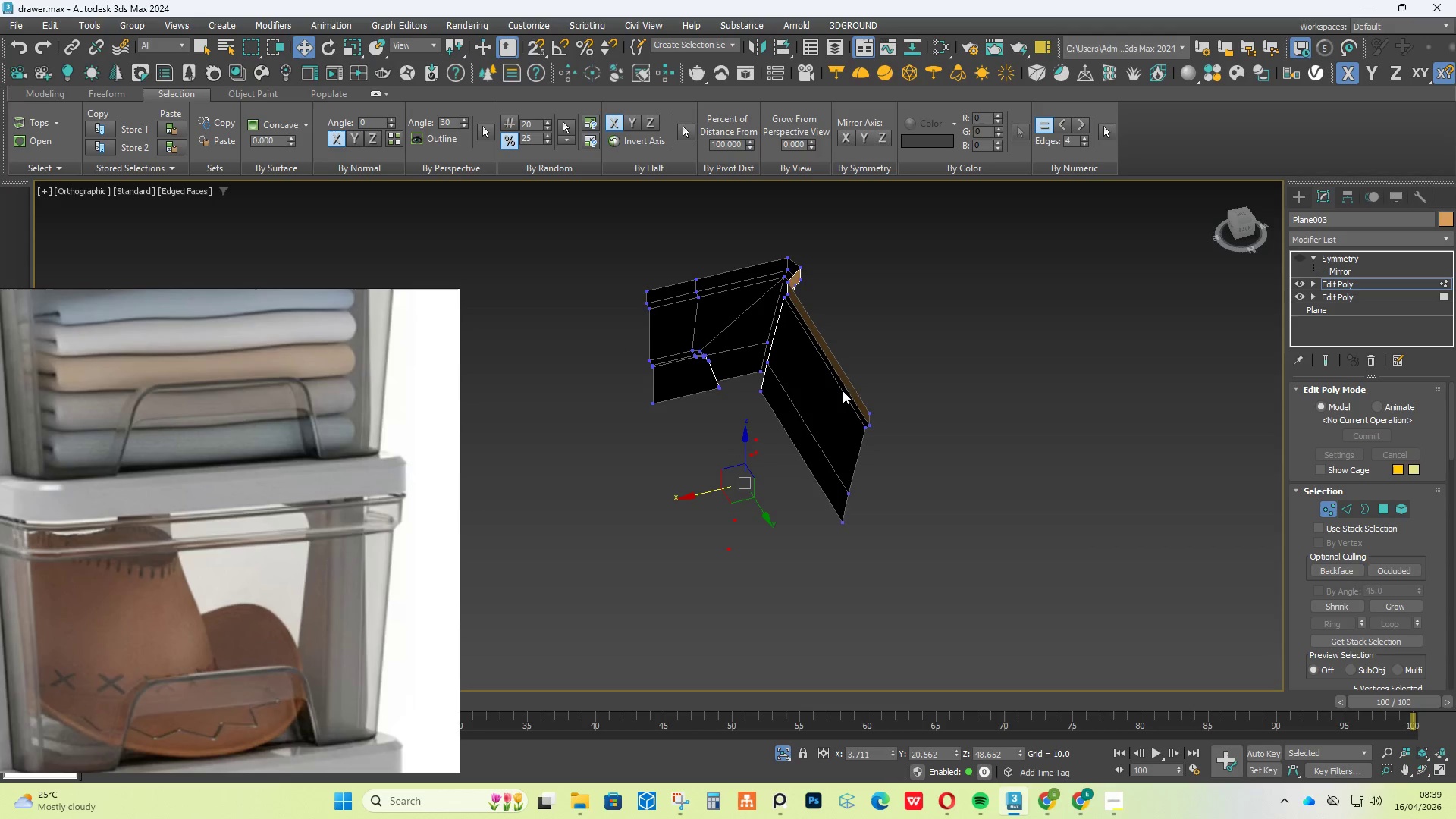 
key(Control+Z)
 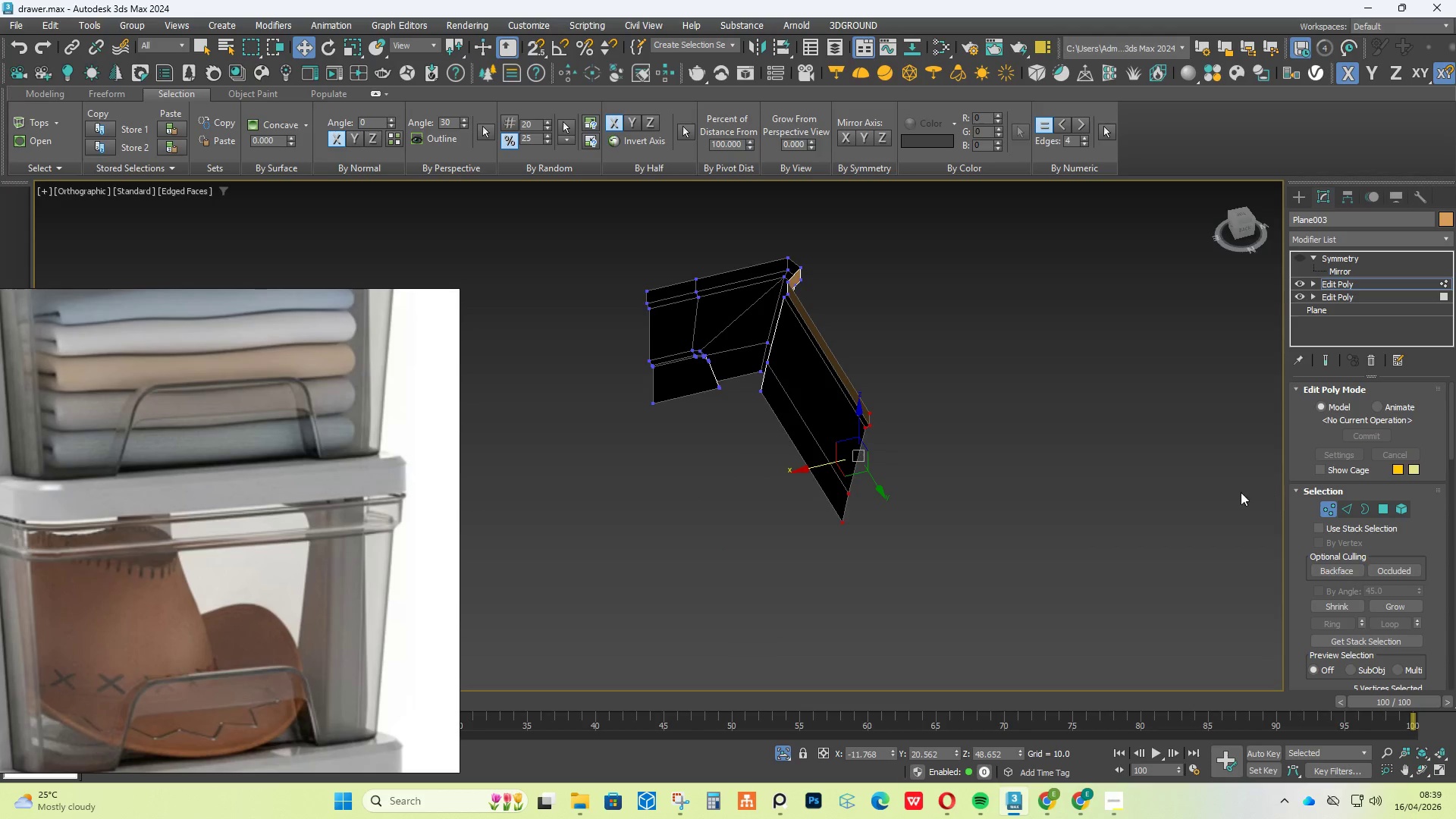 
key(2)
 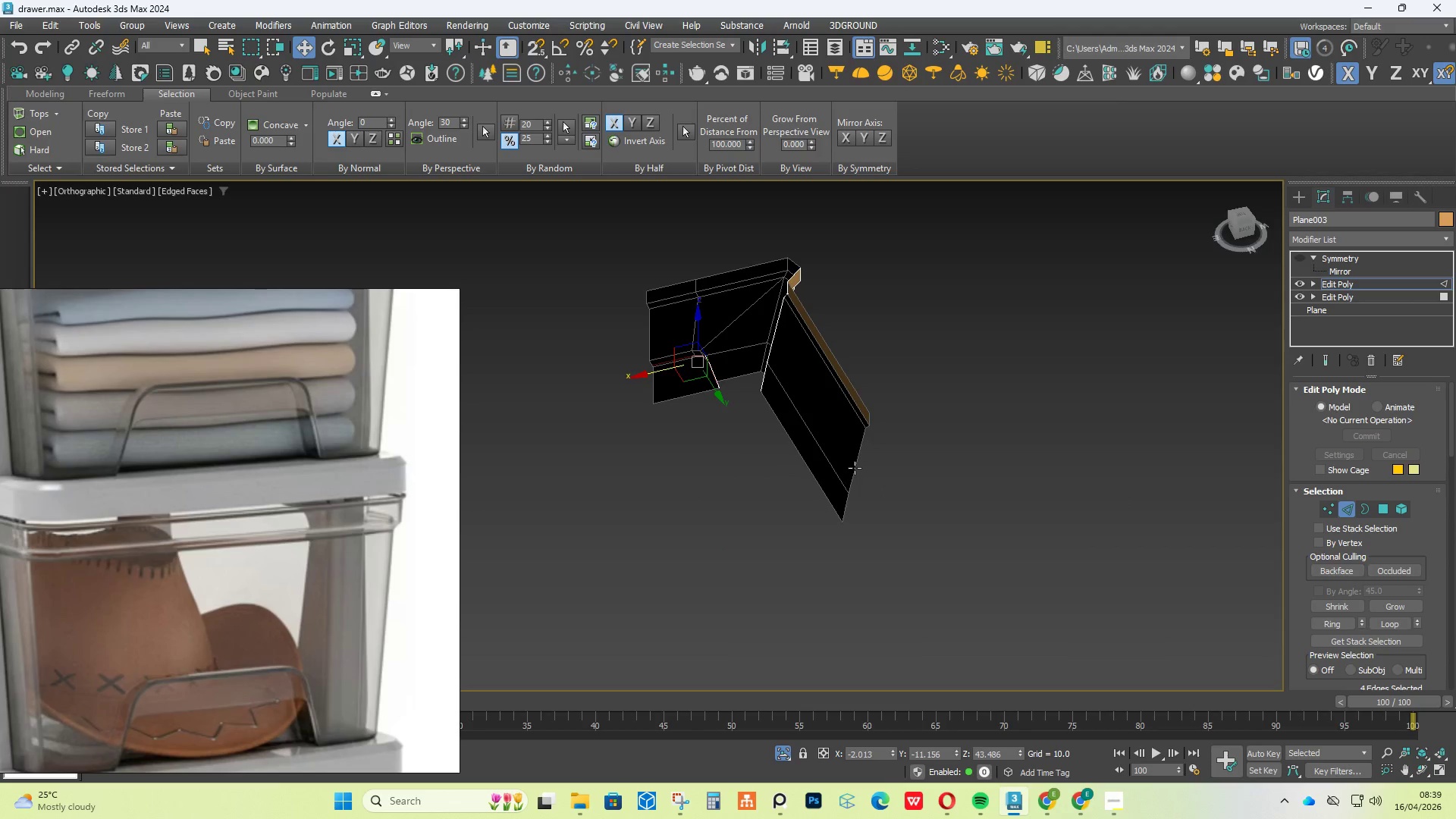 
double_click([855, 468])
 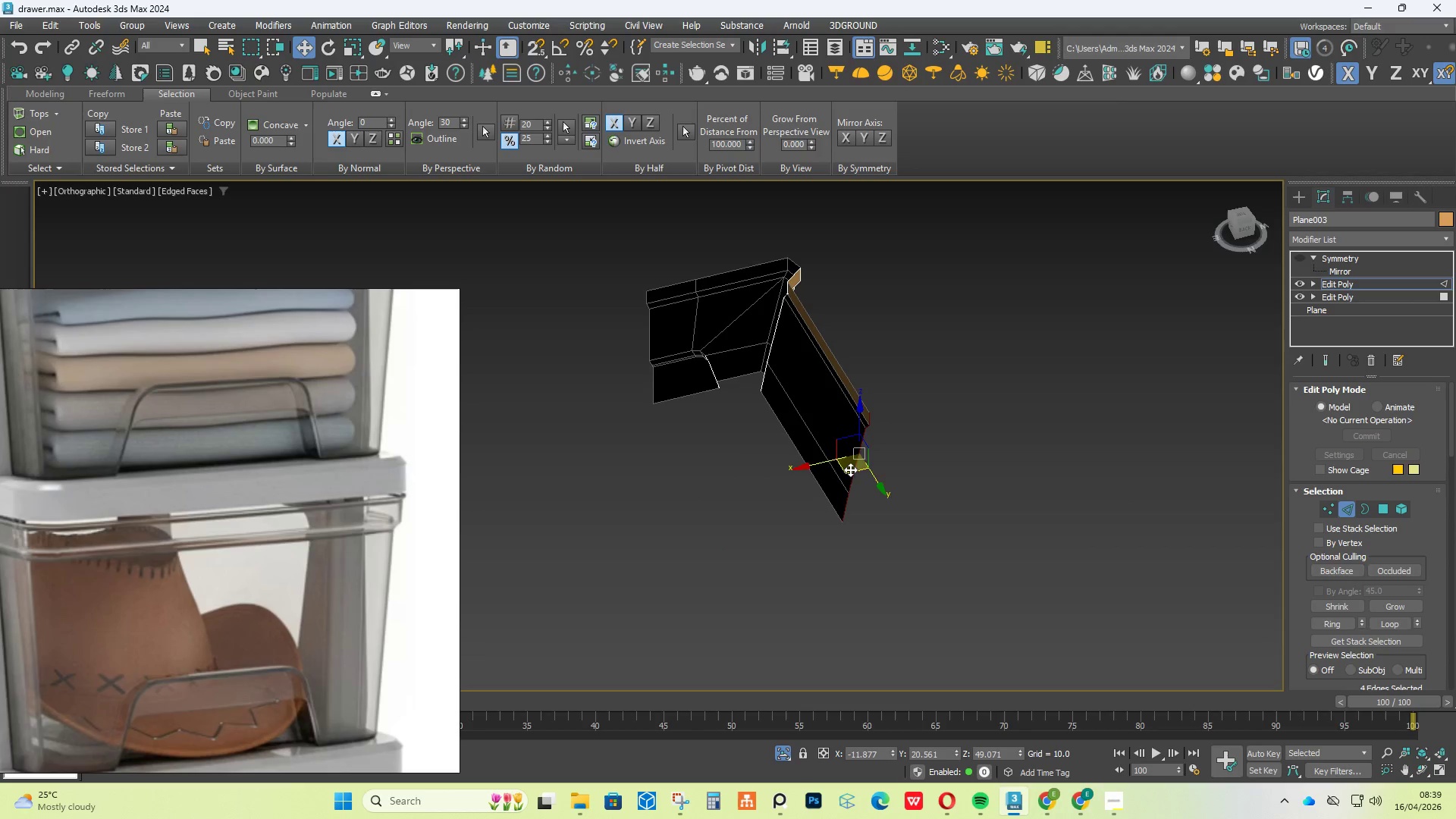 
hold_key(key=AltLeft, duration=0.78)
 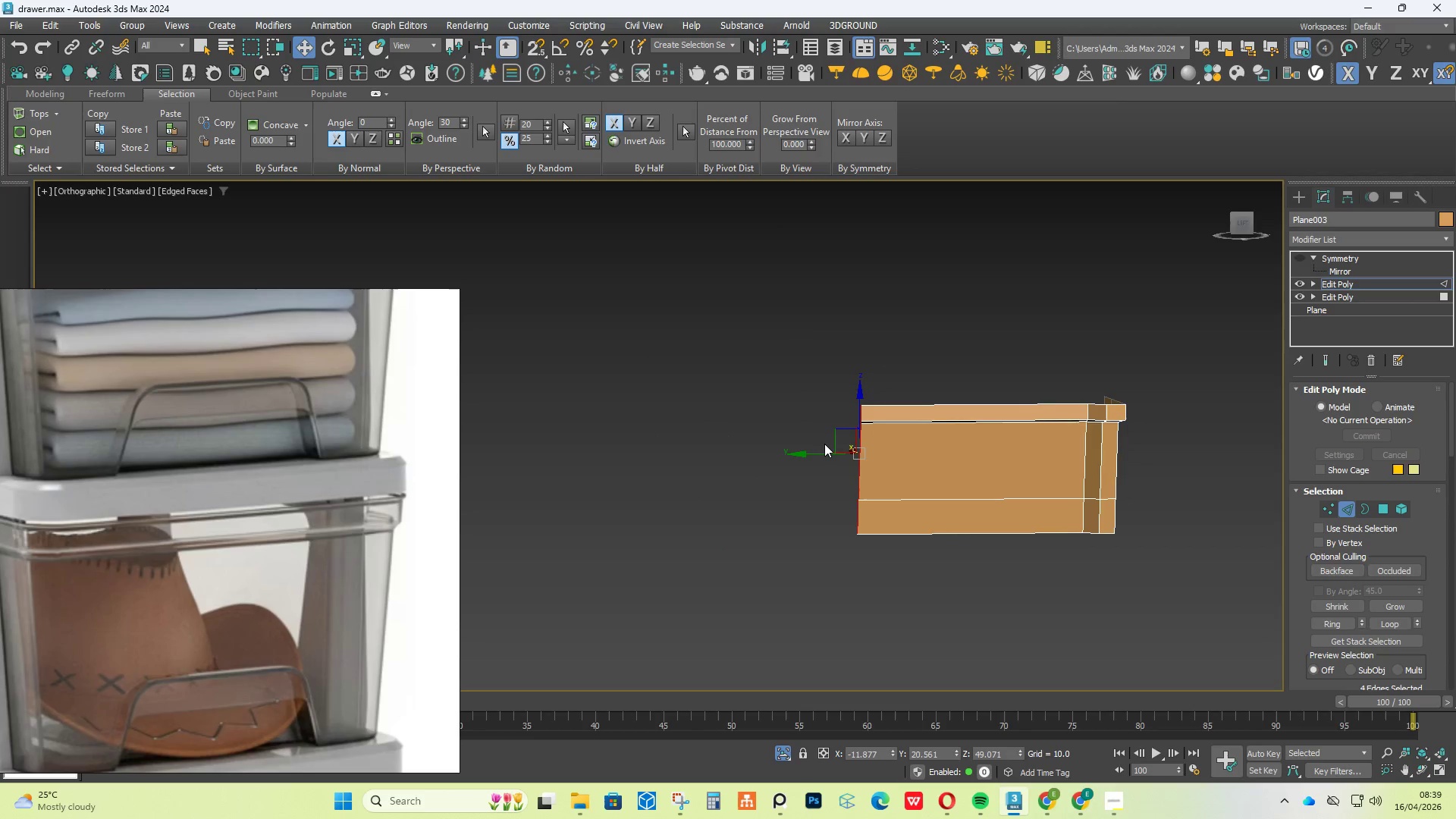 
key(R)
 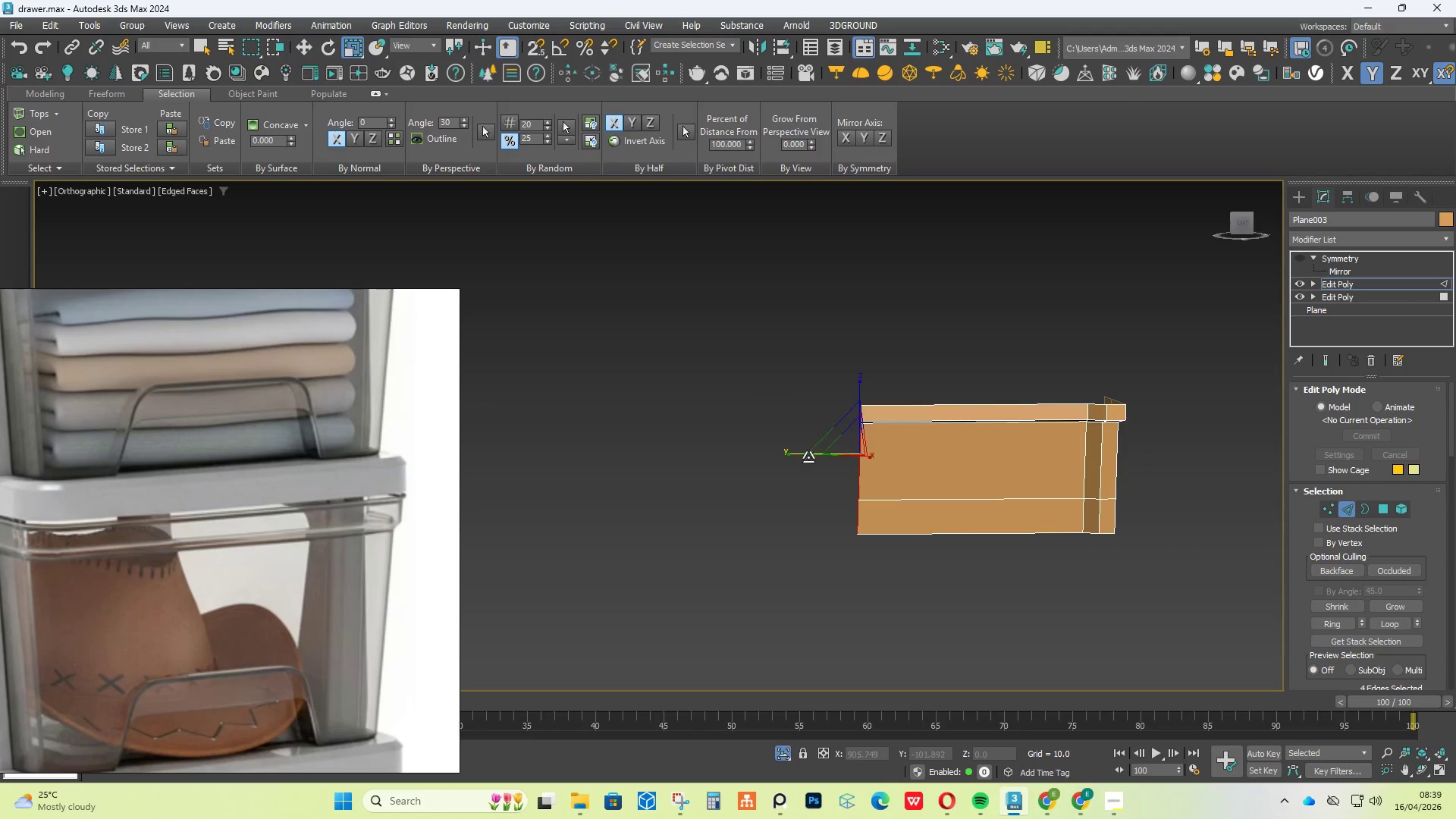 
left_click_drag(start_coordinate=[804, 455], to_coordinate=[1168, 466])
 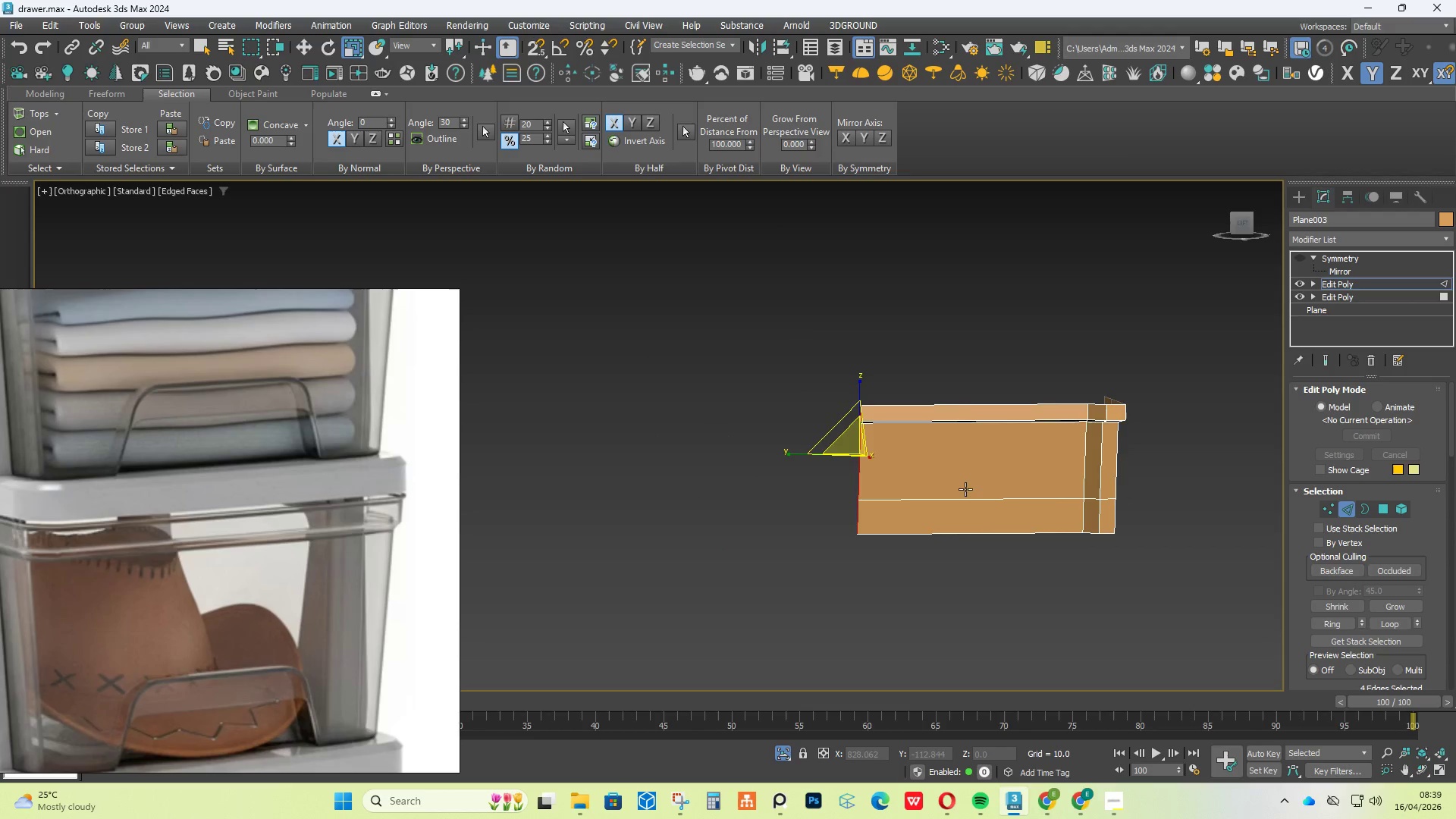 
hold_key(key=AltLeft, duration=0.55)
 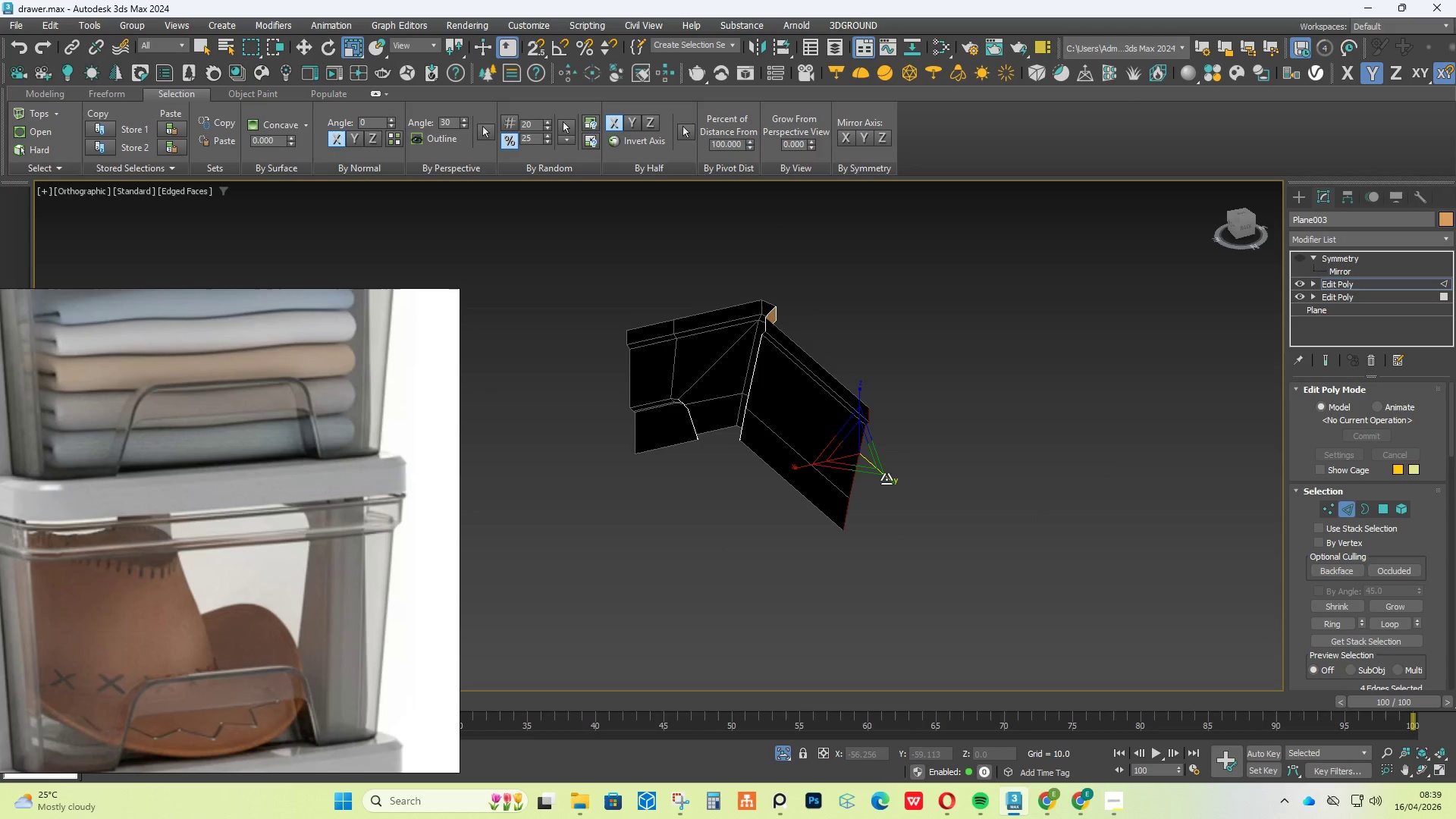 
key(W)
 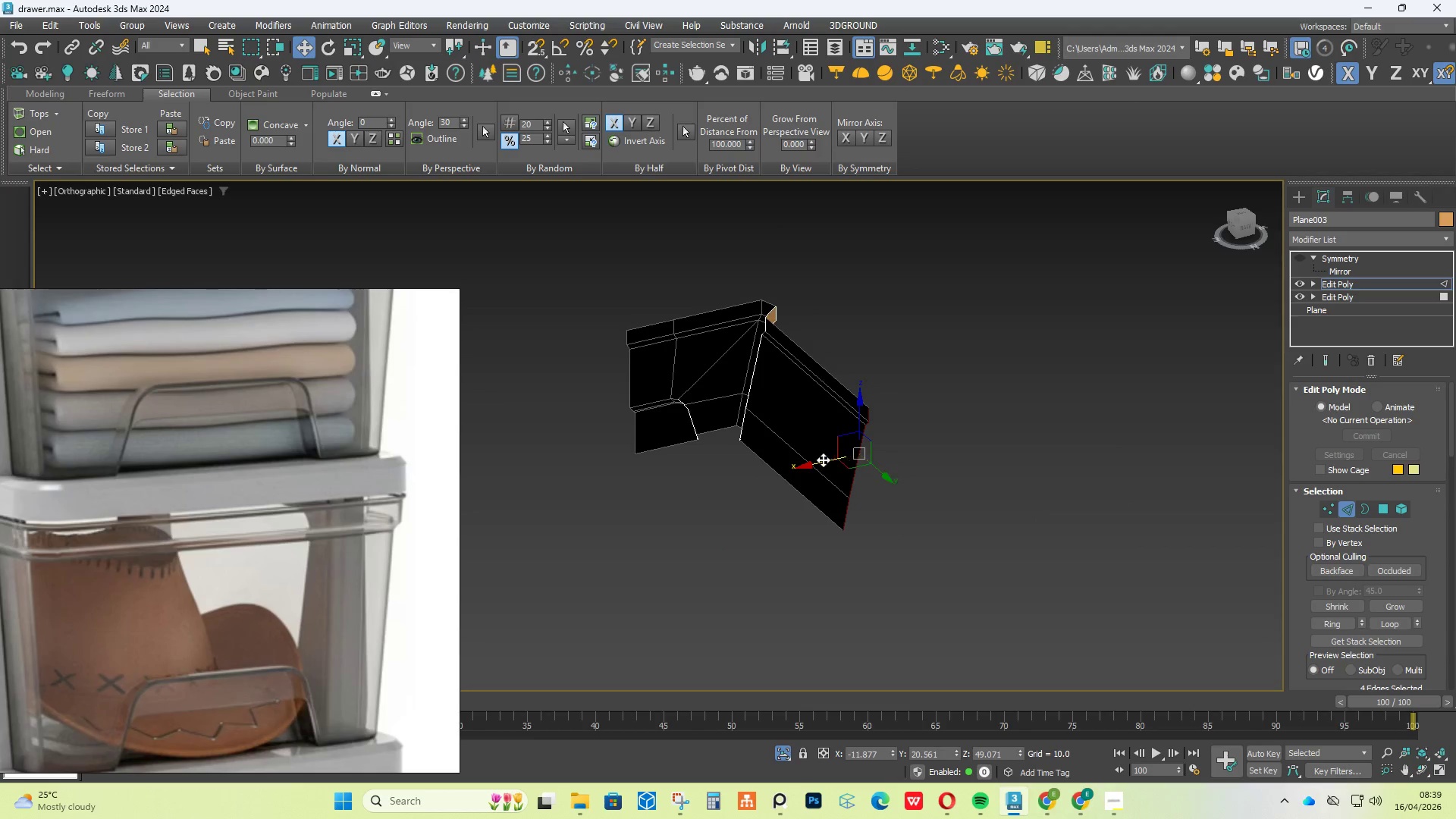 
hold_key(key=ShiftLeft, duration=1.17)
left_click_drag(start_coordinate=[822, 459], to_coordinate=[665, 511])
 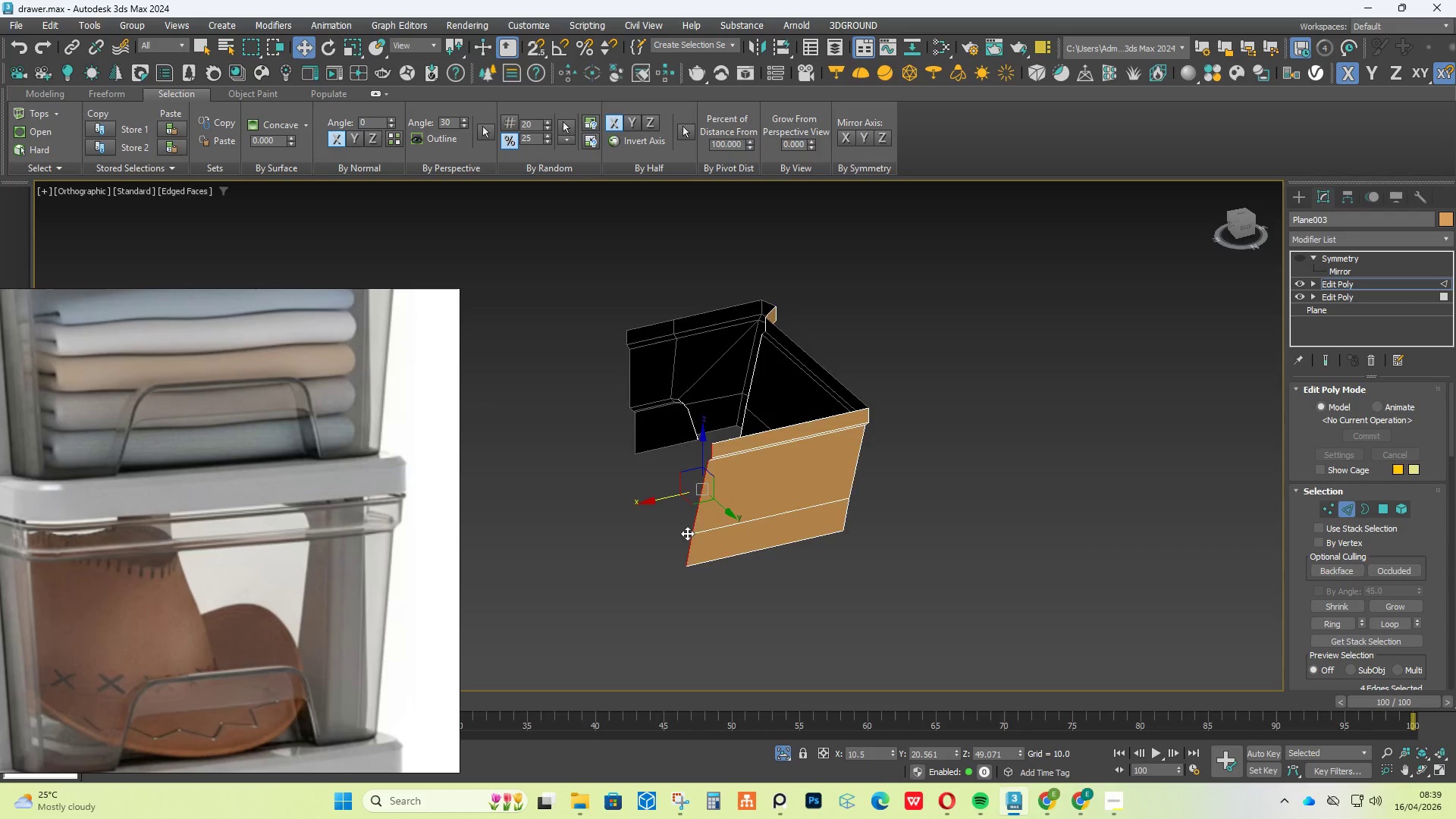 
hold_key(key=AltLeft, duration=0.56)
 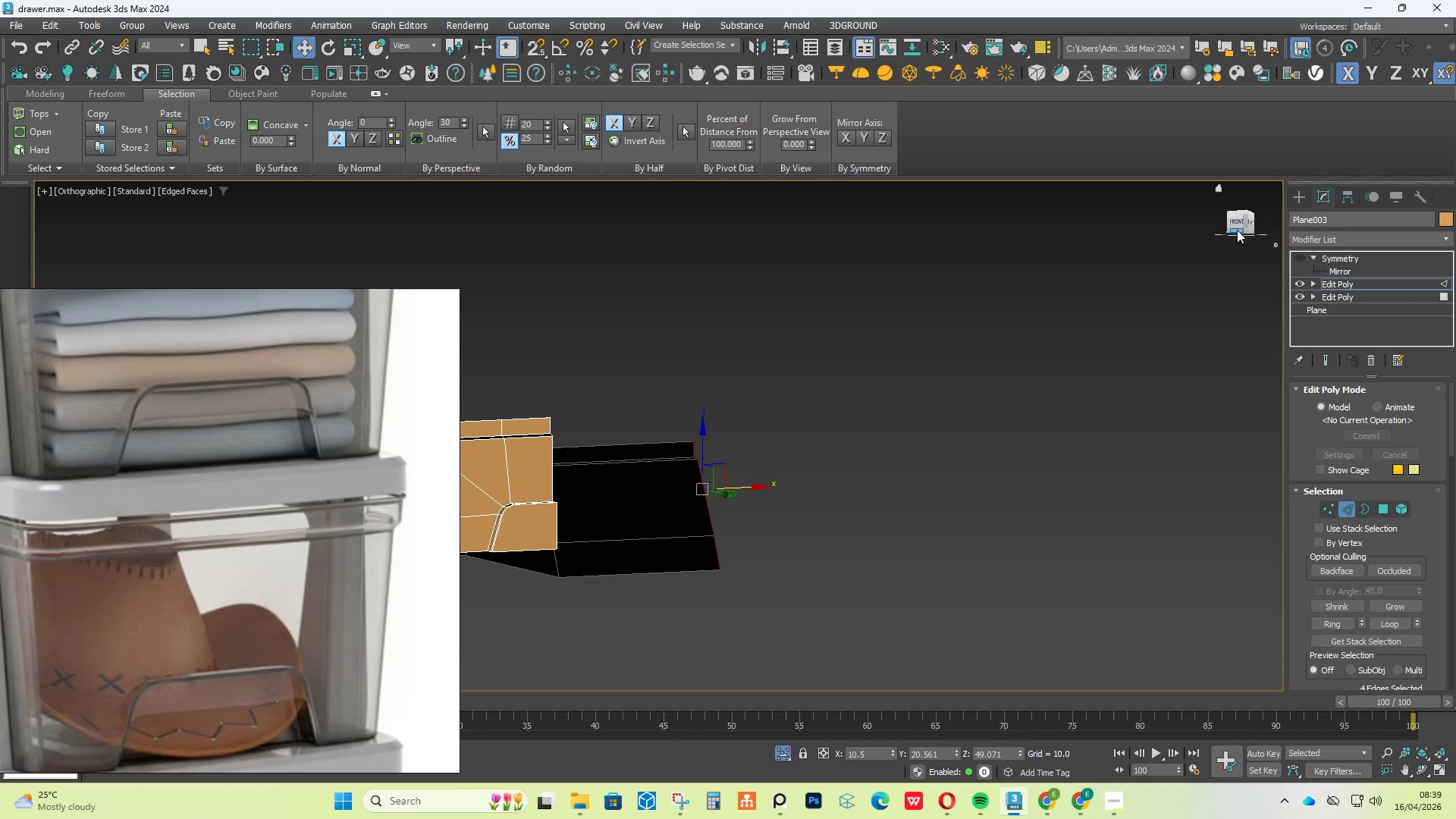 
left_click([1239, 218])
 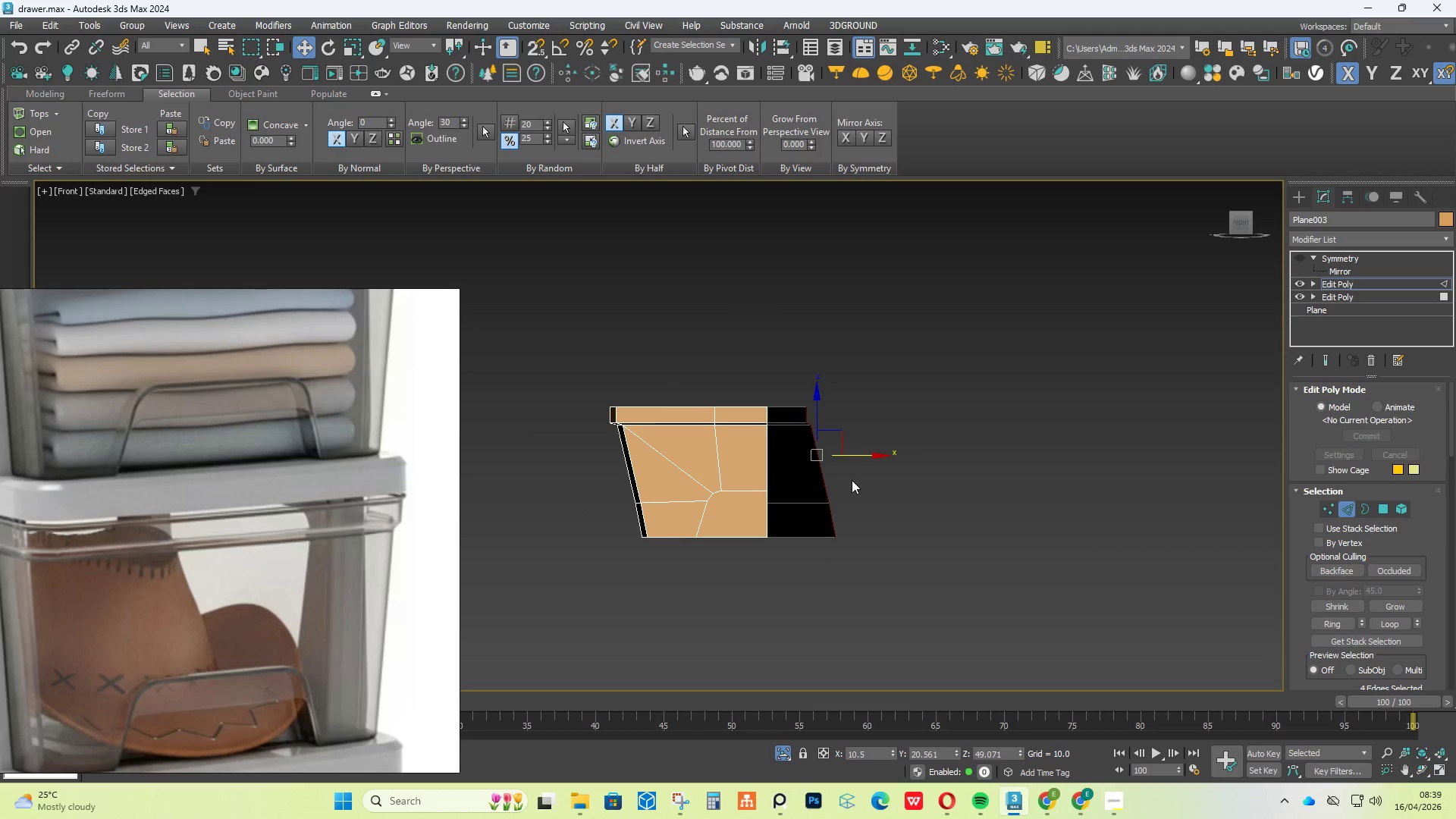 
key(R)
 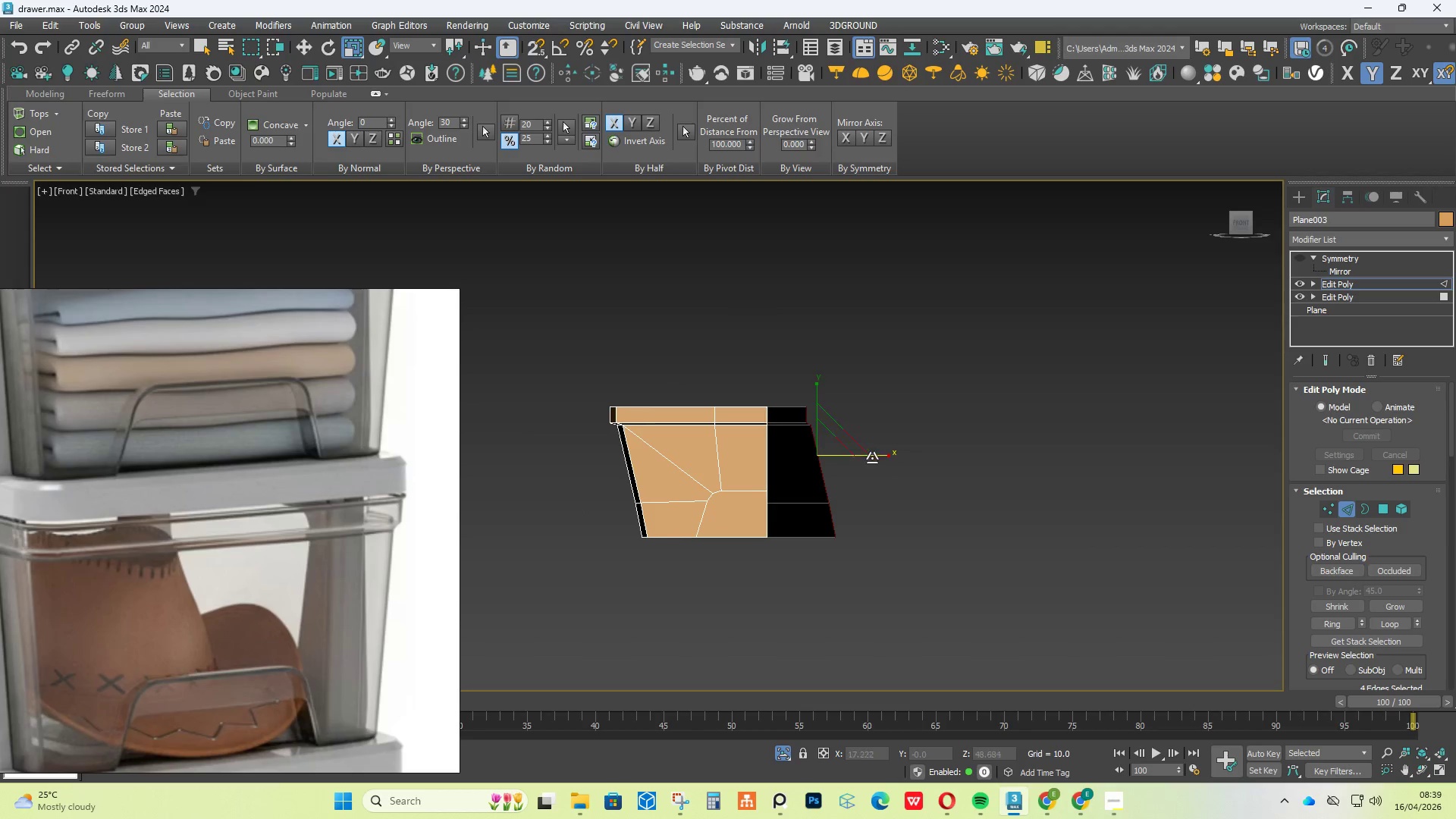 
left_click_drag(start_coordinate=[874, 453], to_coordinate=[44, 535])
 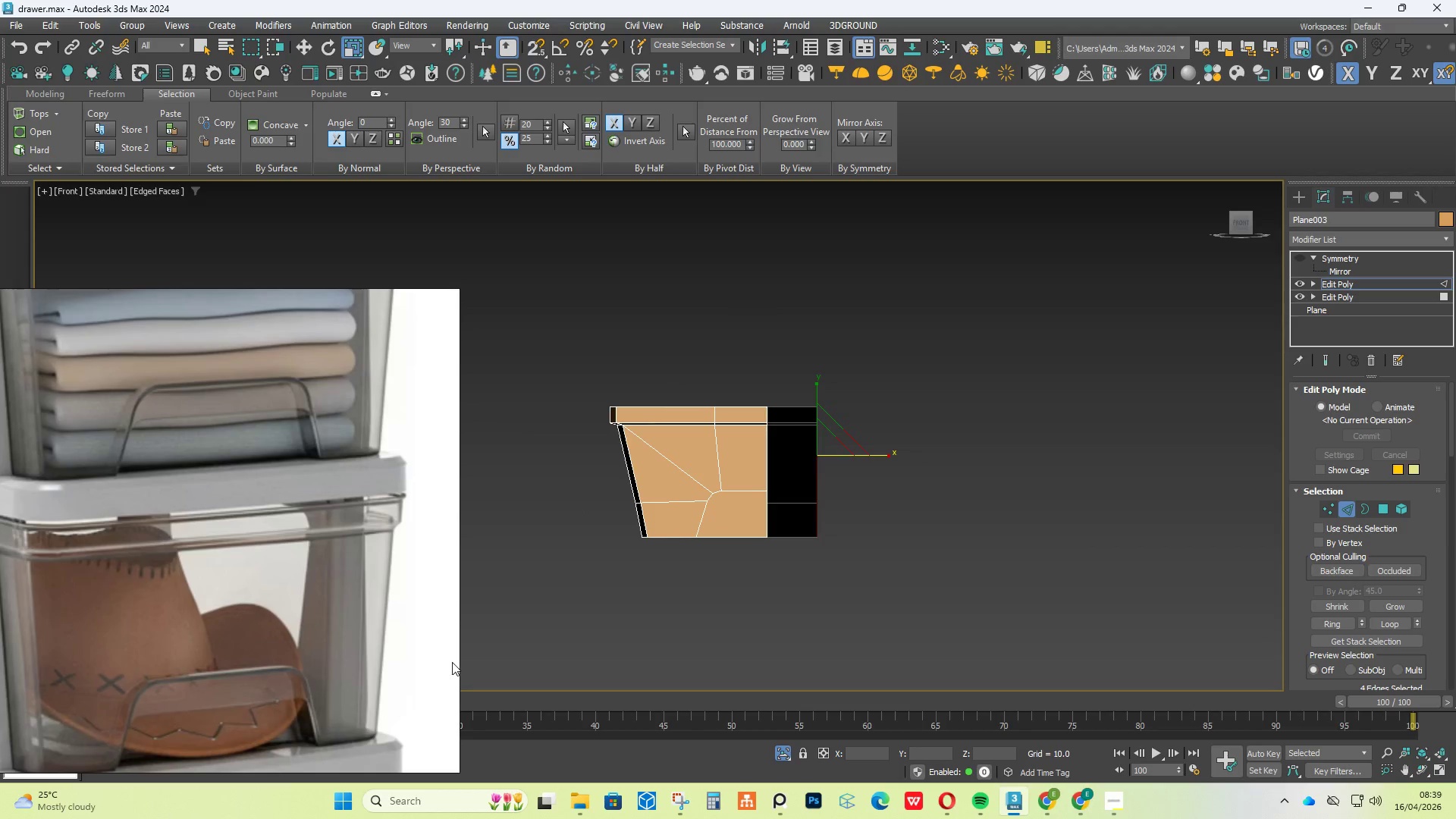 
type(ws)
 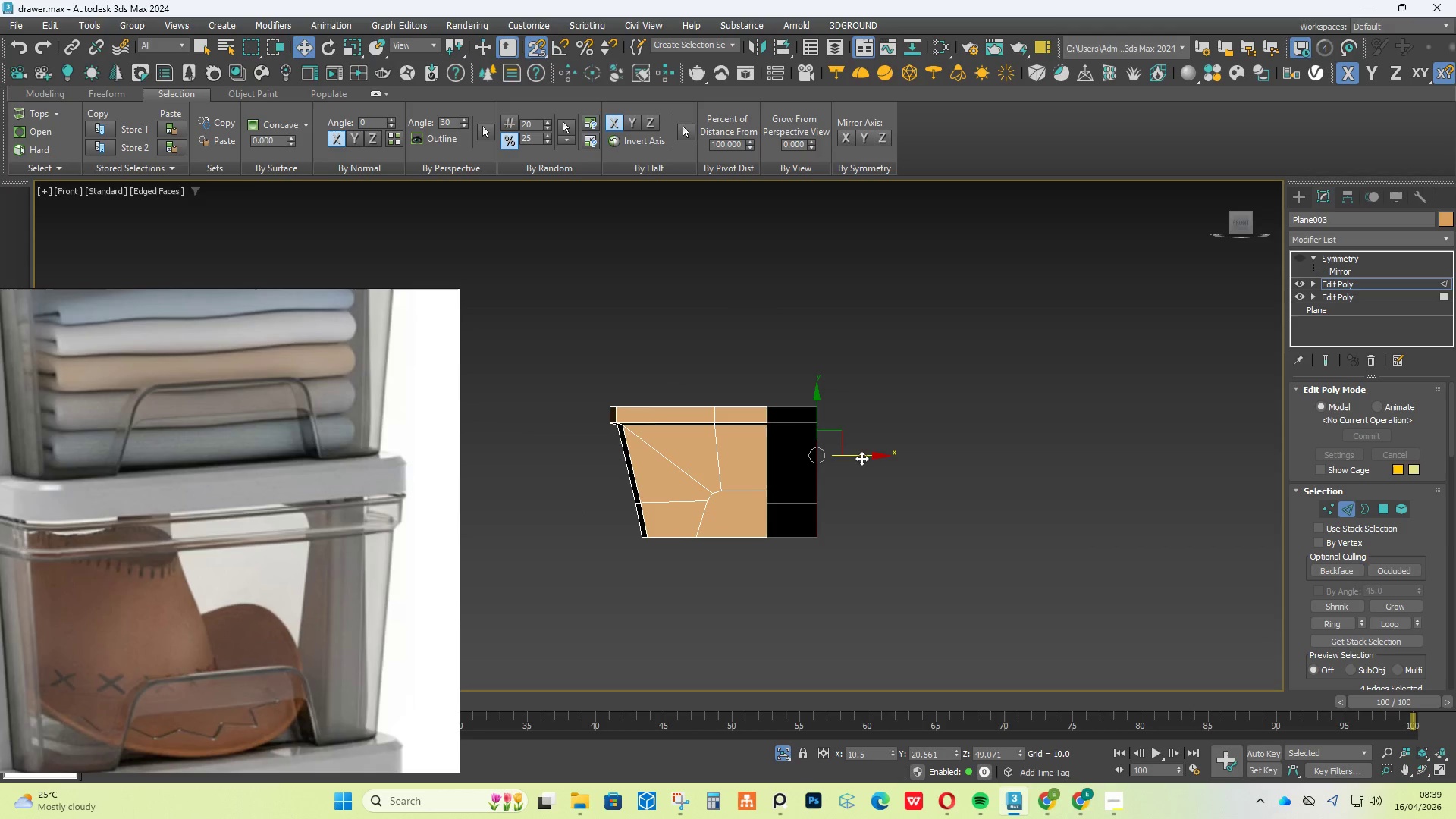 
left_click_drag(start_coordinate=[861, 457], to_coordinate=[782, 470])
 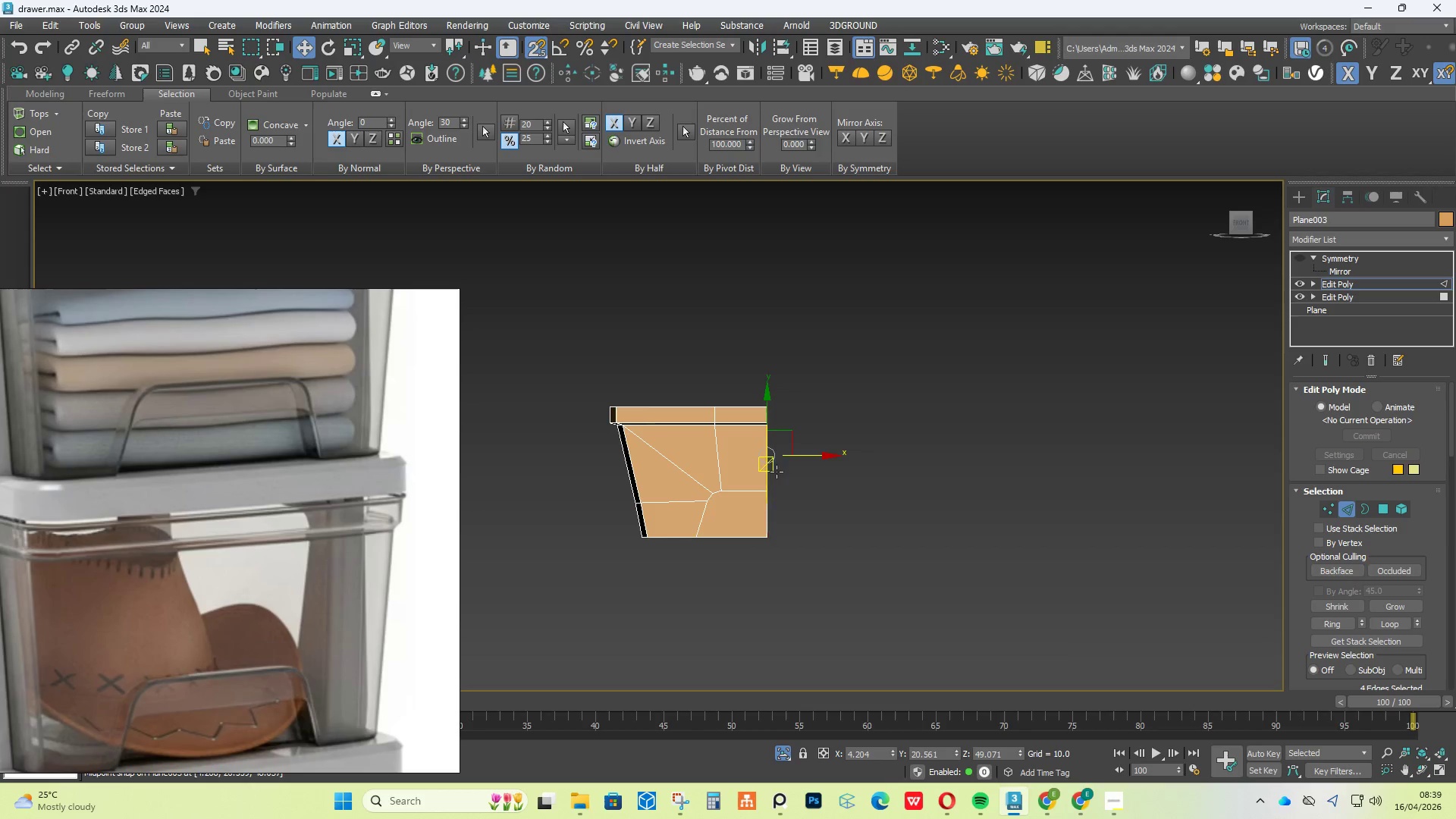 
hold_key(key=AltLeft, duration=1.08)
 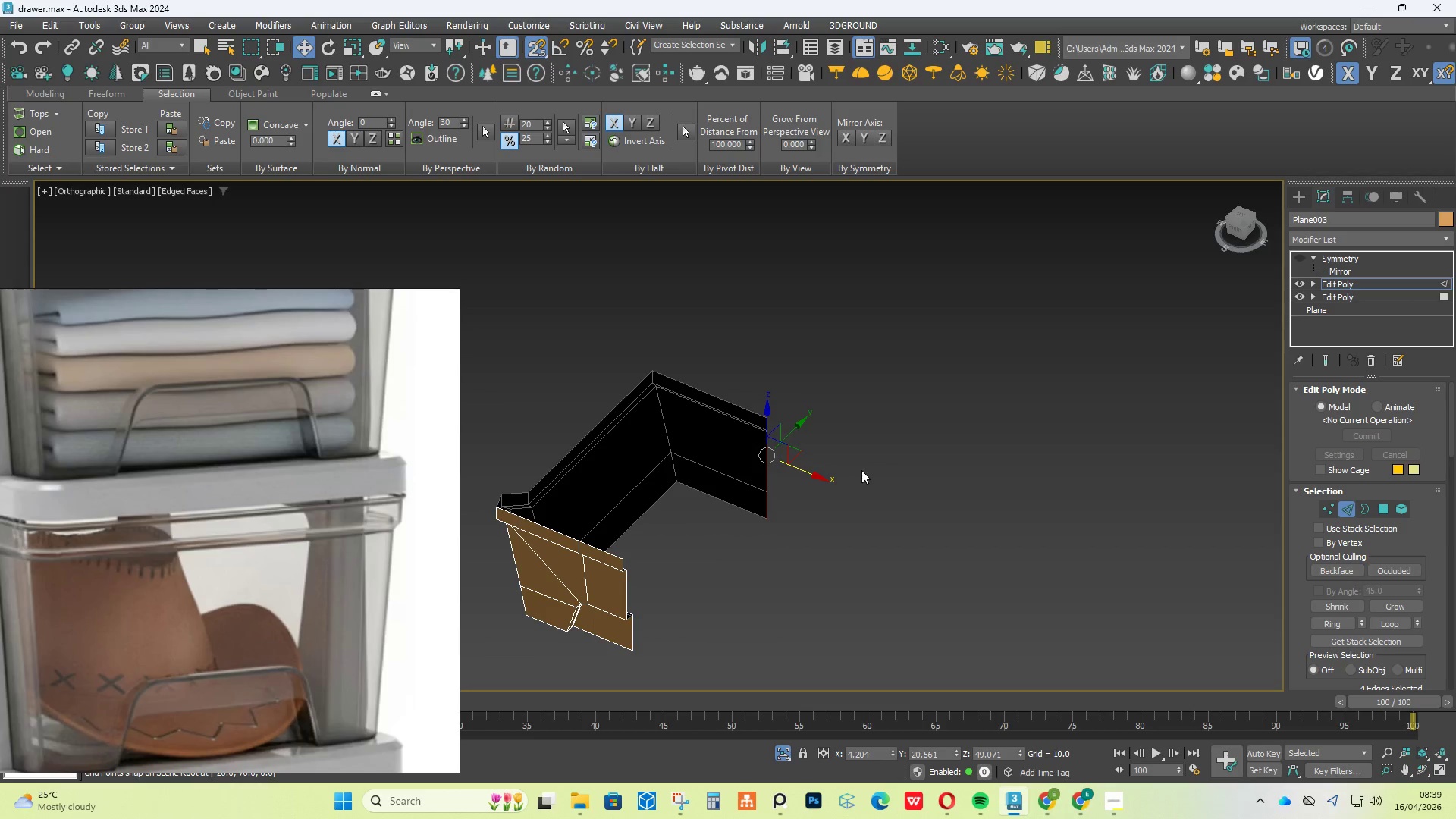 
key(S)
 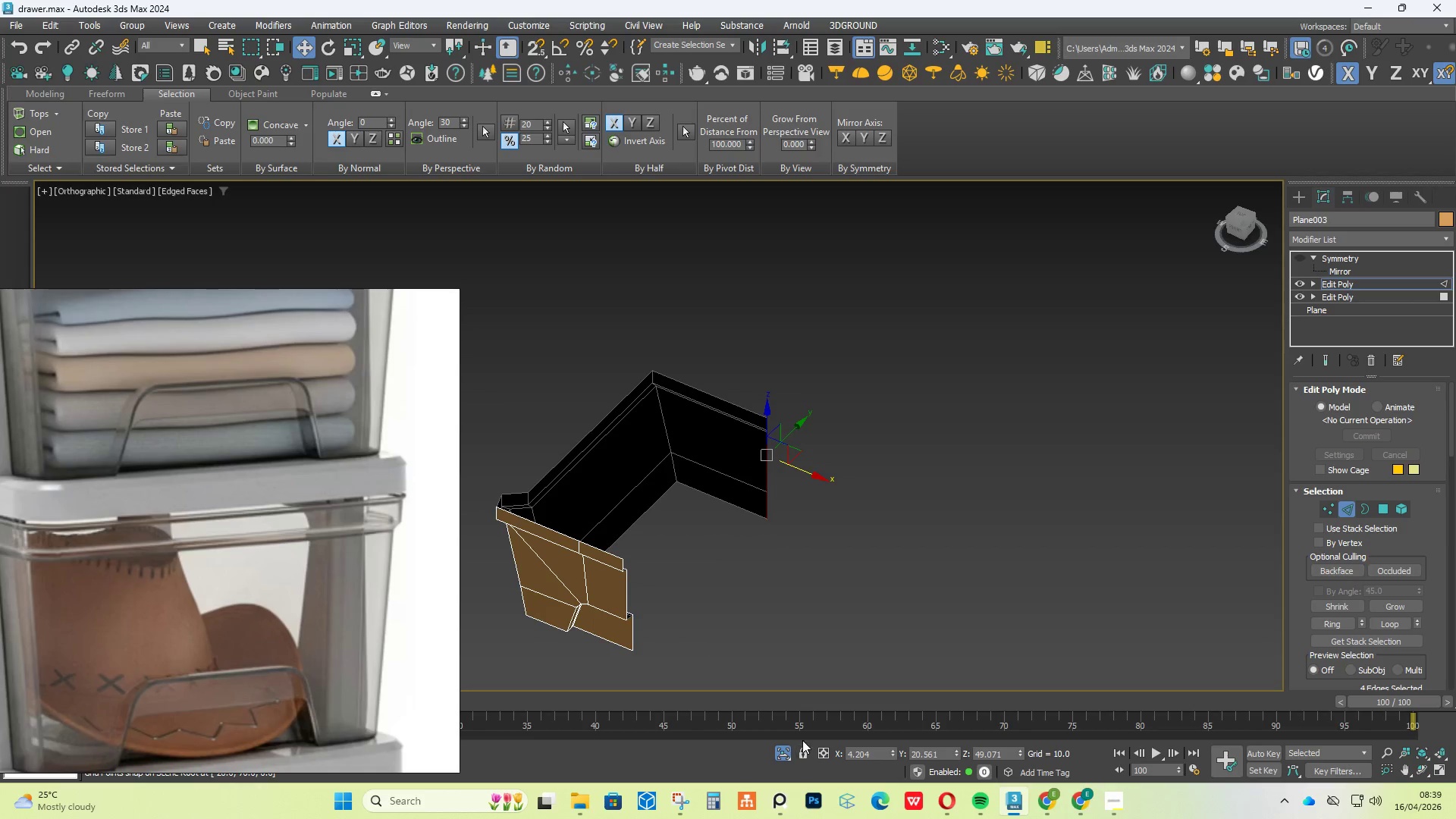 
left_click([785, 750])
 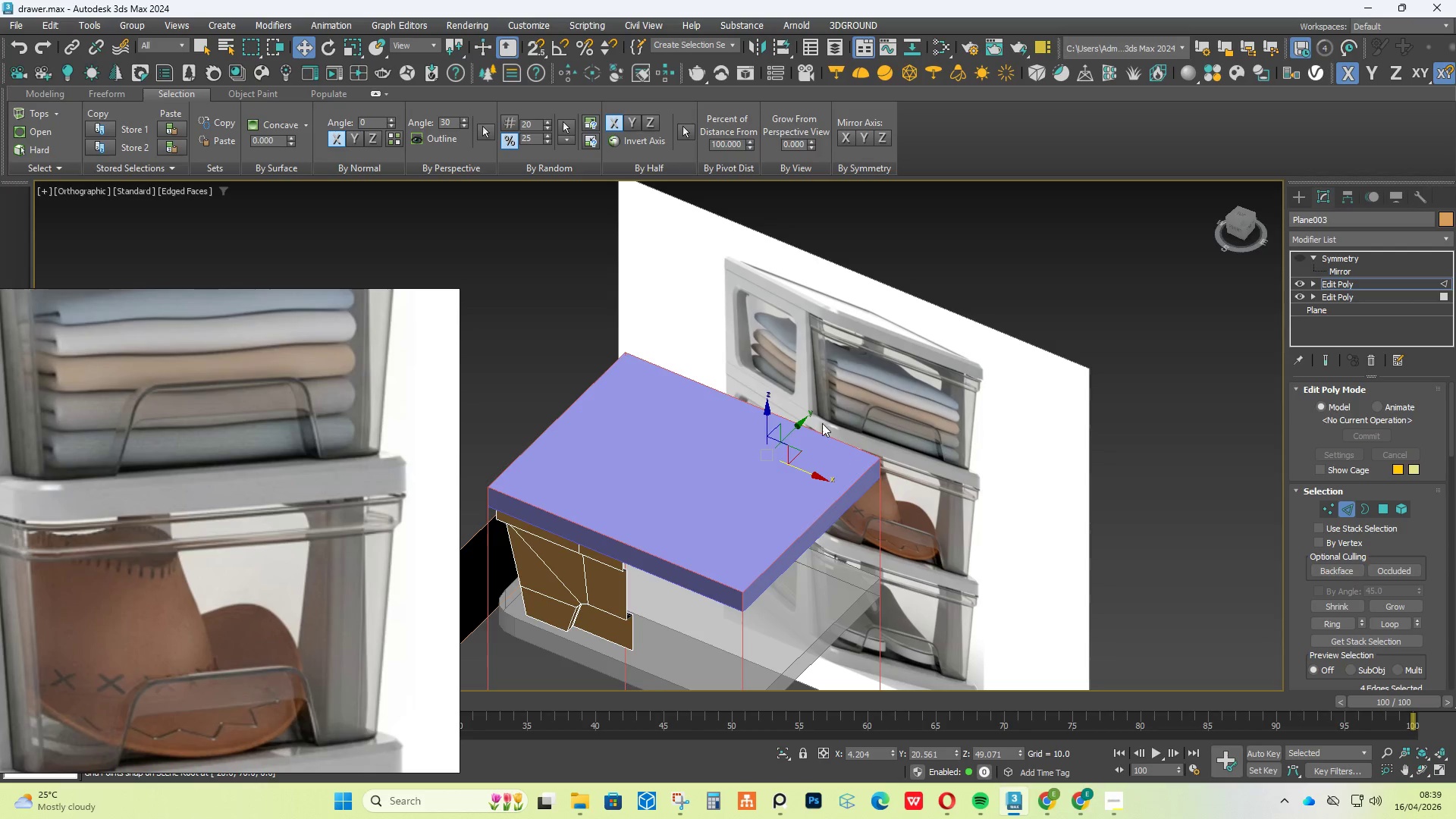 
hold_key(key=AltLeft, duration=2.34)
 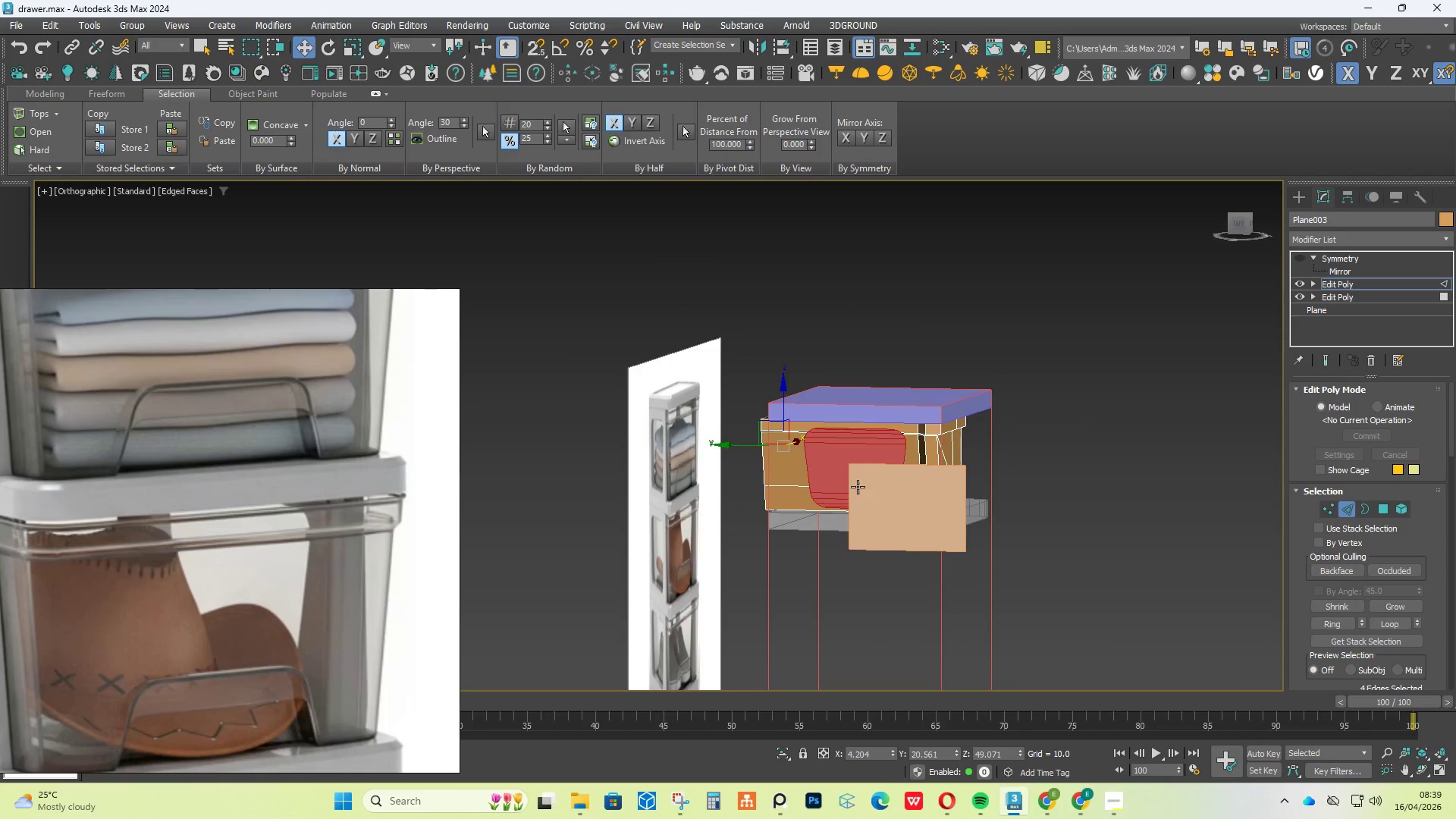 
scroll: coordinate [822, 422], scroll_direction: down, amount: 1.0
 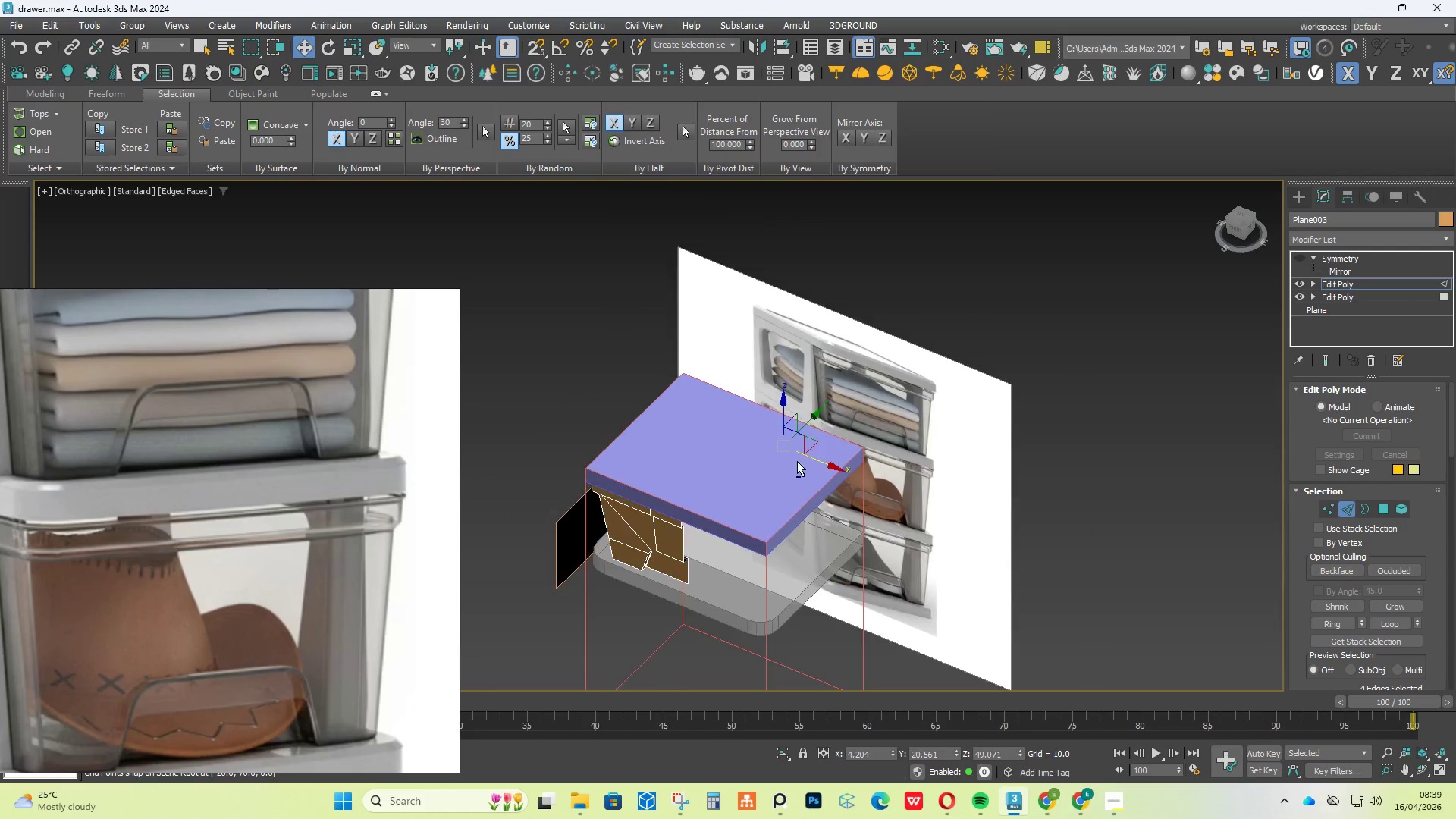 
scroll: coordinate [871, 492], scroll_direction: up, amount: 2.0
 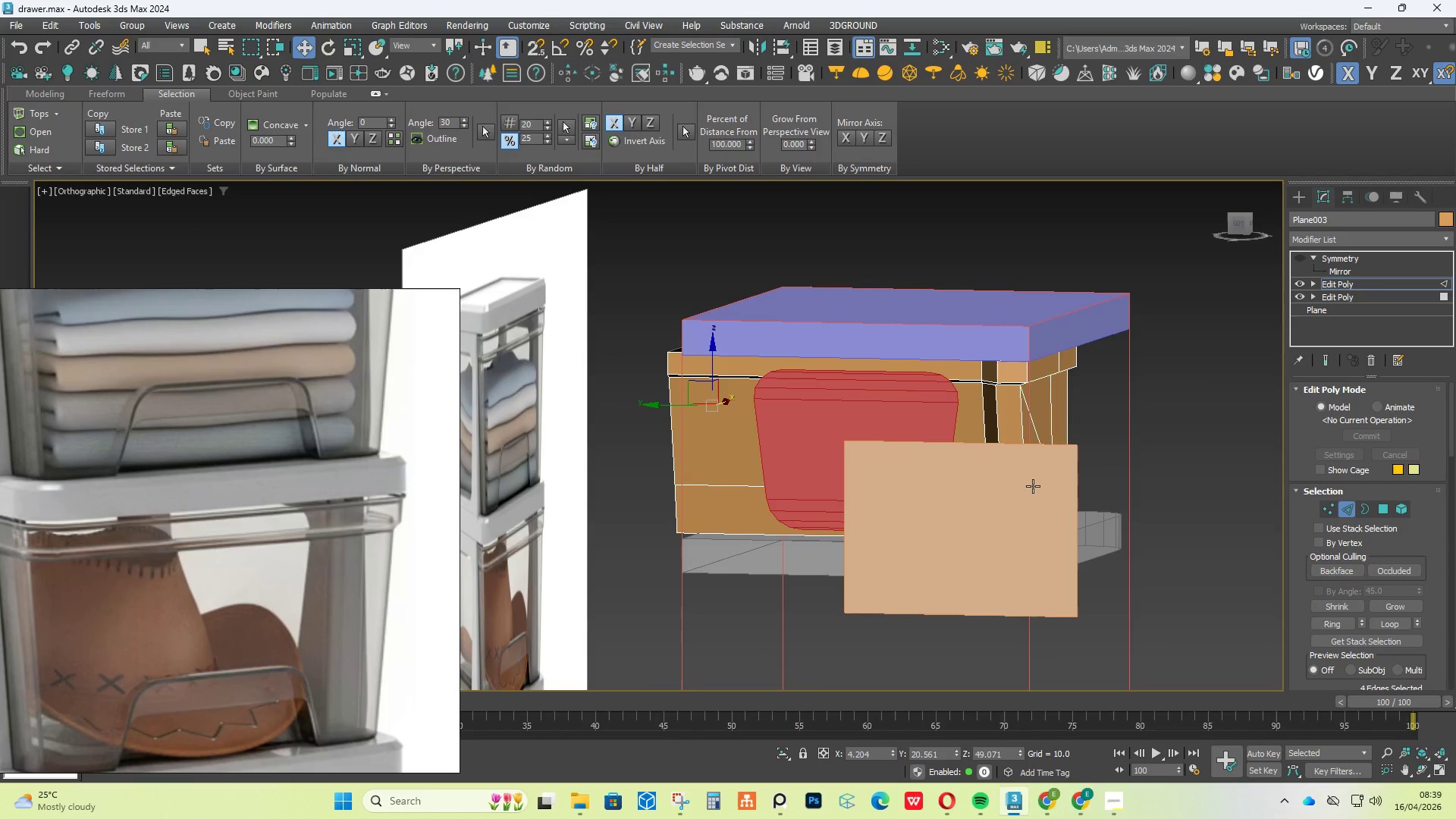 
left_click([1033, 486])
 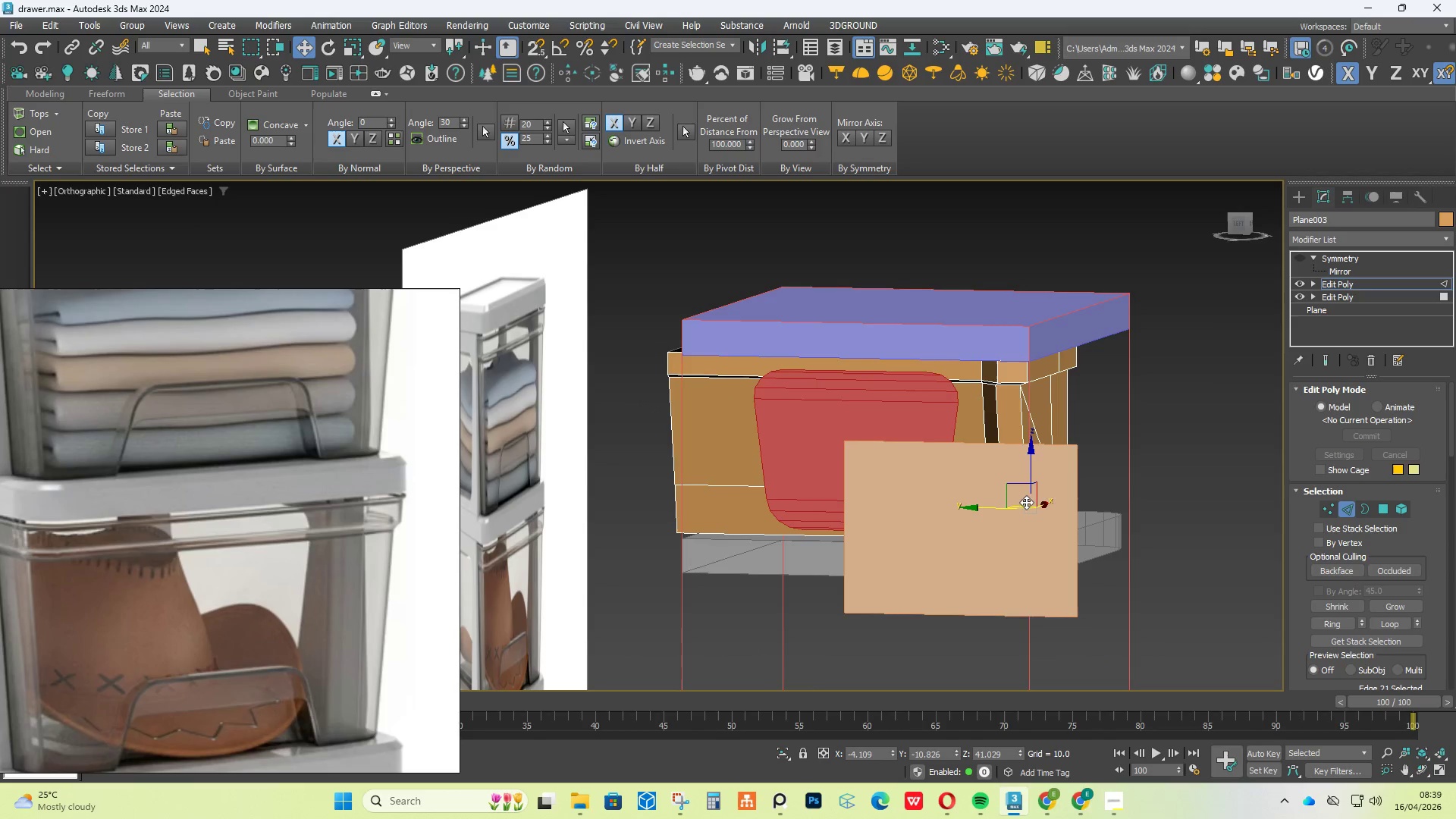 
key(Alt+AltLeft)
 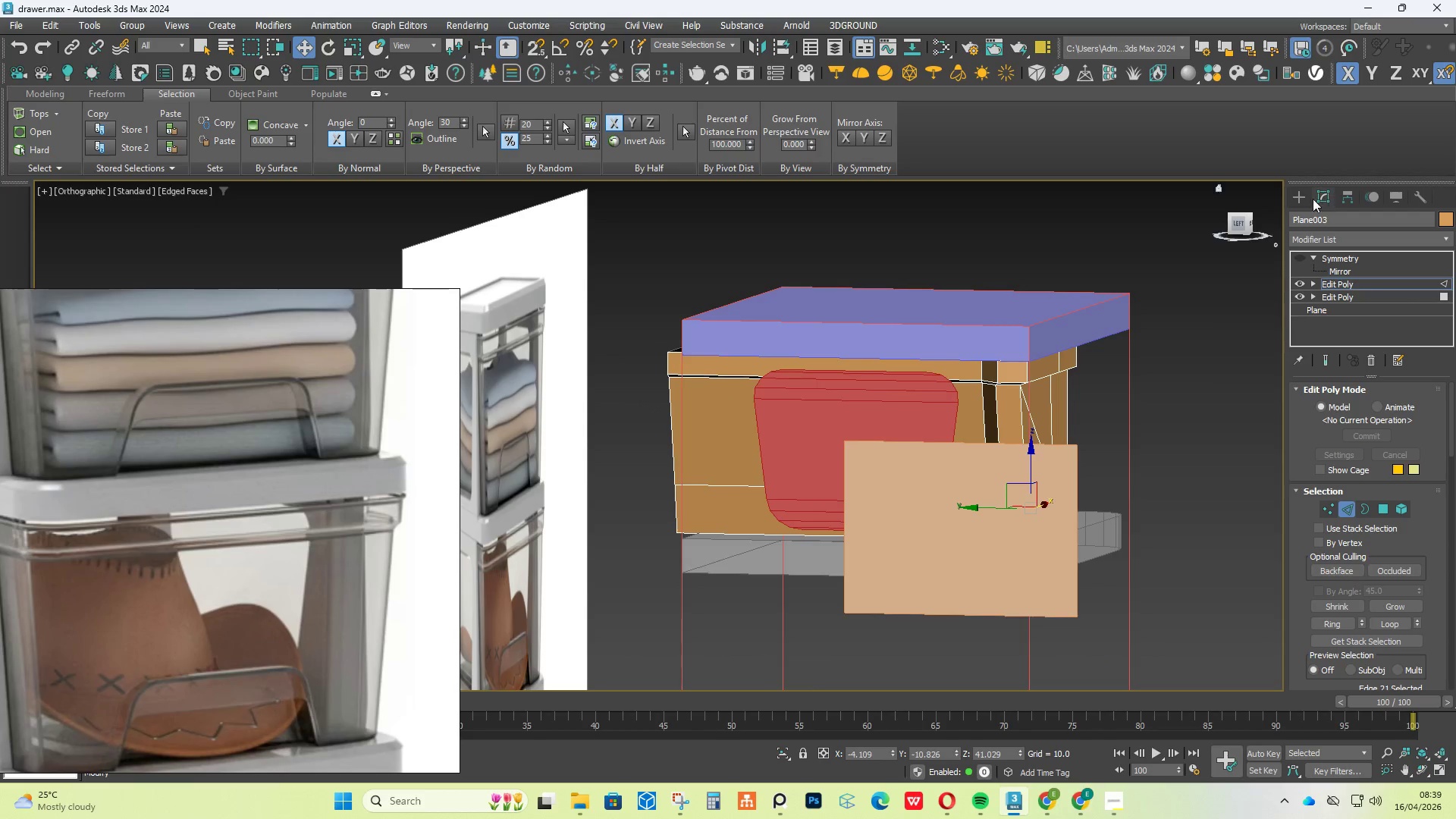 
left_click([1304, 195])
 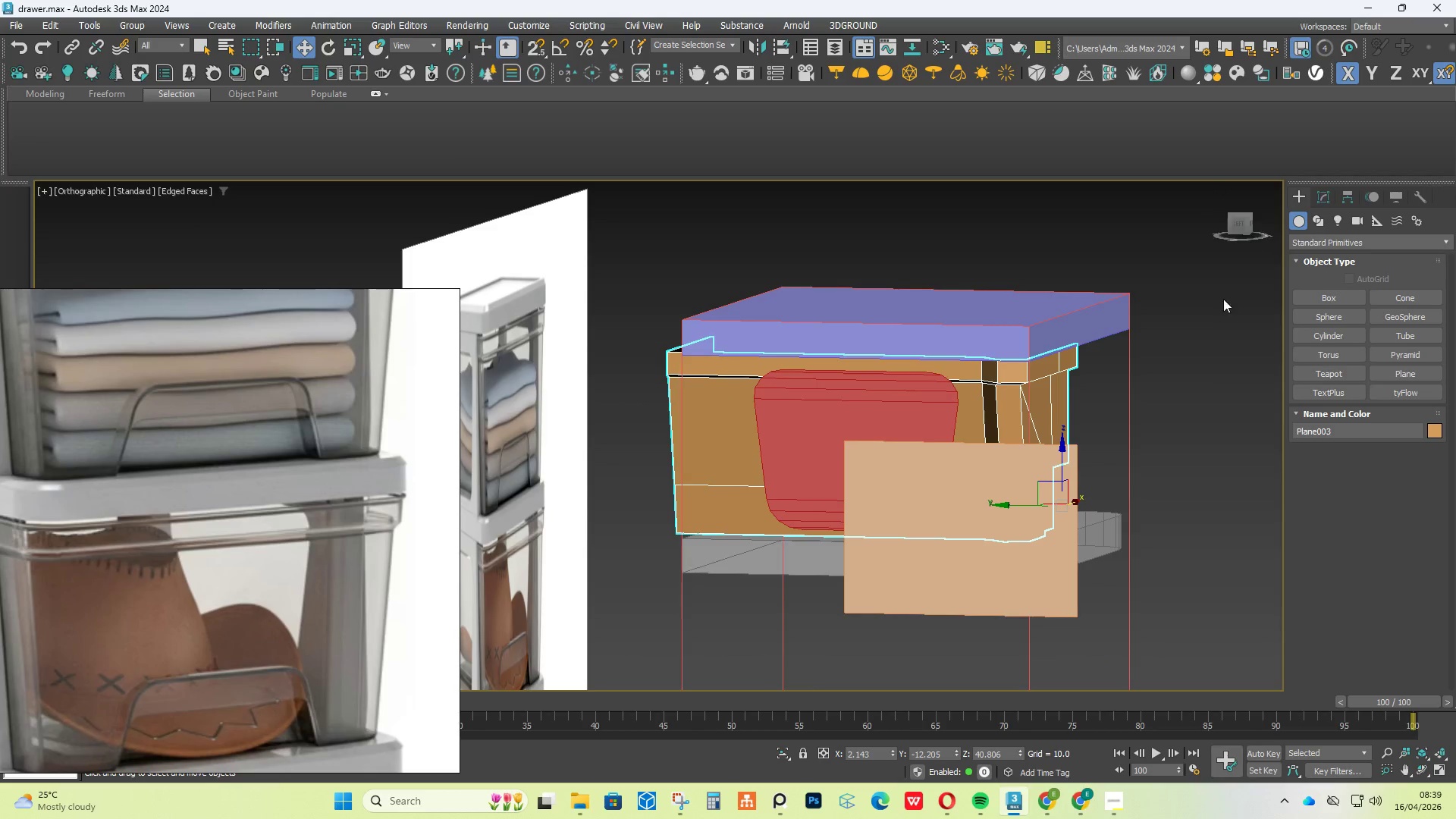 
hold_key(key=AltLeft, duration=0.52)
 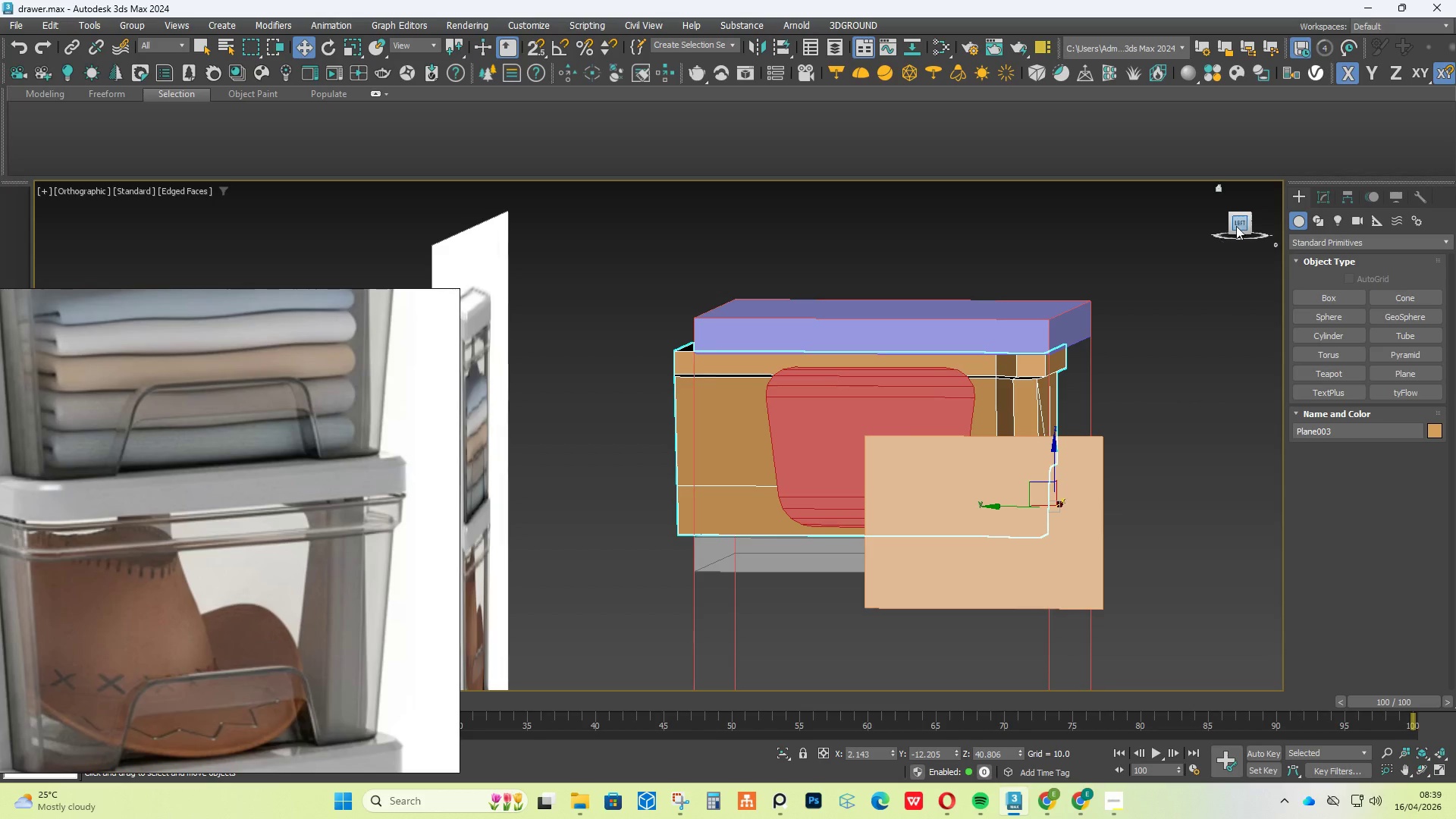 
left_click([1241, 223])
 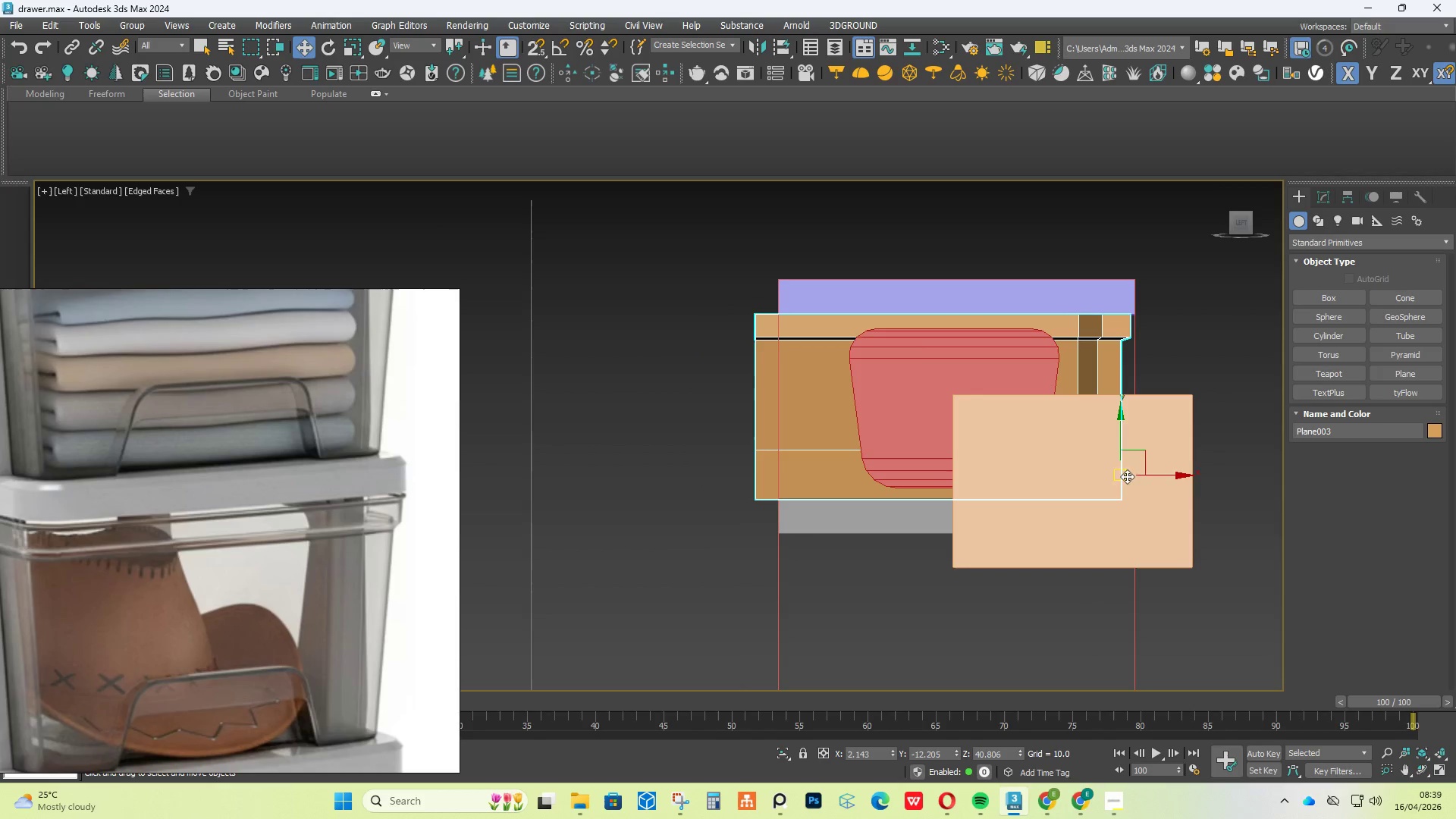 
left_click_drag(start_coordinate=[1144, 453], to_coordinate=[1028, 384])
 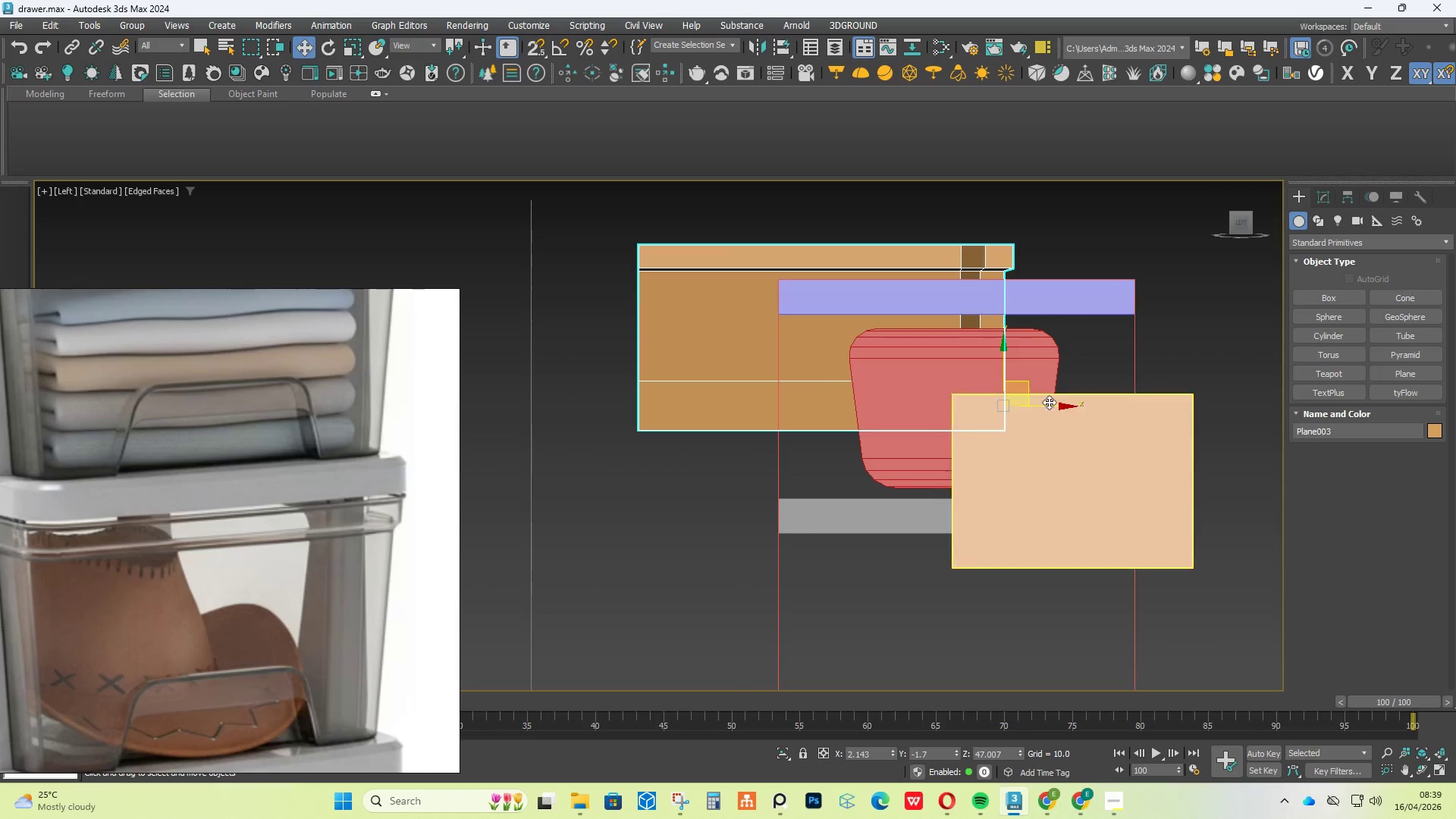 
key(Control+ControlLeft)
 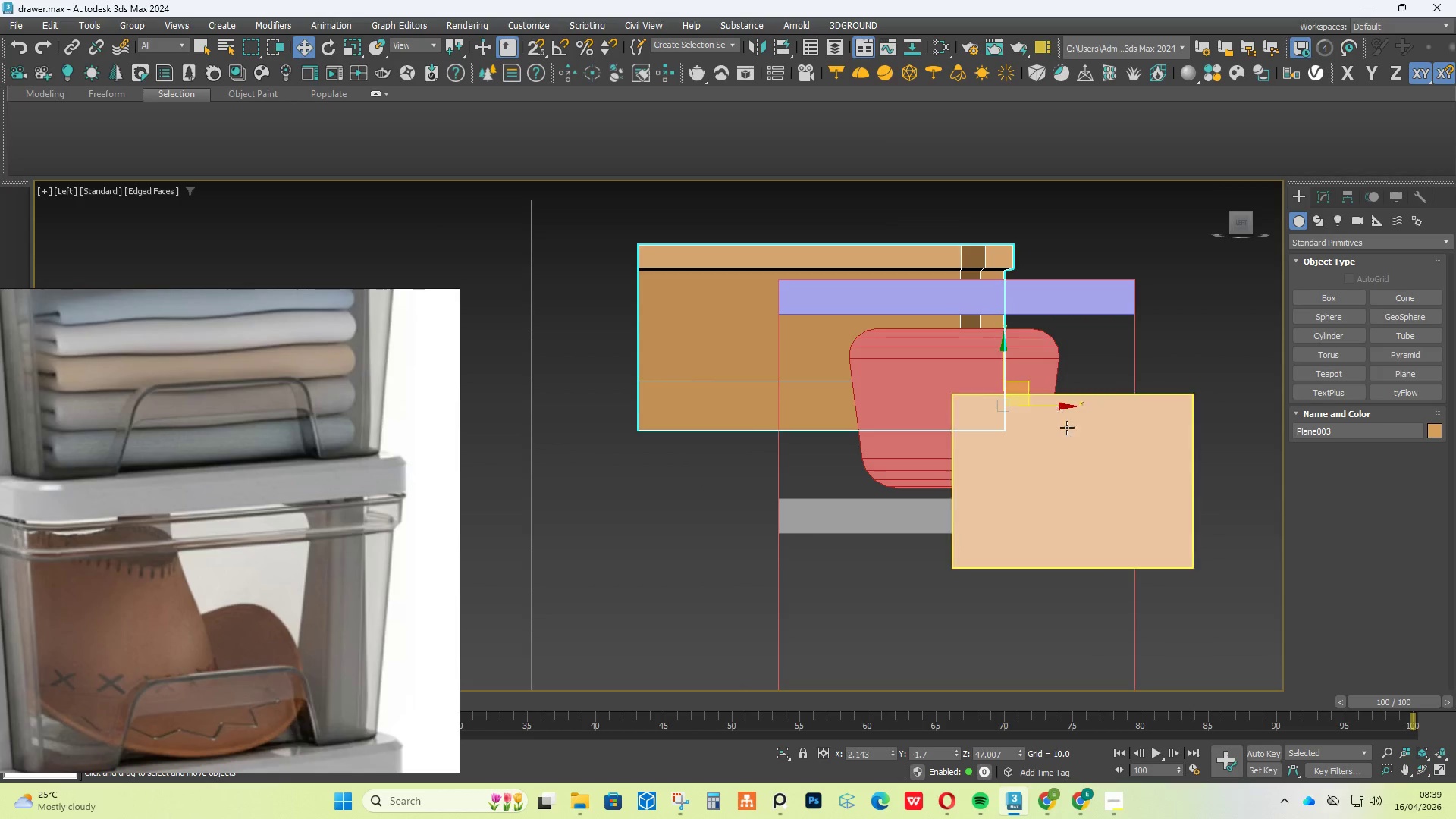 
key(Control+Z)
 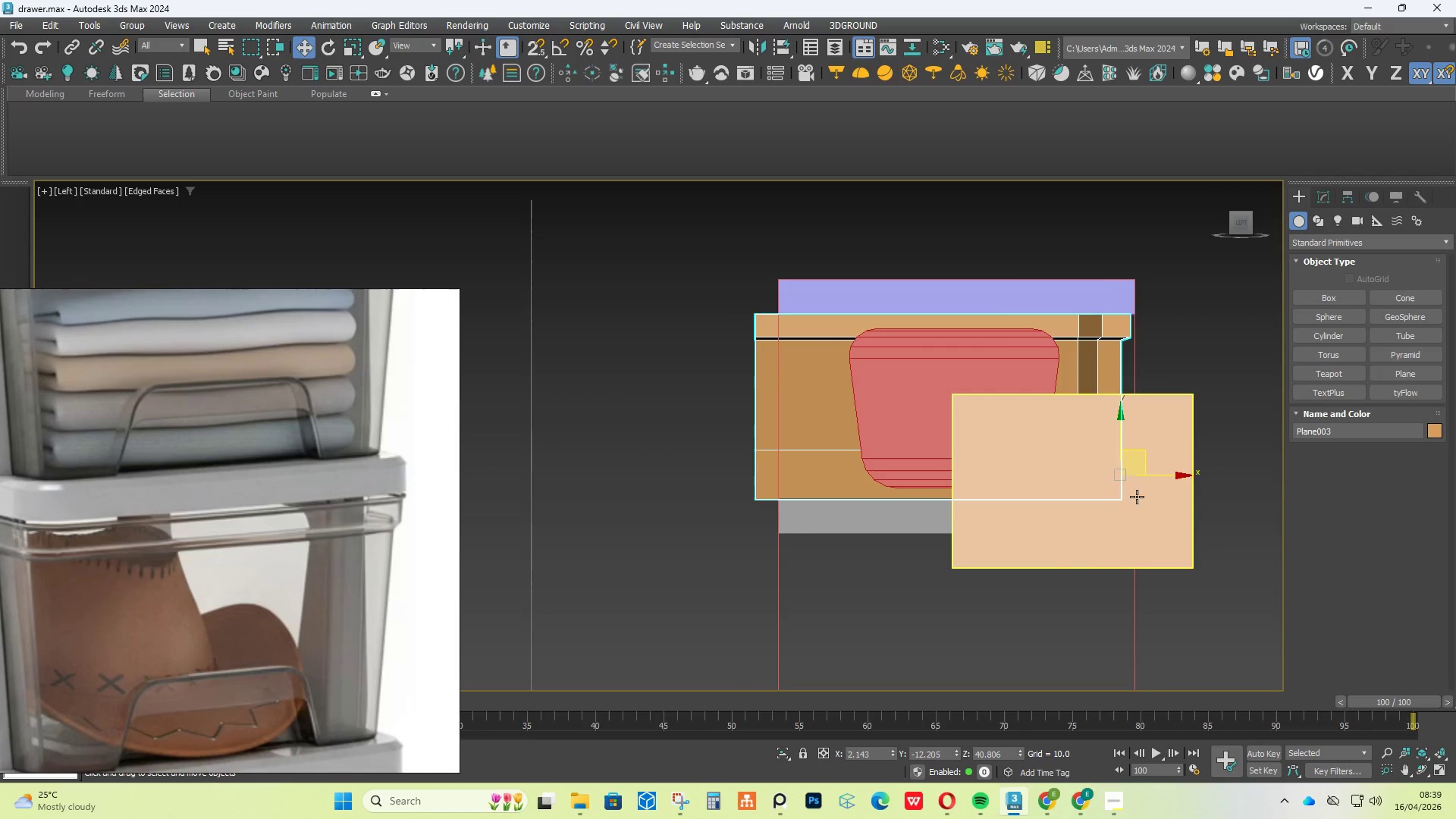 
left_click([1137, 497])
 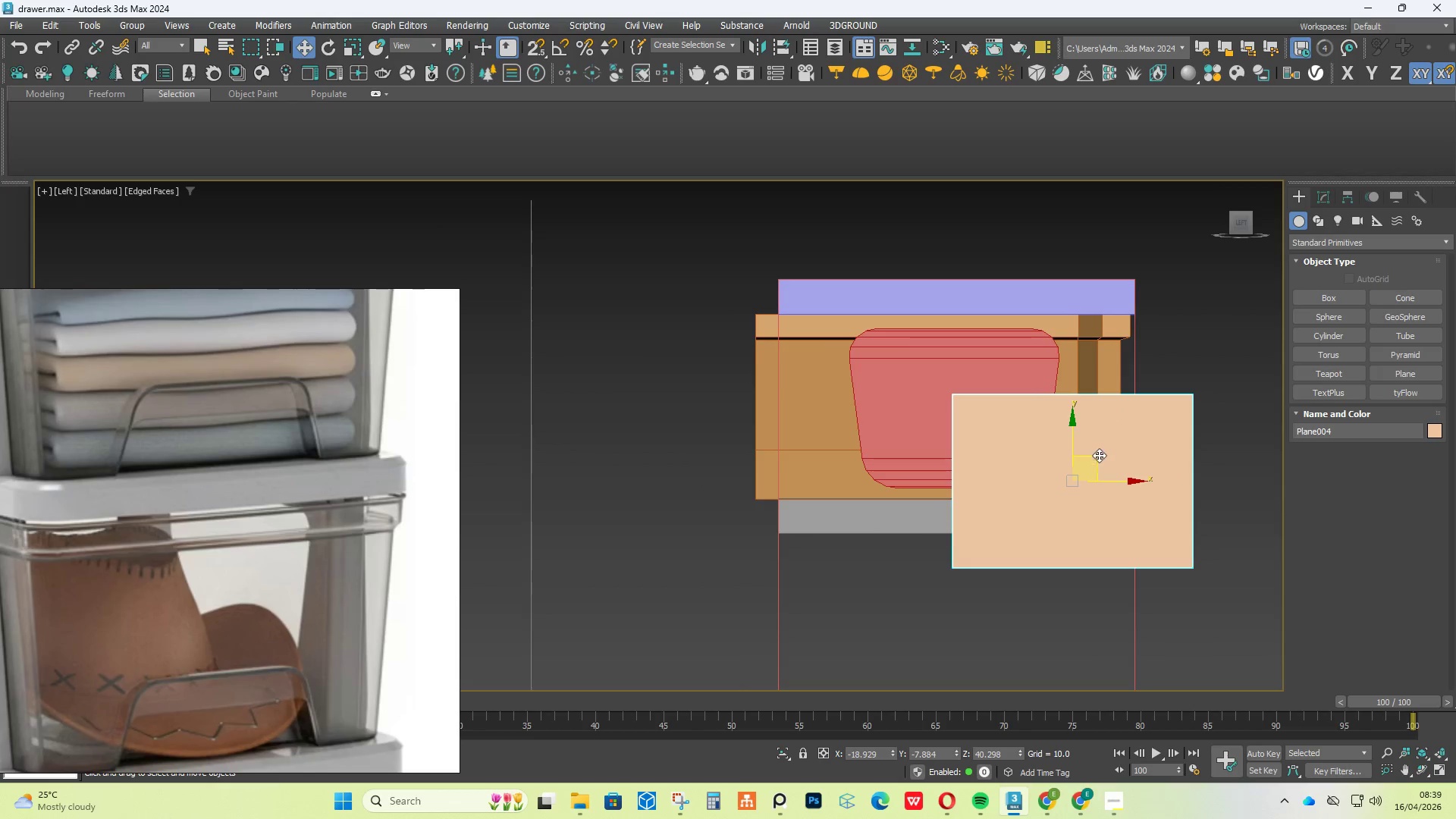 
left_click_drag(start_coordinate=[1096, 465], to_coordinate=[985, 391])
 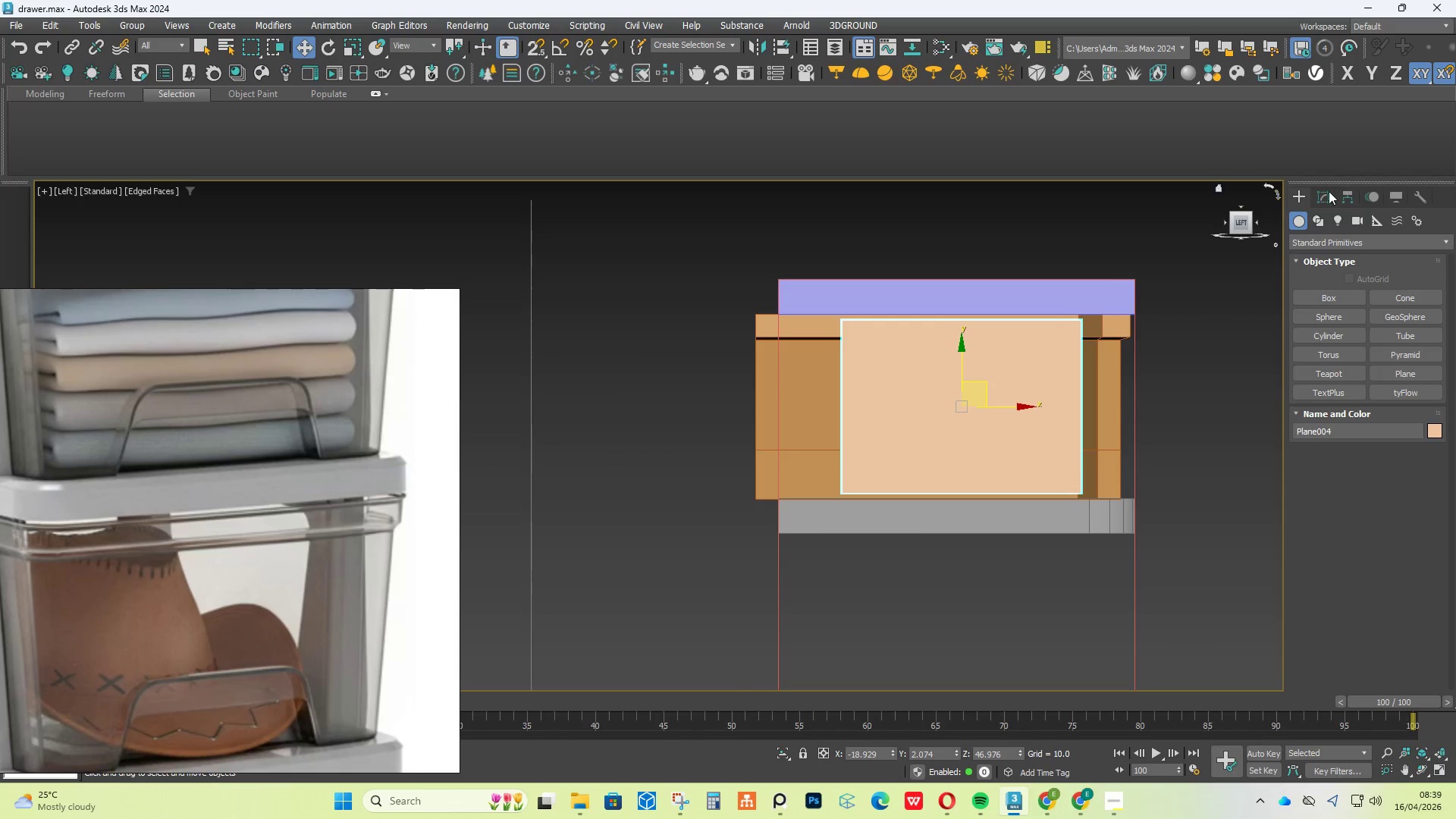 
left_click([1323, 199])
 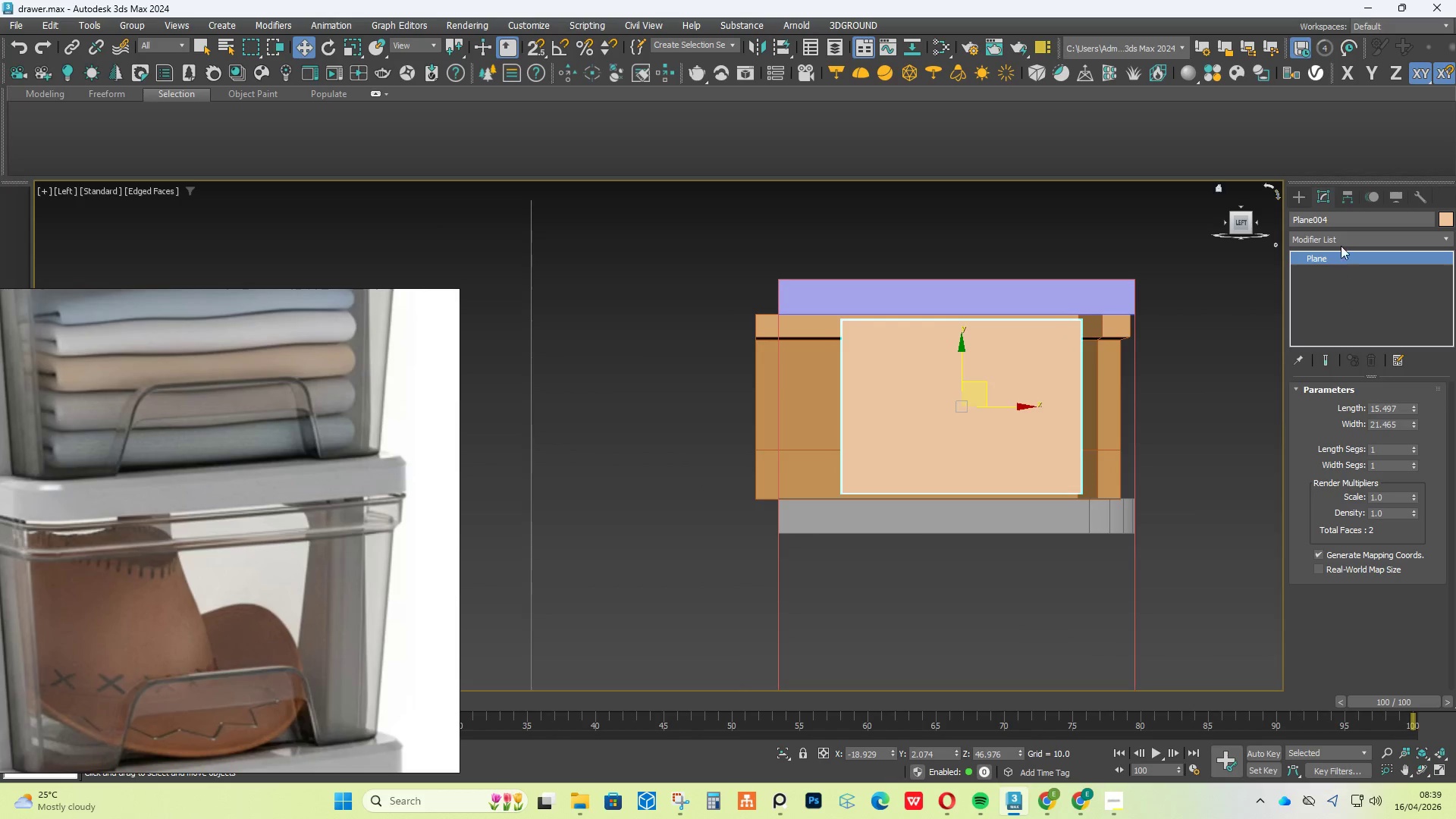 
left_click([1340, 235])
 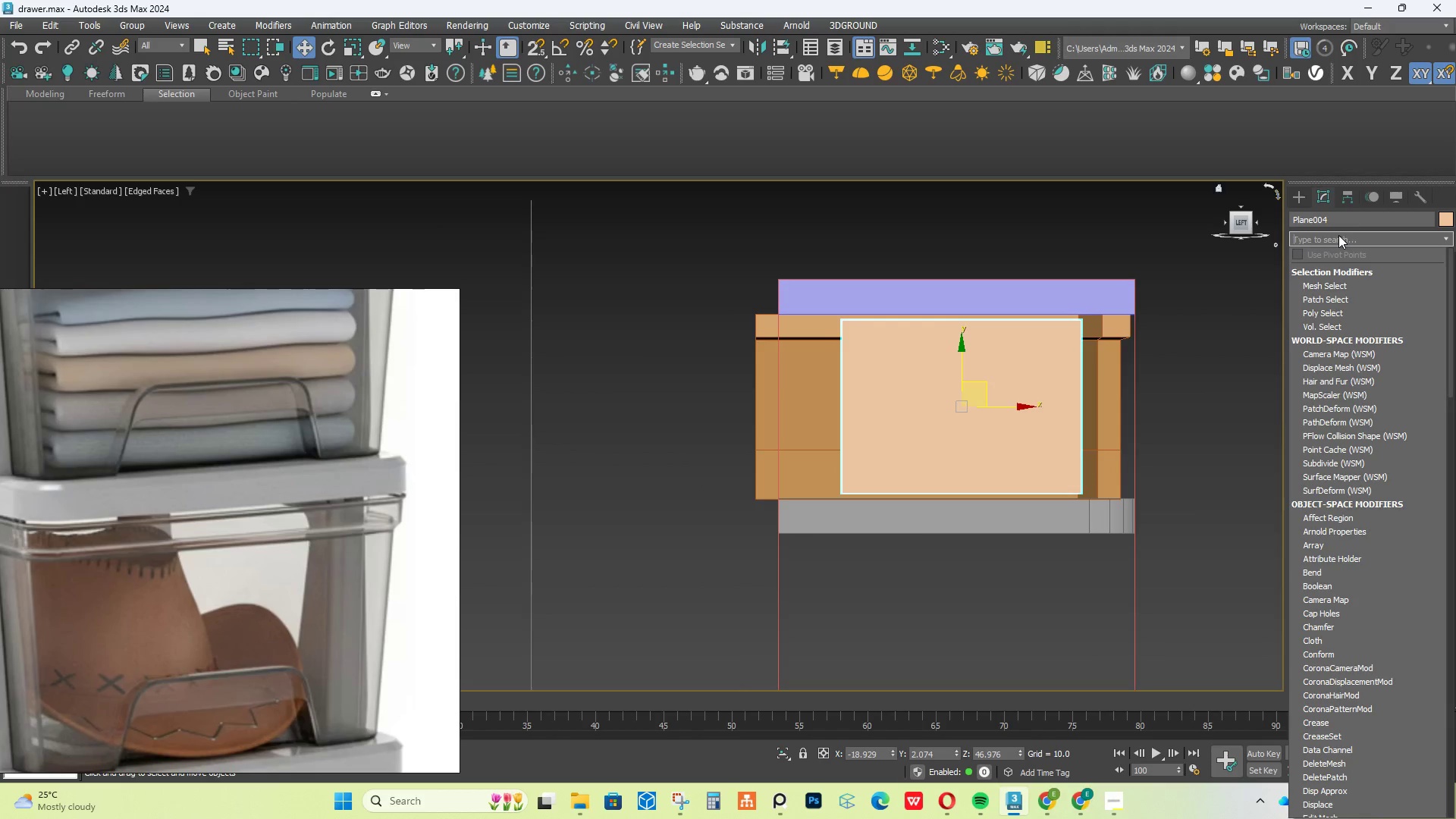 
type(ed)
 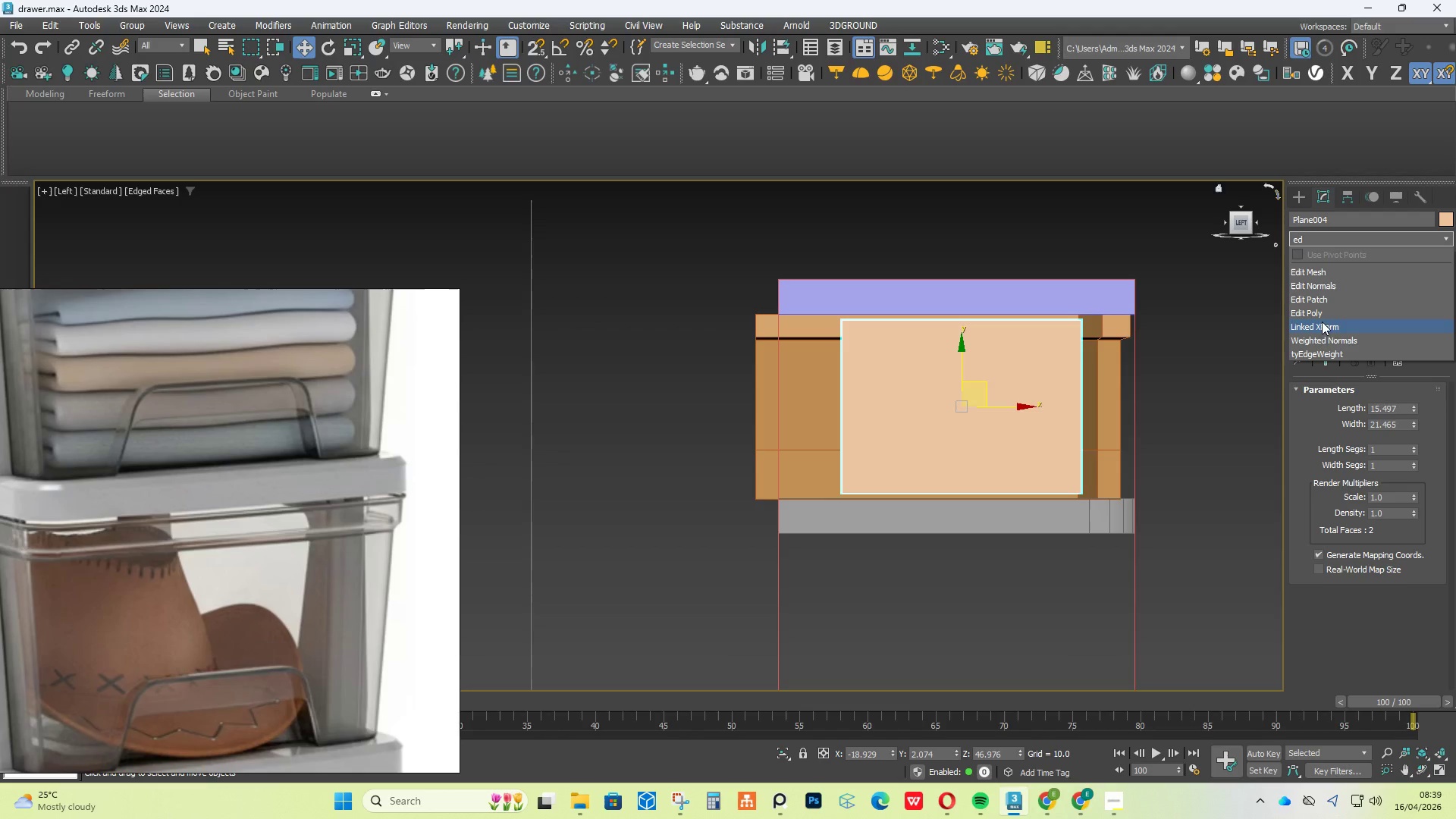 
left_click([1324, 315])
 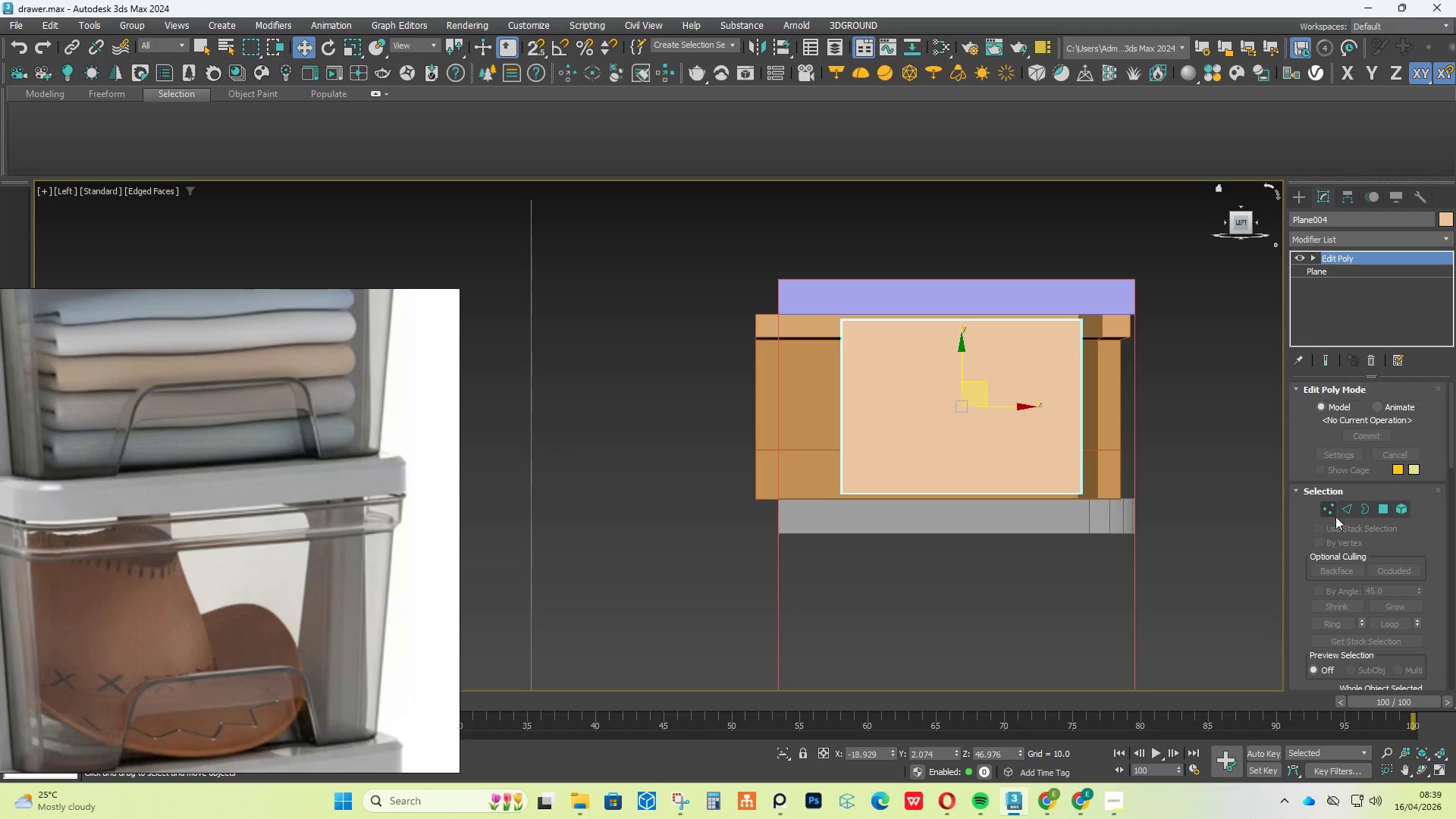 
left_click([1334, 514])
 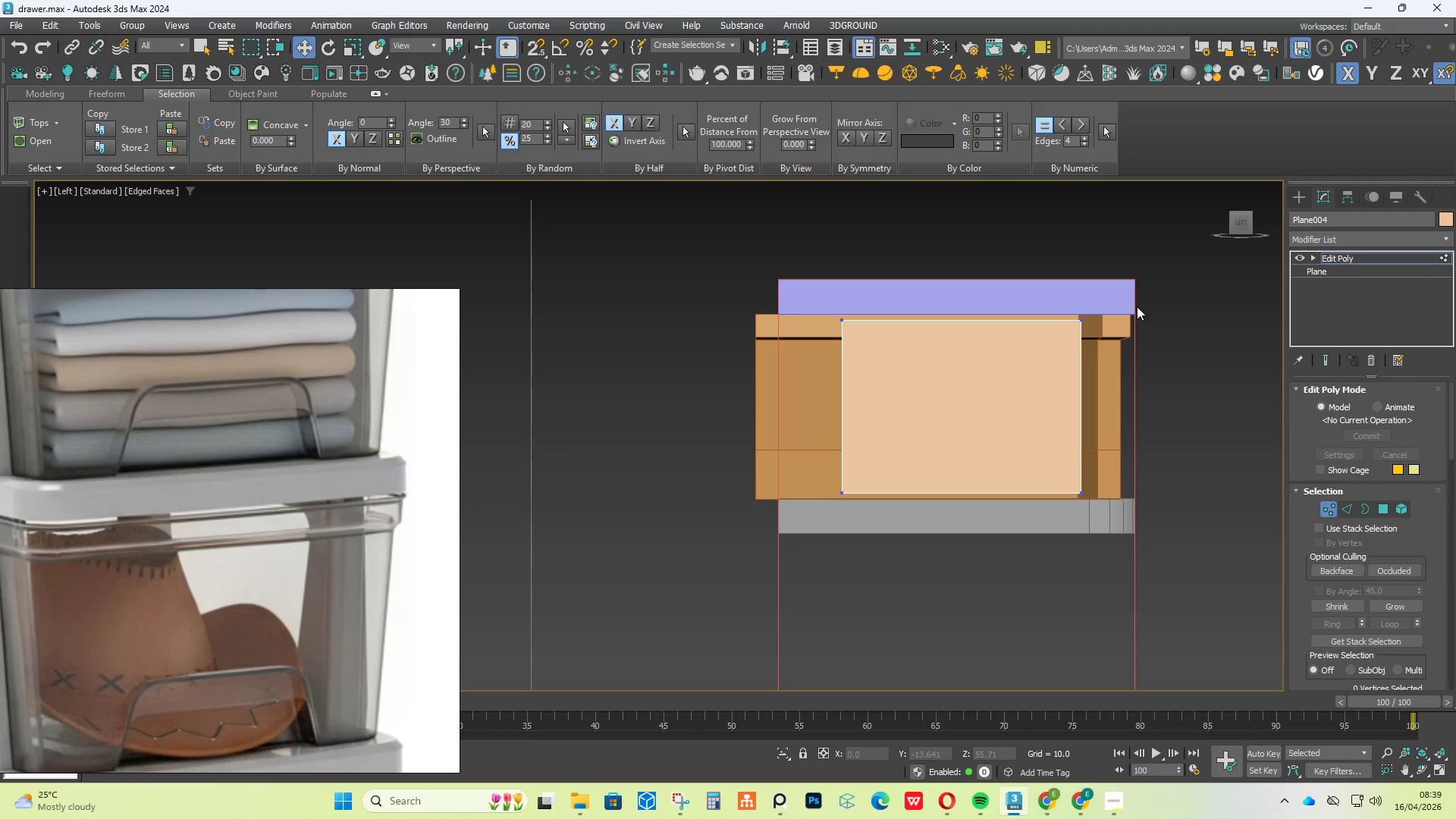 
left_click_drag(start_coordinate=[1143, 281], to_coordinate=[1037, 538])
 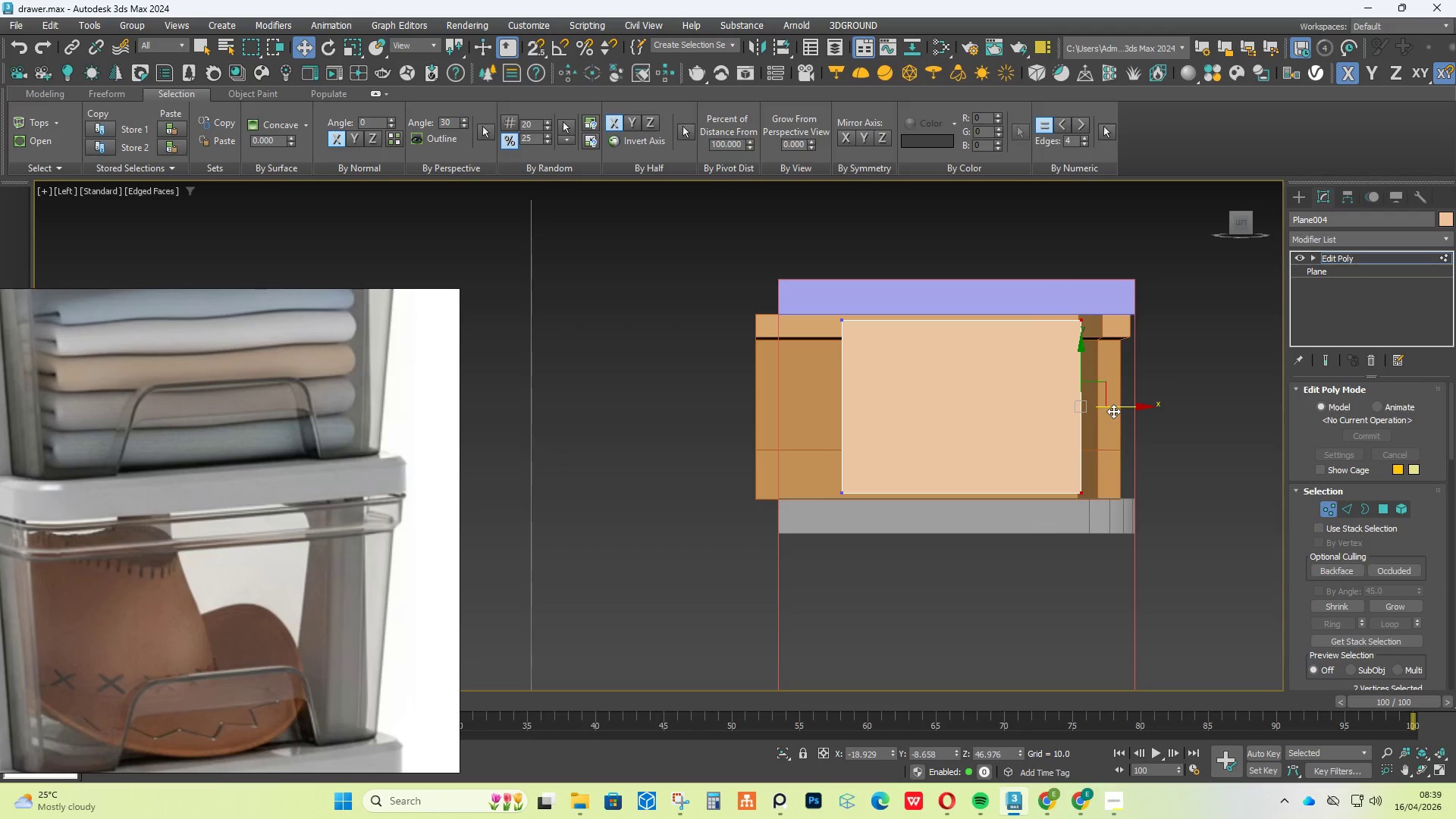 
key(S)
 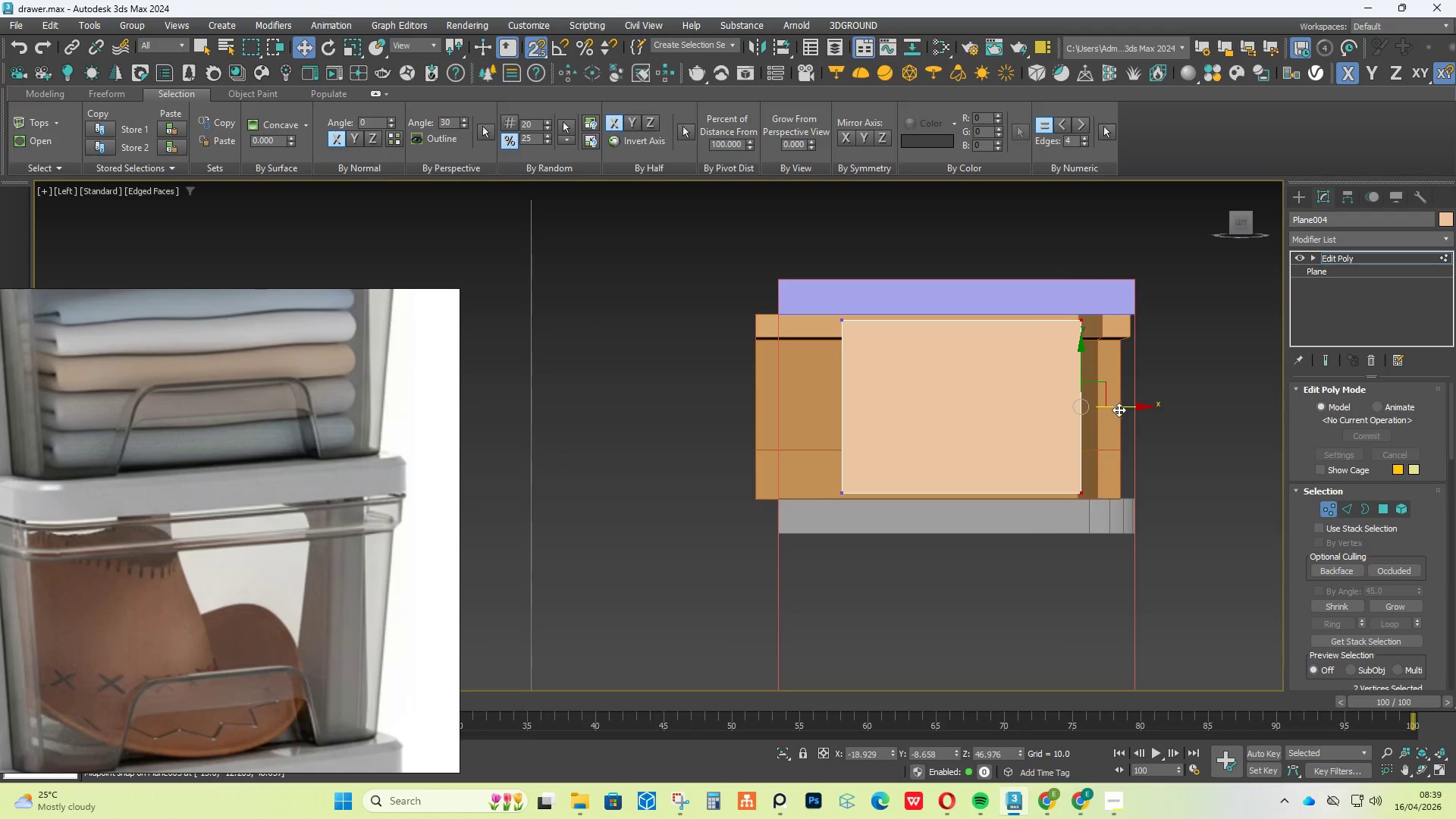 
left_click_drag(start_coordinate=[1122, 406], to_coordinate=[1145, 379])
 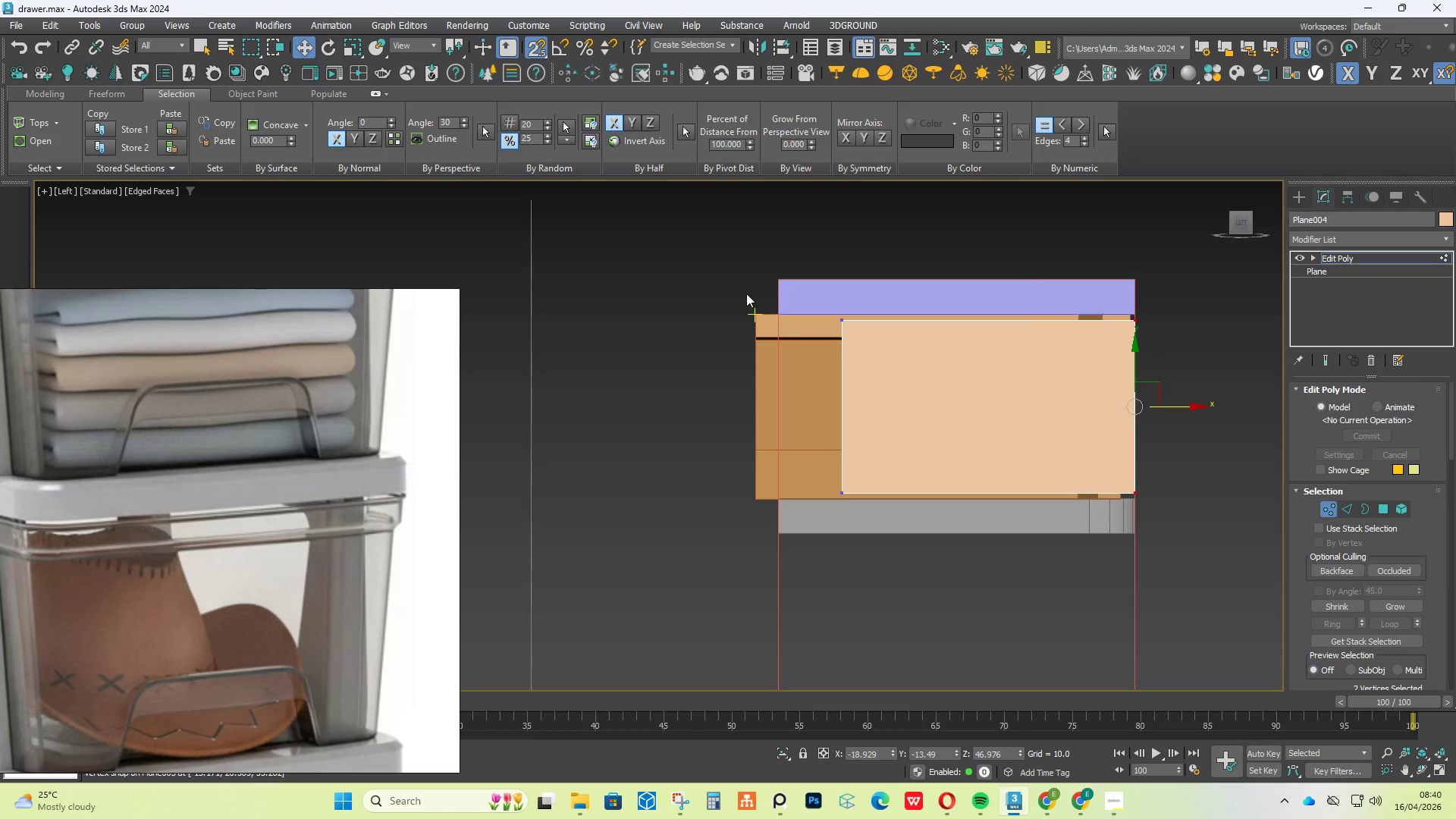 
left_click_drag(start_coordinate=[799, 288], to_coordinate=[872, 557])
 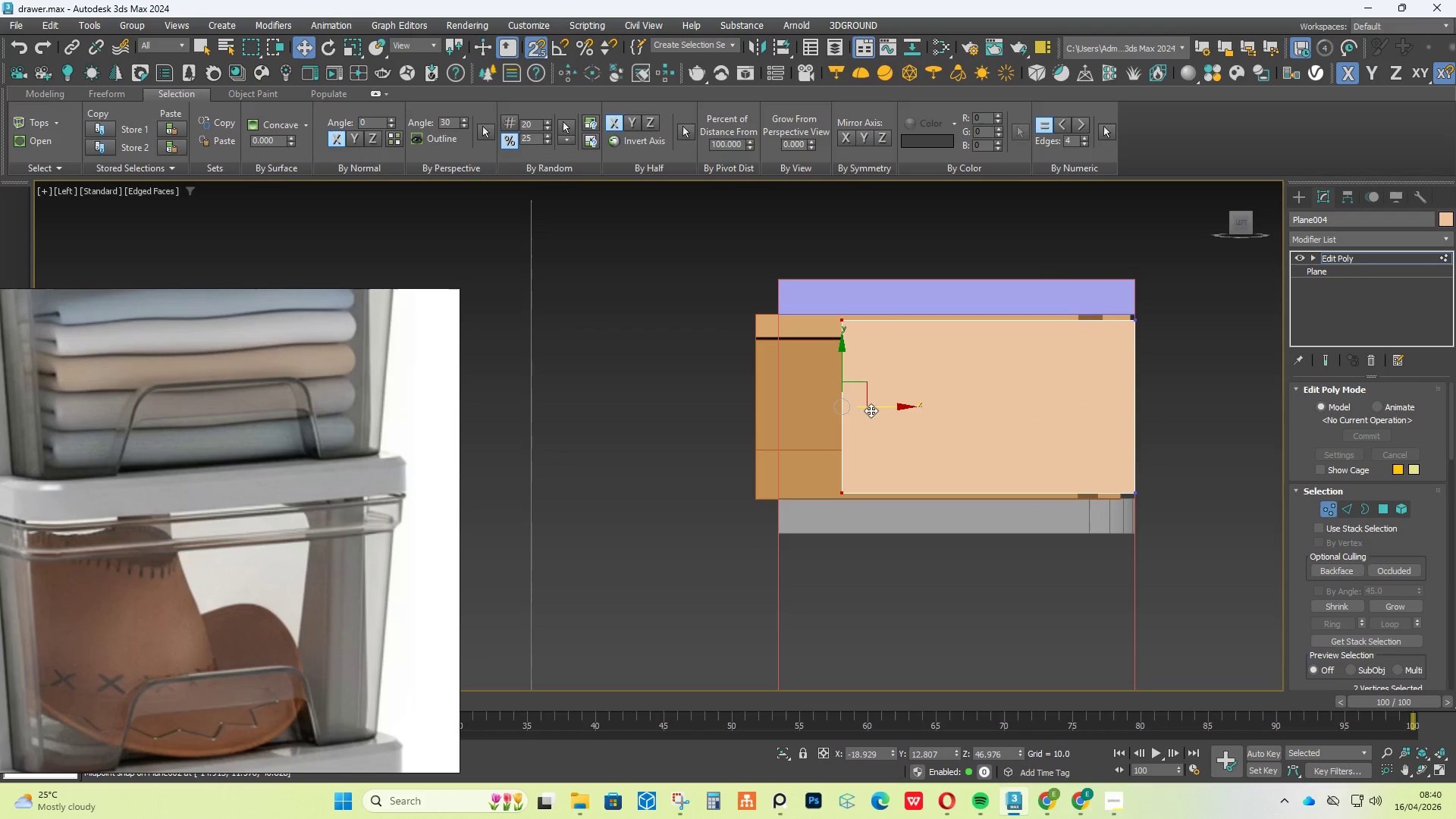 
left_click_drag(start_coordinate=[877, 409], to_coordinate=[792, 395])
 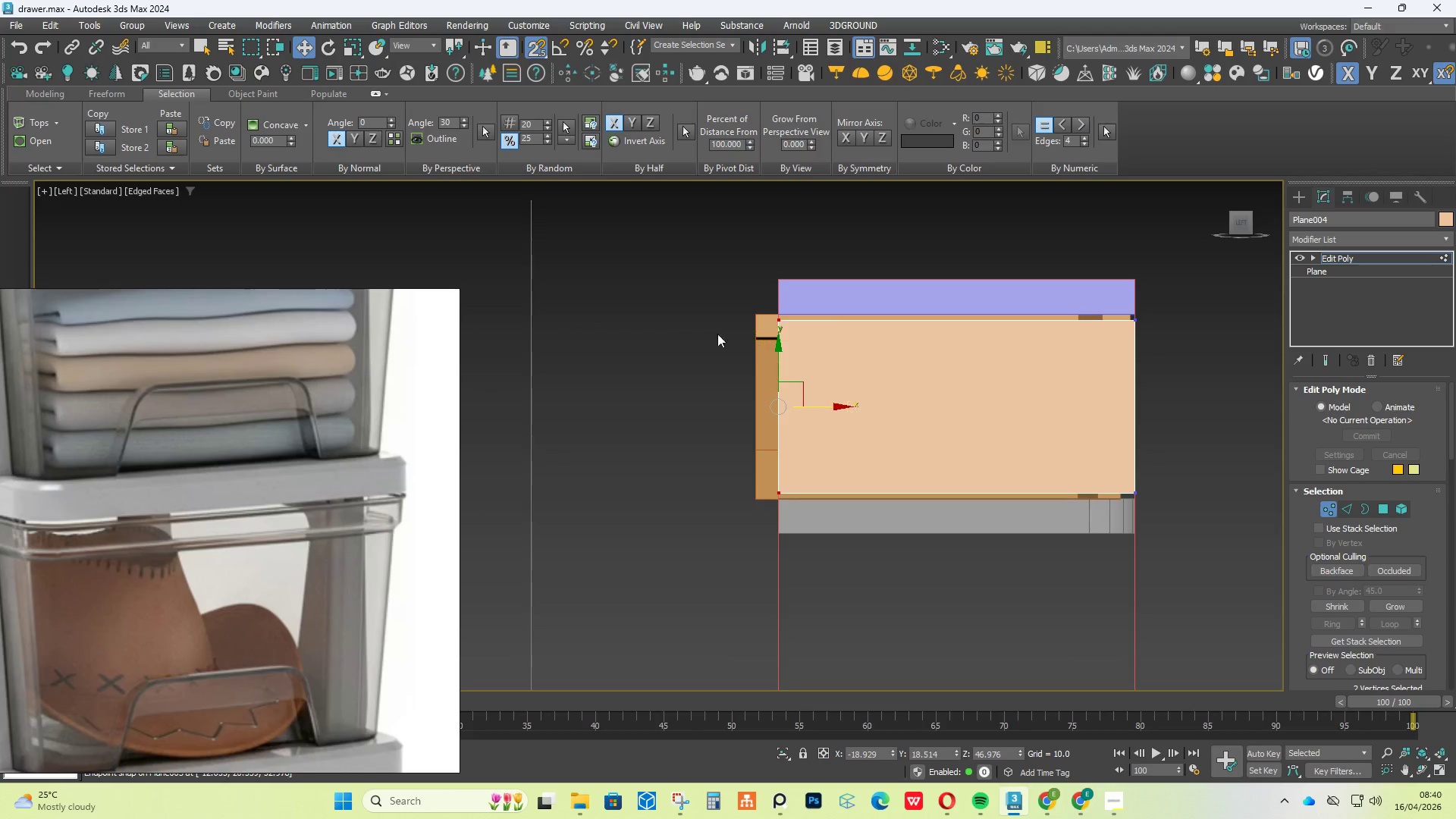 
left_click_drag(start_coordinate=[673, 291], to_coordinate=[1157, 357])
 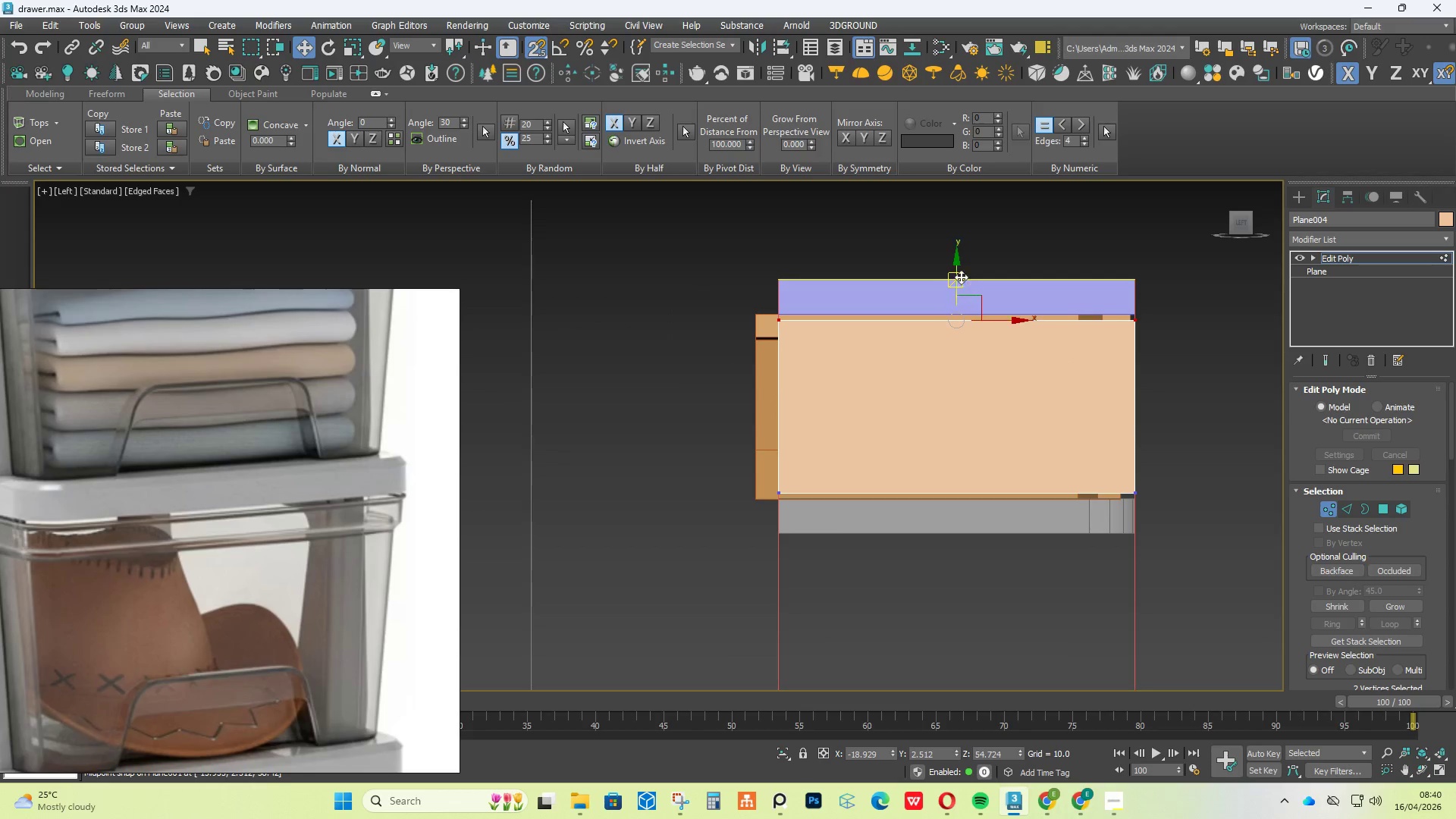 
left_click_drag(start_coordinate=[956, 271], to_coordinate=[811, 319])
 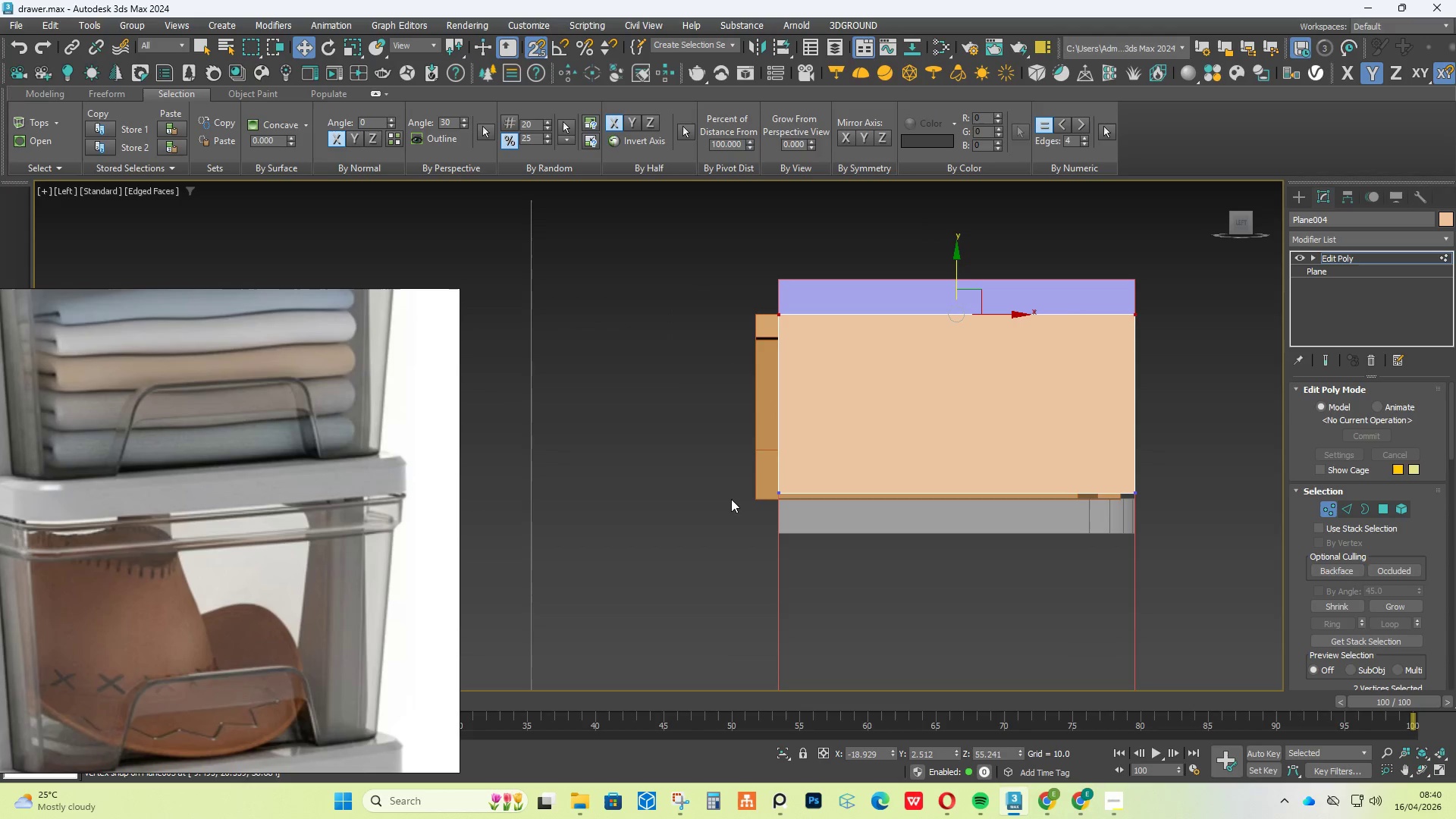 
left_click_drag(start_coordinate=[723, 484], to_coordinate=[1240, 540])
 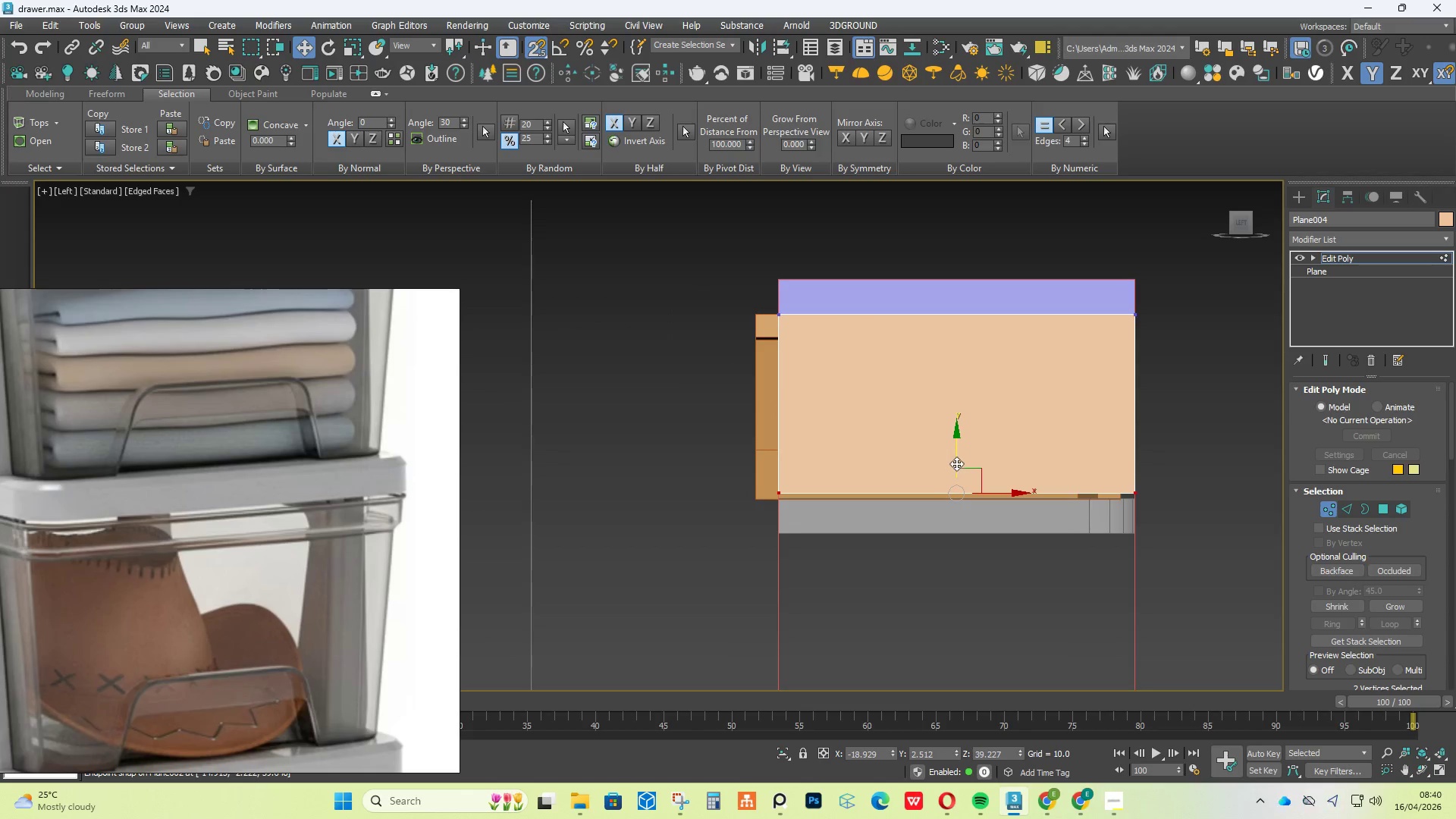 
left_click_drag(start_coordinate=[956, 456], to_coordinate=[1165, 336])
 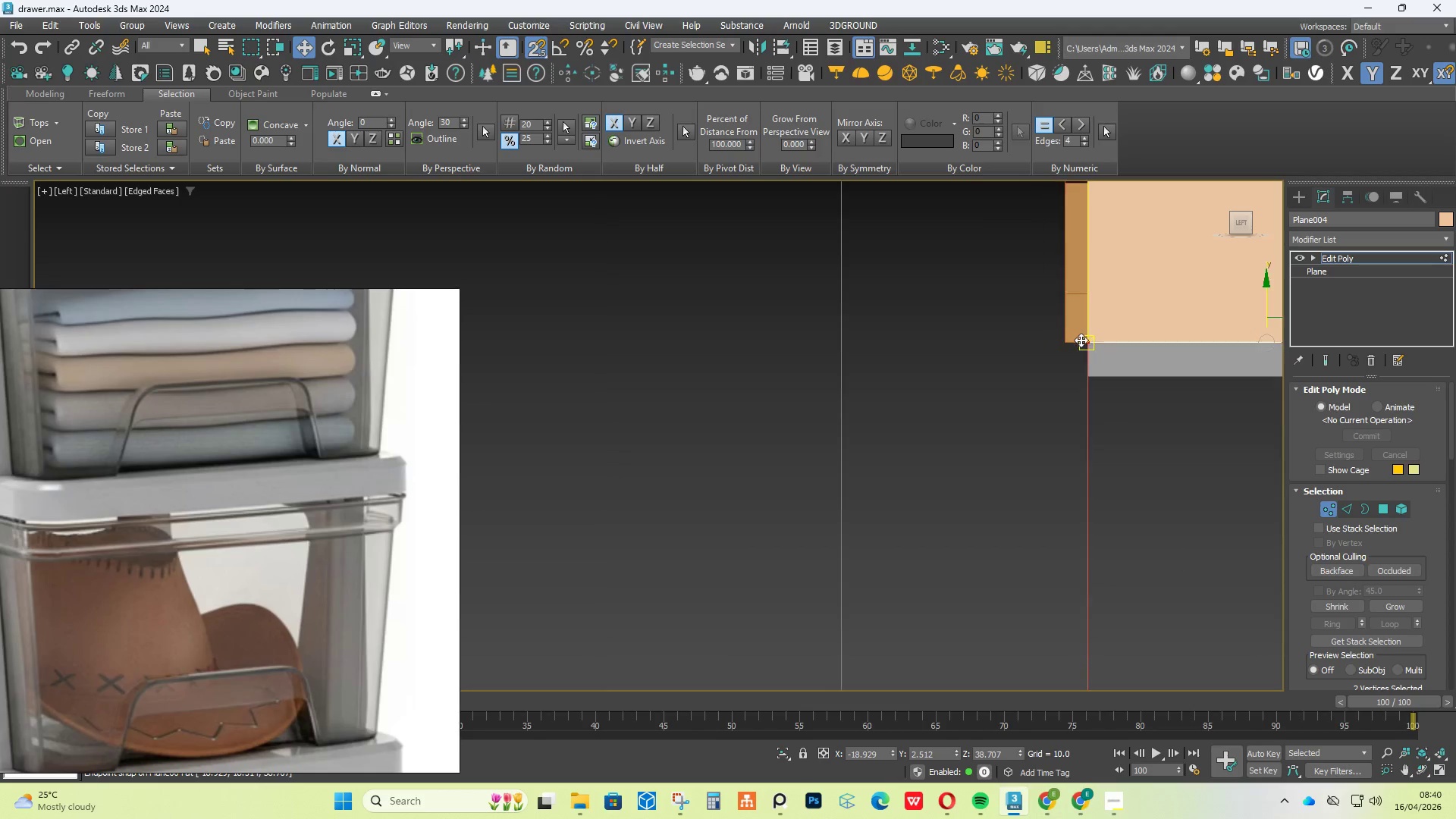 
scroll: coordinate [1056, 433], scroll_direction: up, amount: 5.0
 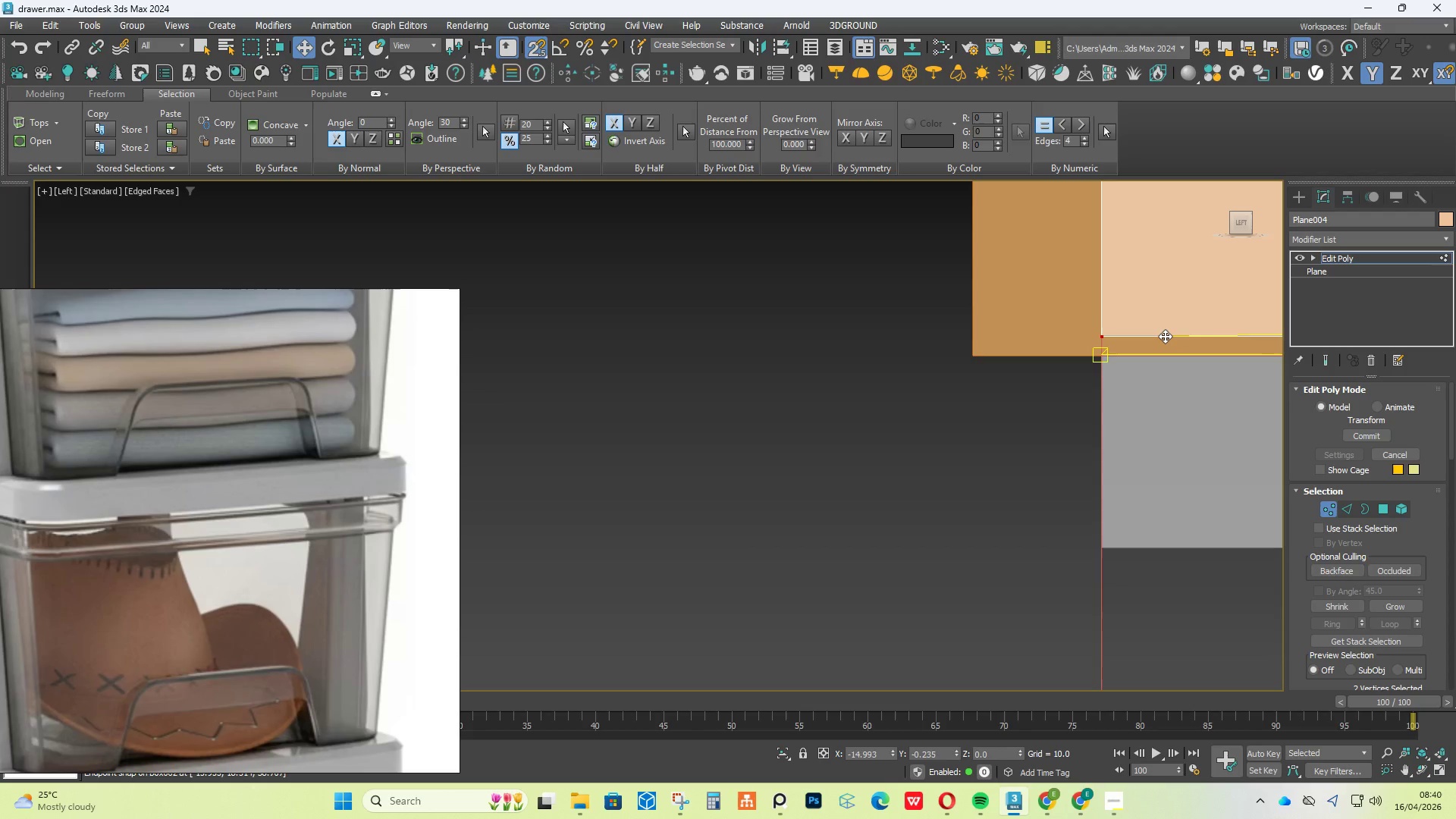 
scroll: coordinate [1081, 340], scroll_direction: down, amount: 5.0
 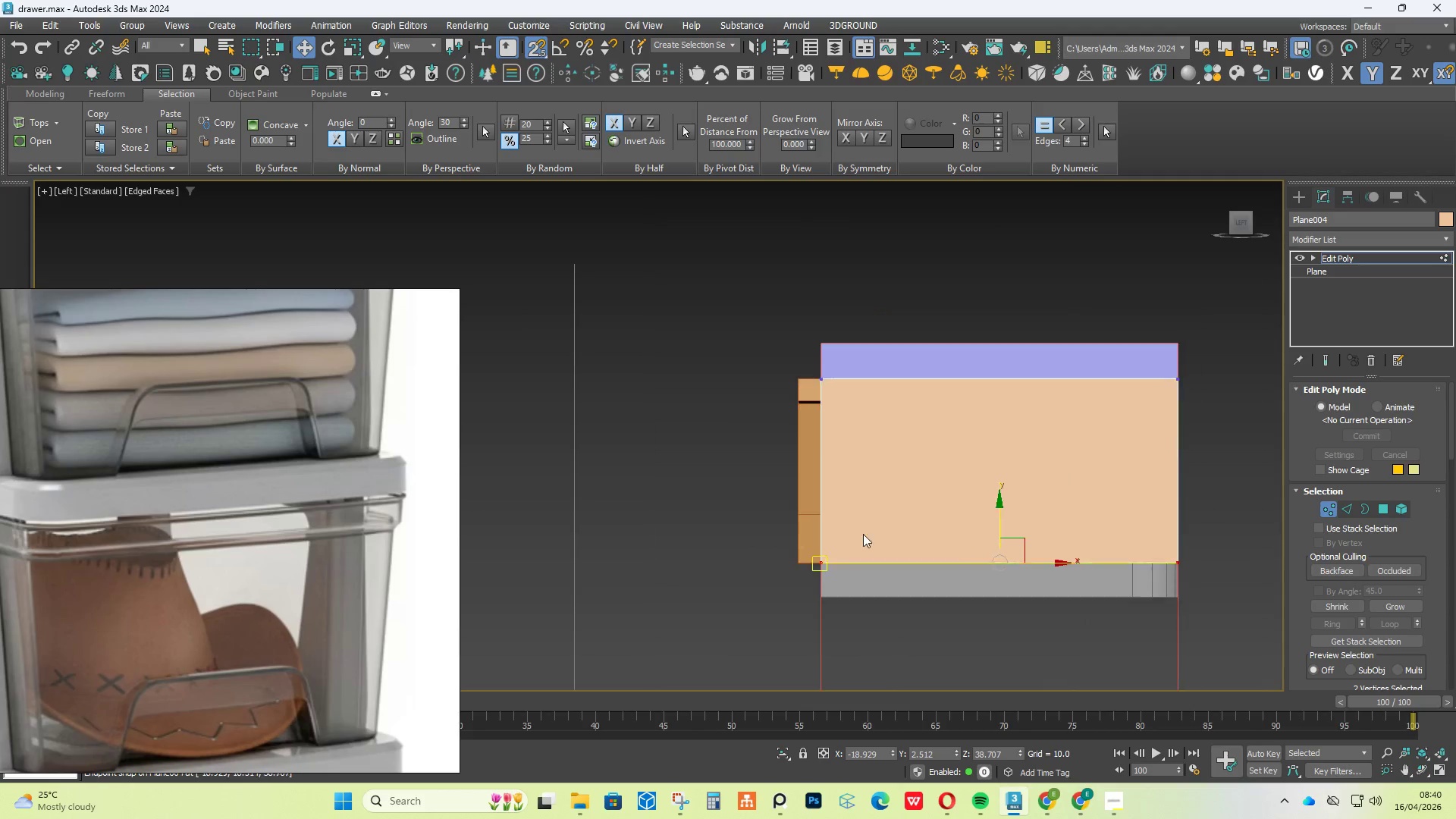 
hold_key(key=AltLeft, duration=1.17)
scroll: coordinate [861, 513], scroll_direction: none, amount: 0.0
 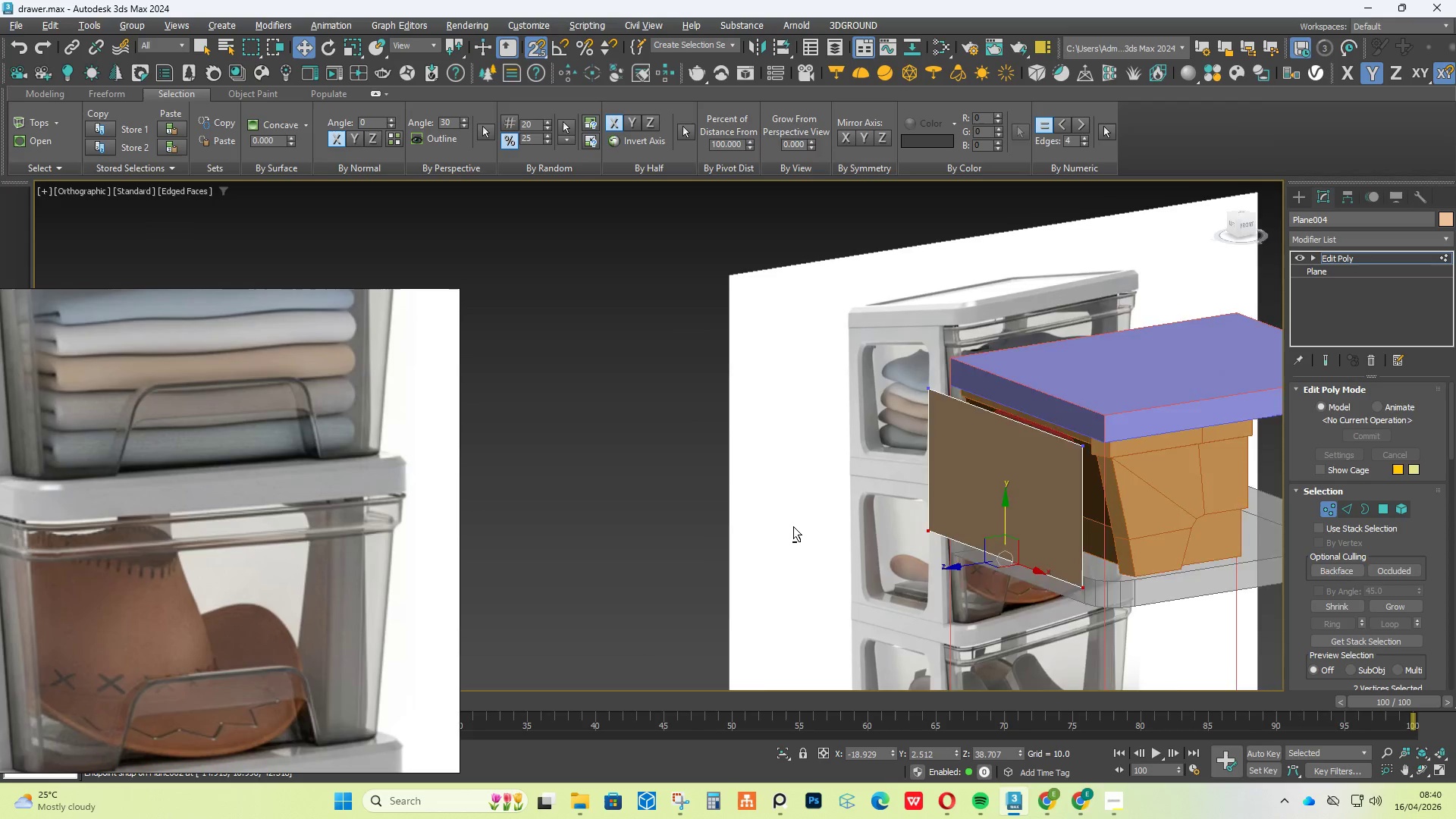 
scroll: coordinate [774, 535], scroll_direction: down, amount: 1.0
 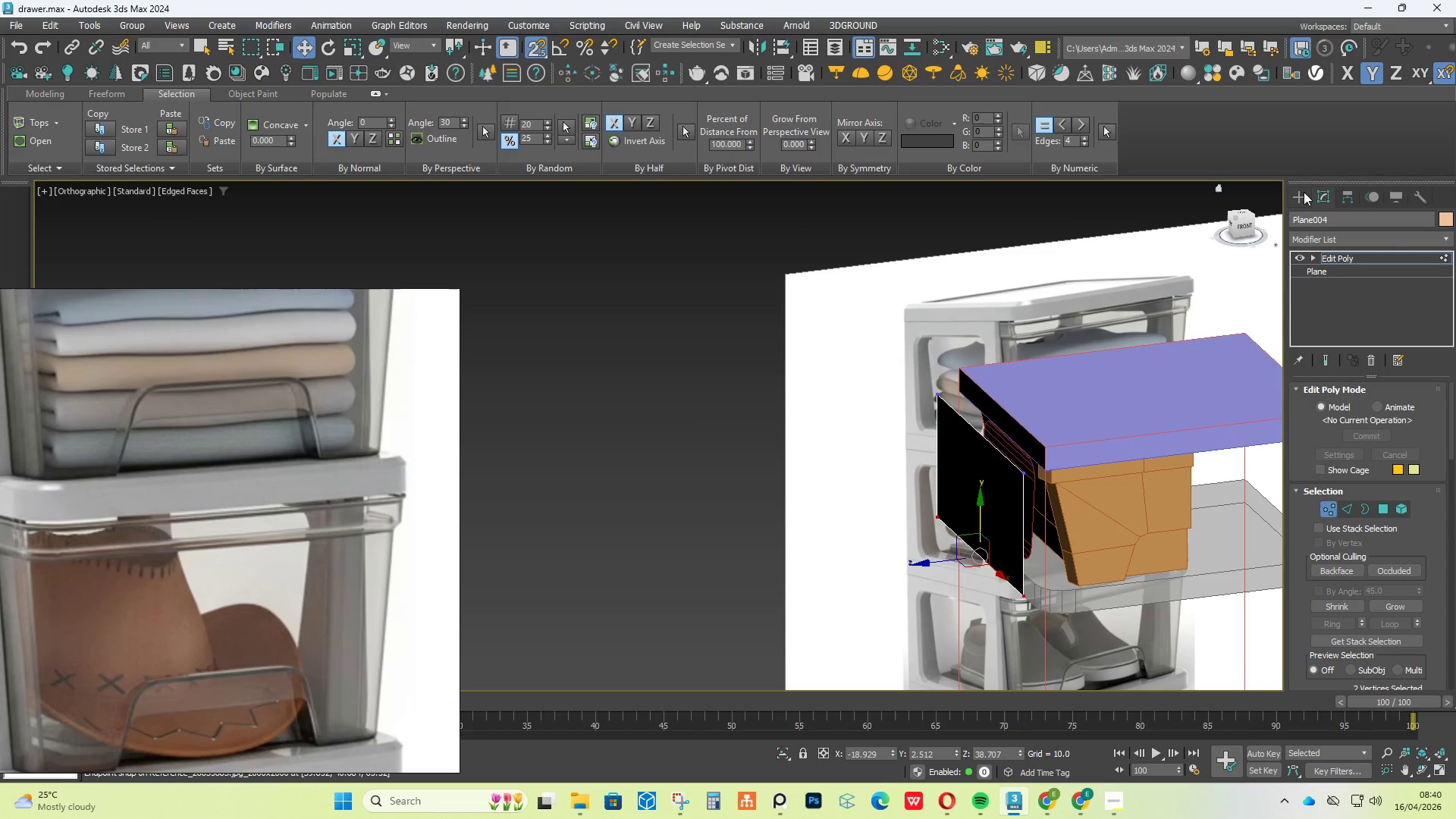 
left_click([1304, 194])
 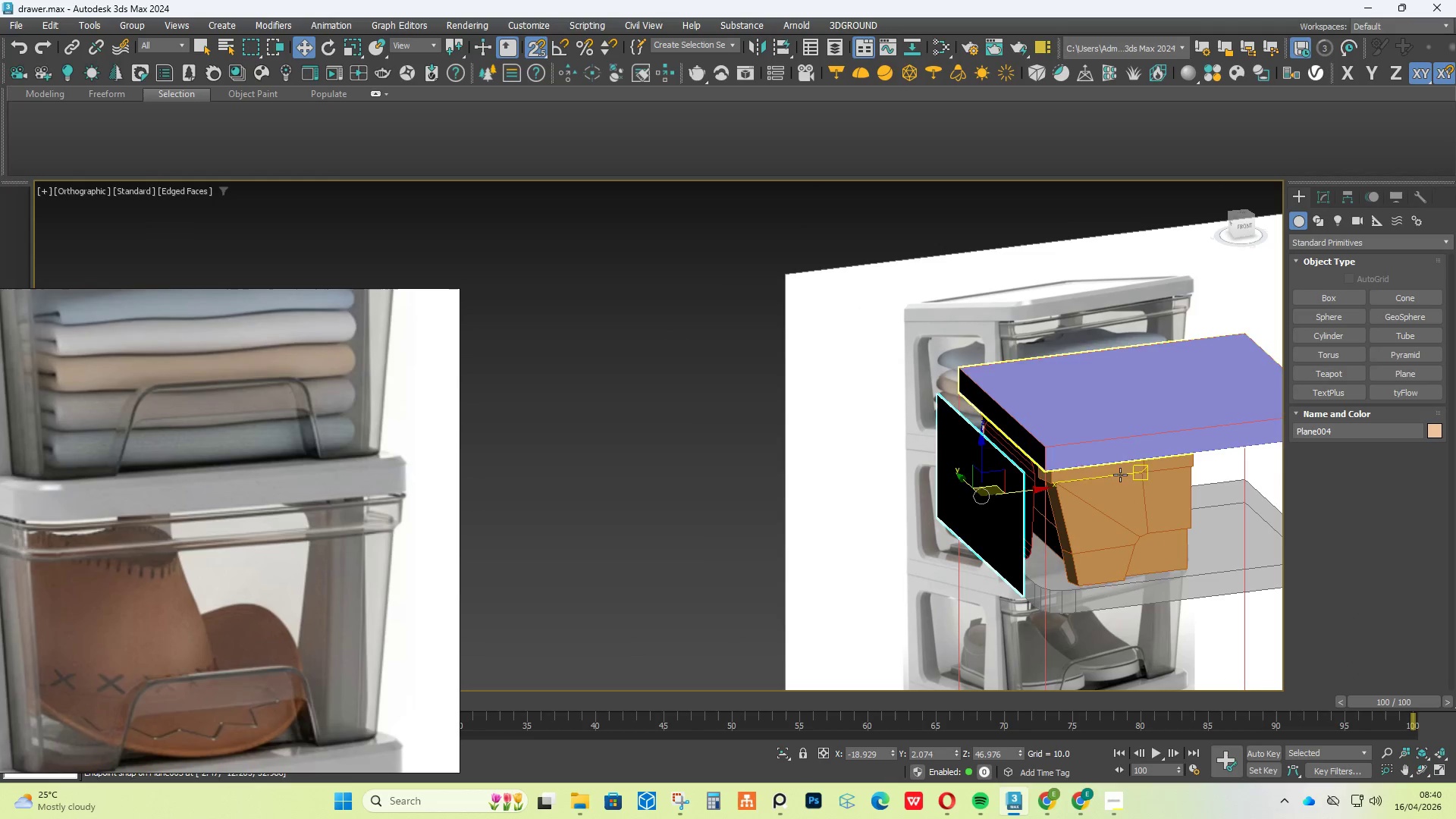 
hold_key(key=AltLeft, duration=0.36)
 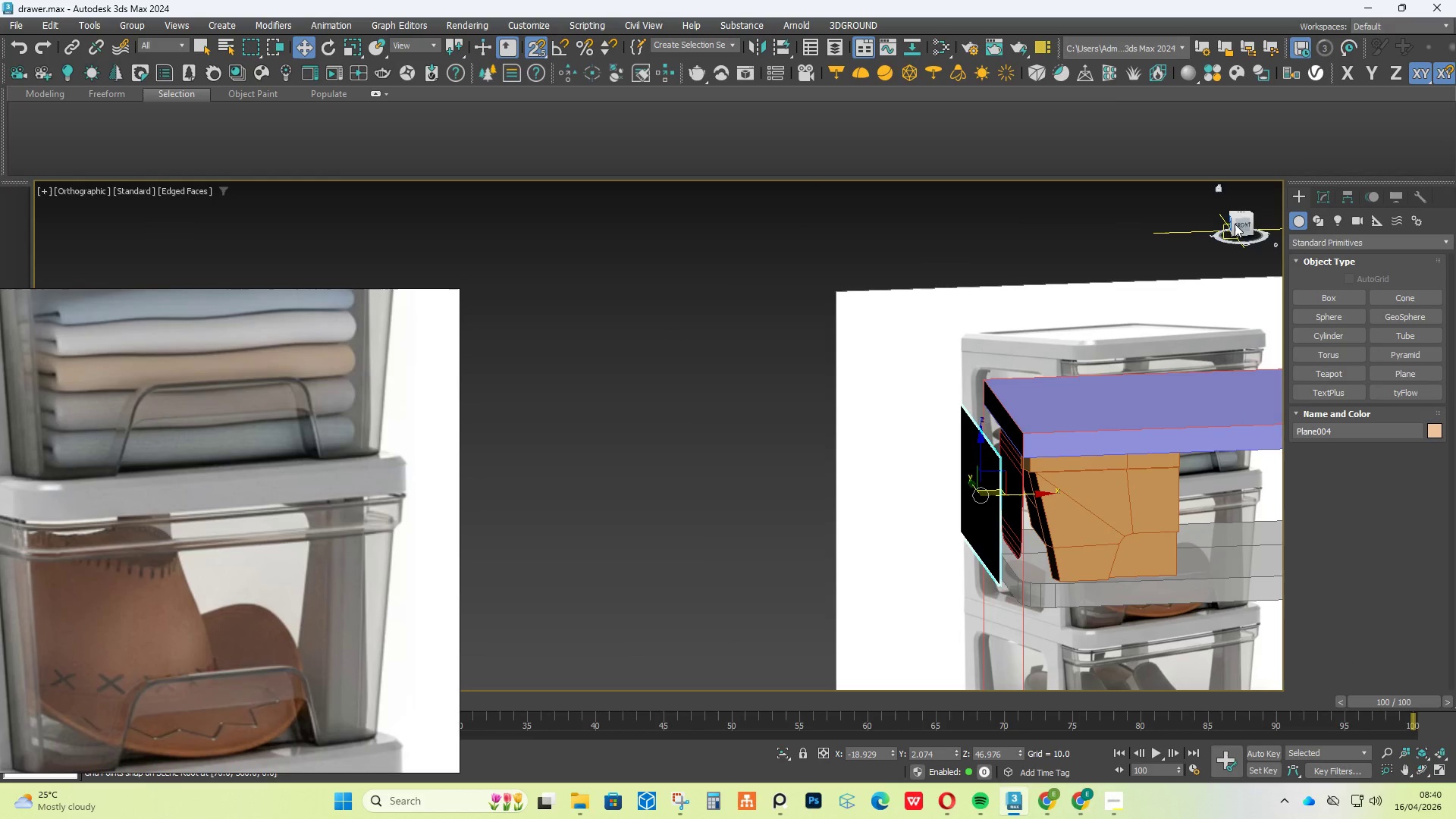 
left_click([1244, 221])
 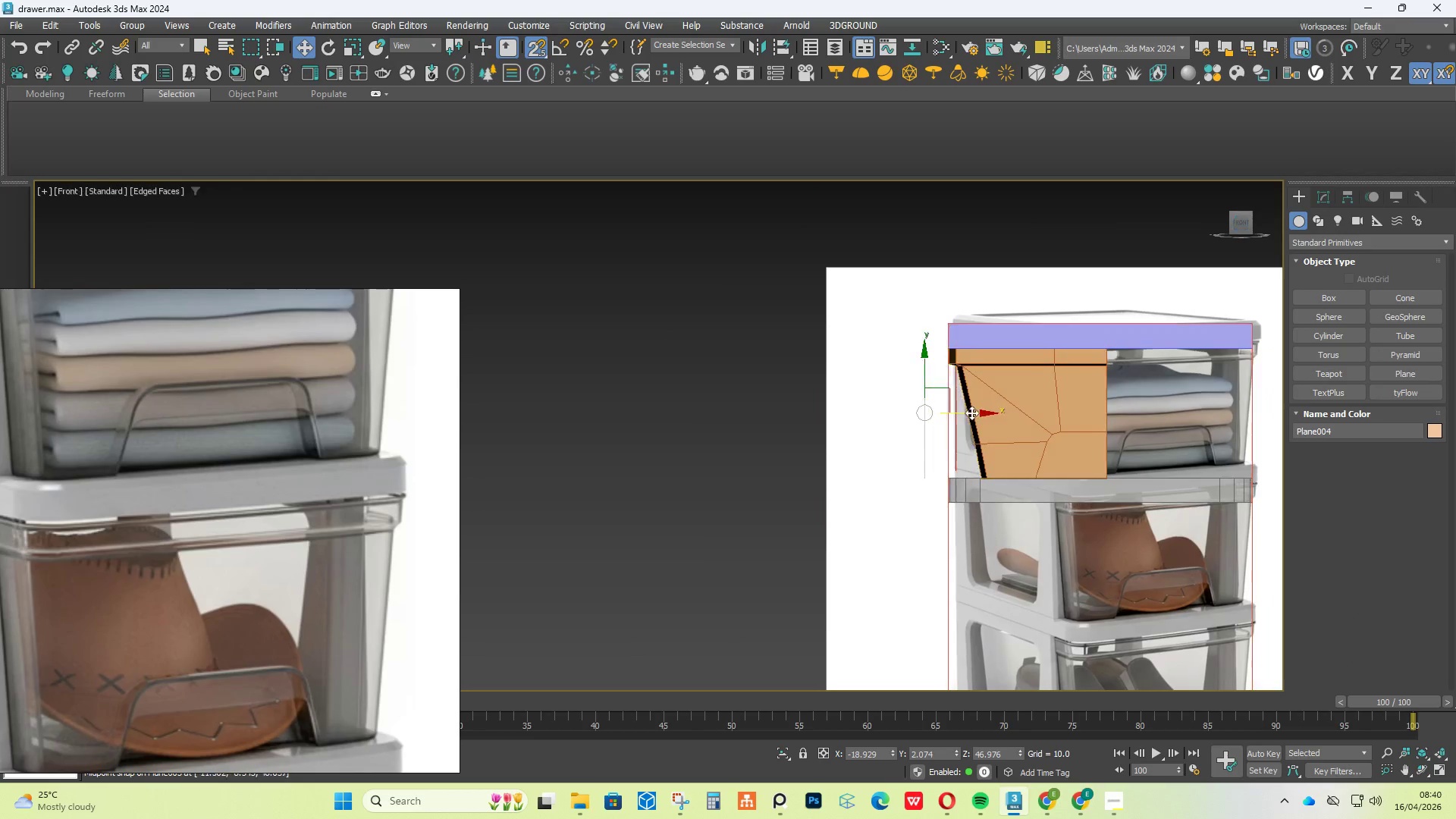 
scroll: coordinate [943, 406], scroll_direction: up, amount: 3.0
 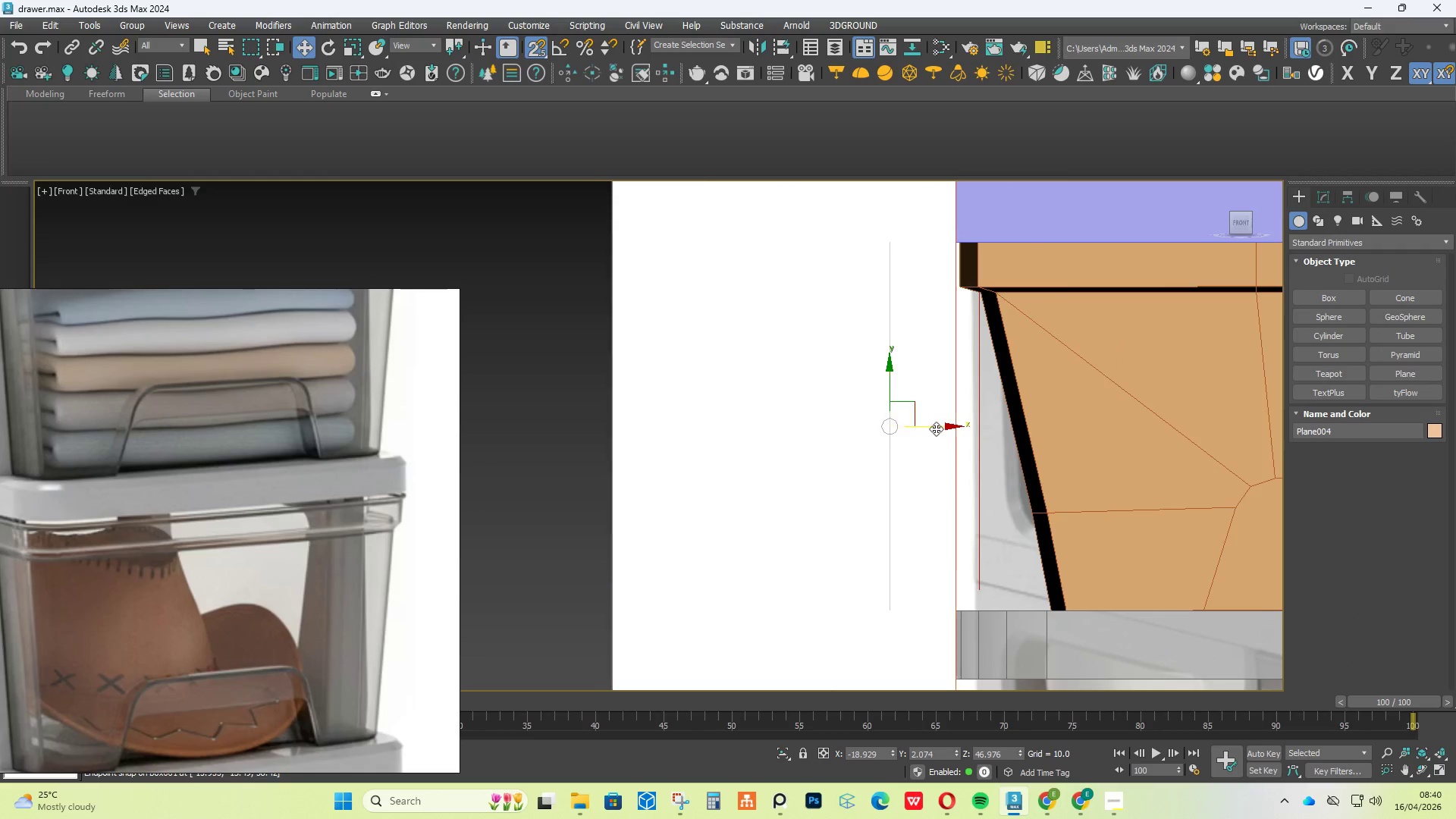 
left_click_drag(start_coordinate=[936, 428], to_coordinate=[954, 427])
 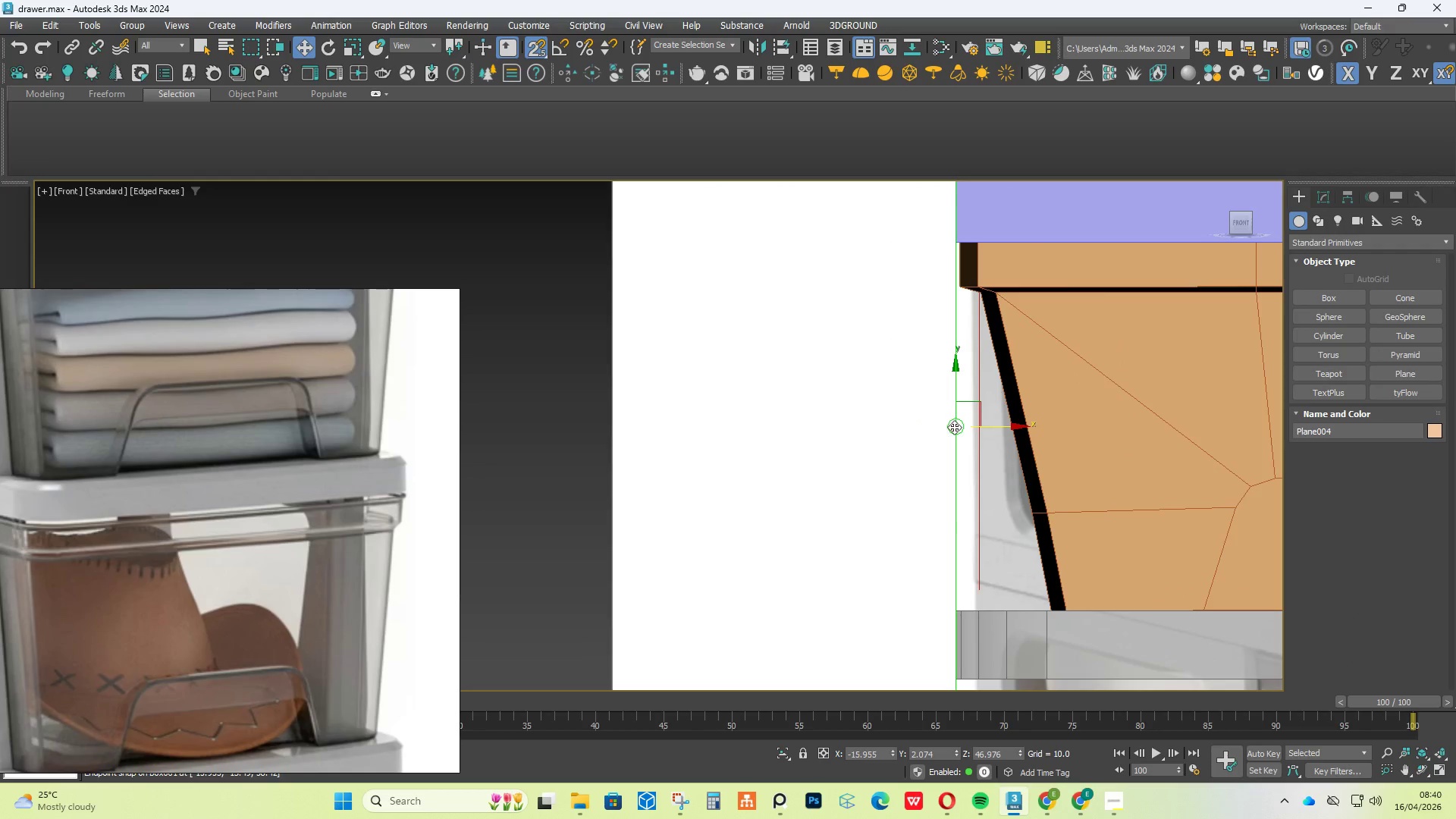 
hold_key(key=AltLeft, duration=3.48)
 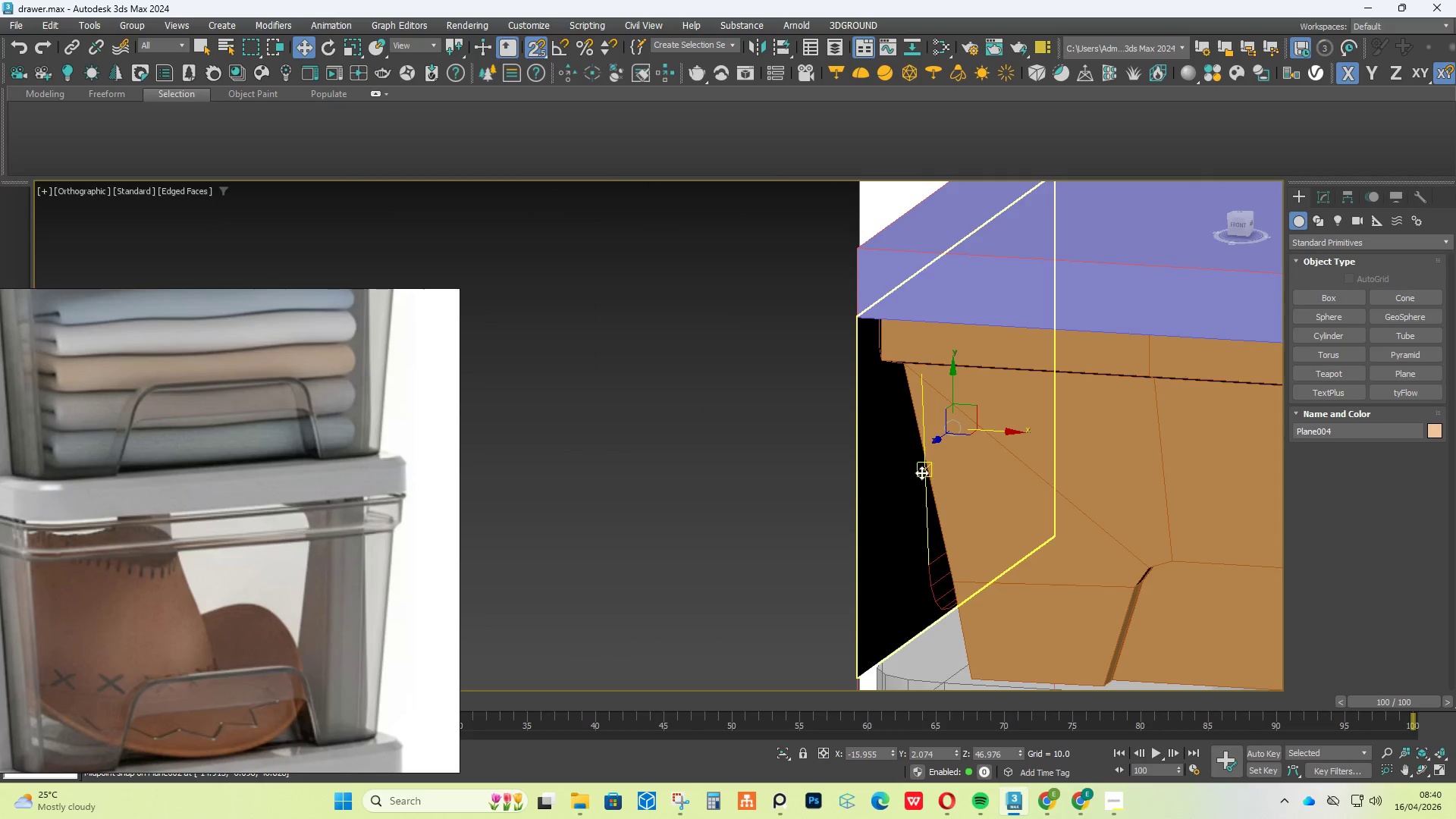 
hold_key(key=AltLeft, duration=0.41)
 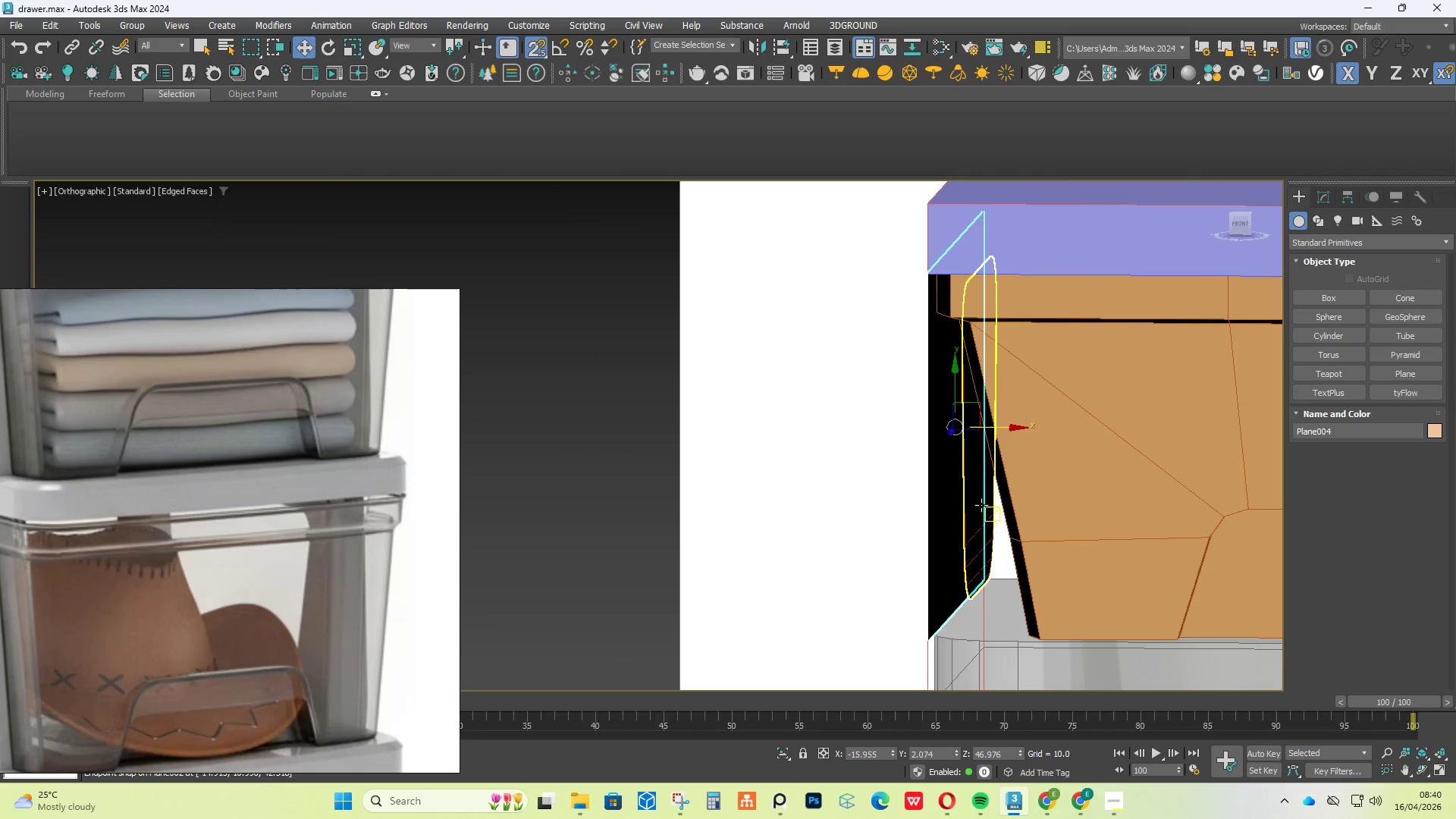 
left_click([981, 505])
 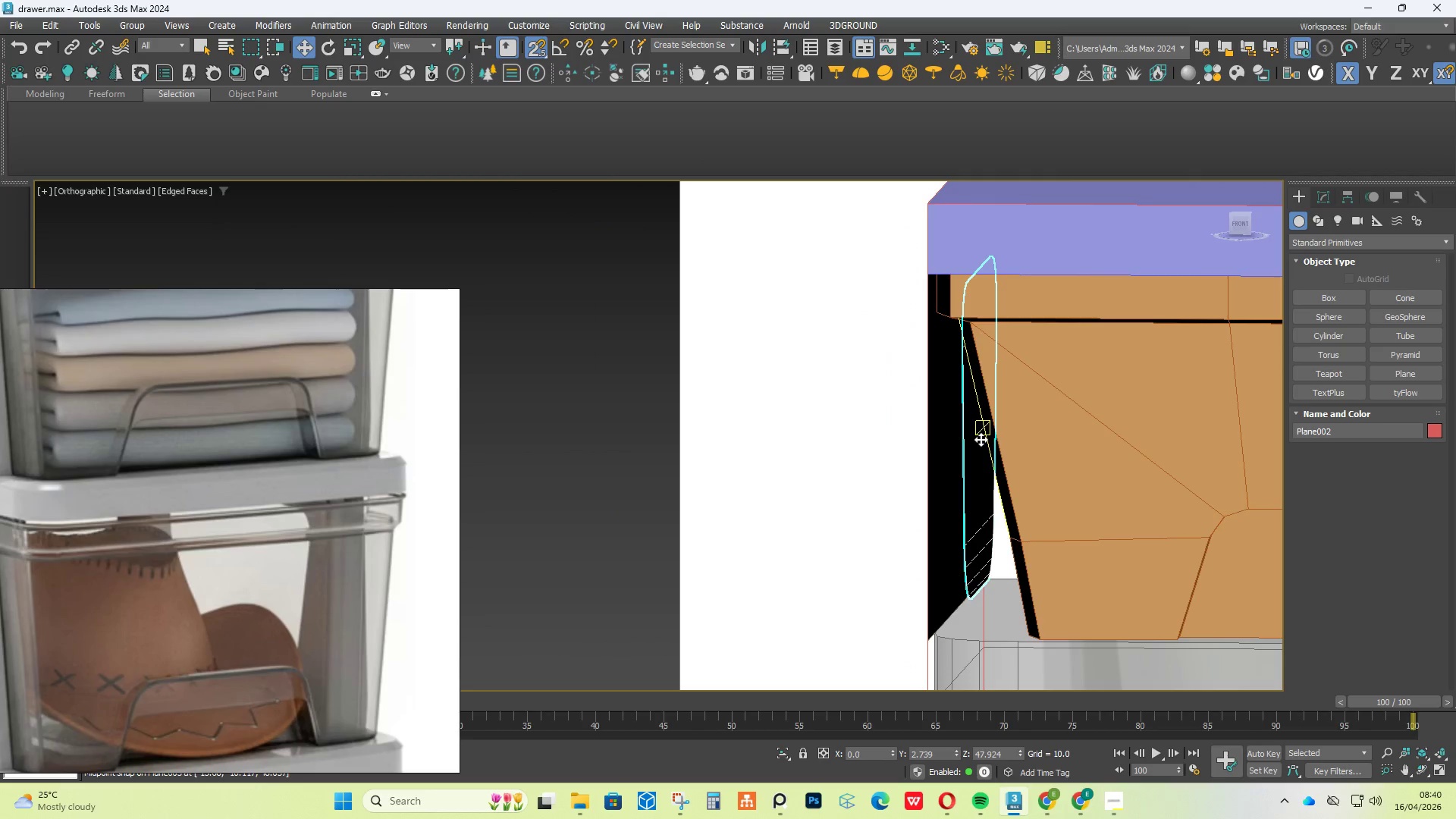 
key(S)
 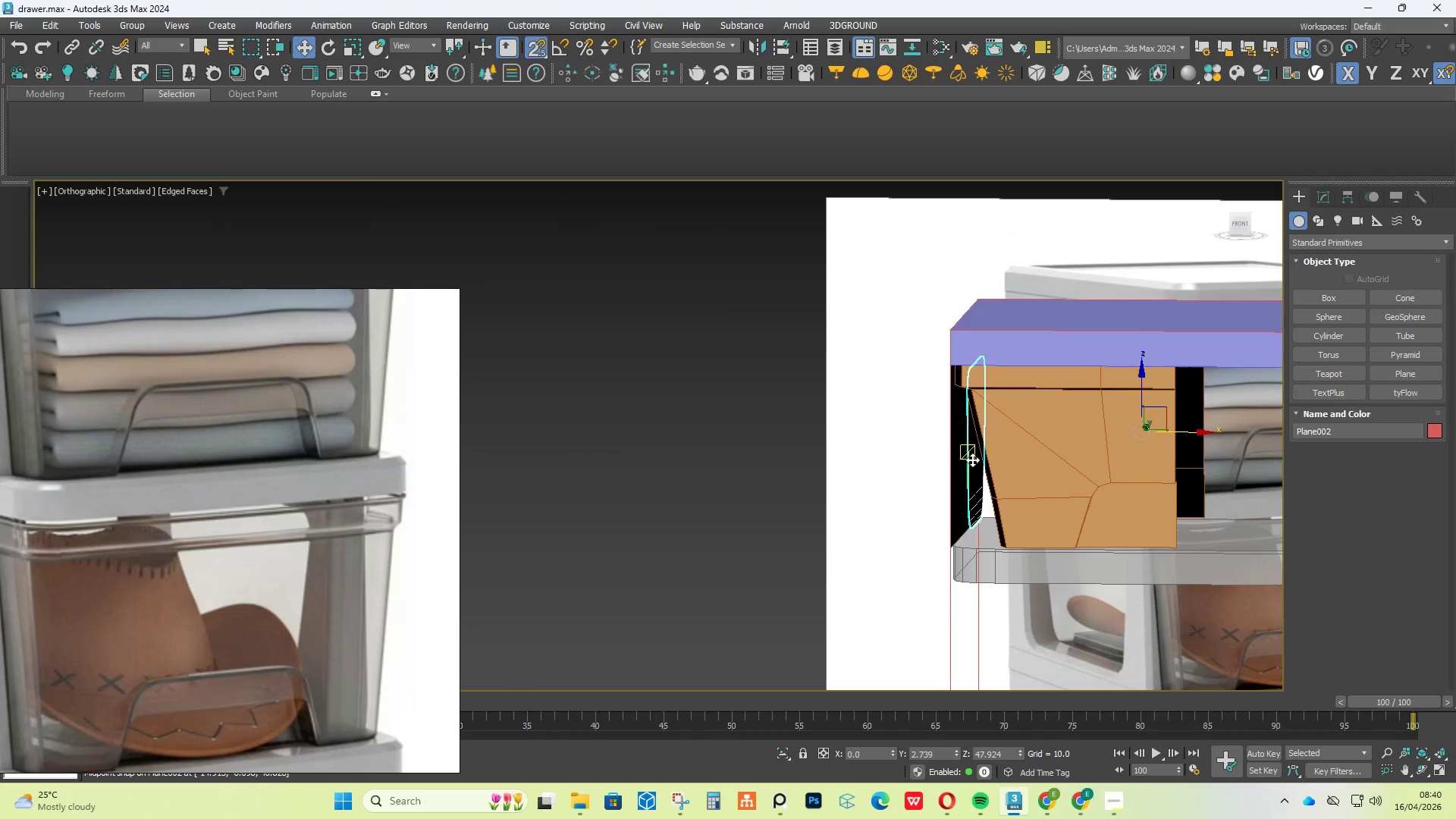 
scroll: coordinate [972, 460], scroll_direction: down, amount: 3.0
 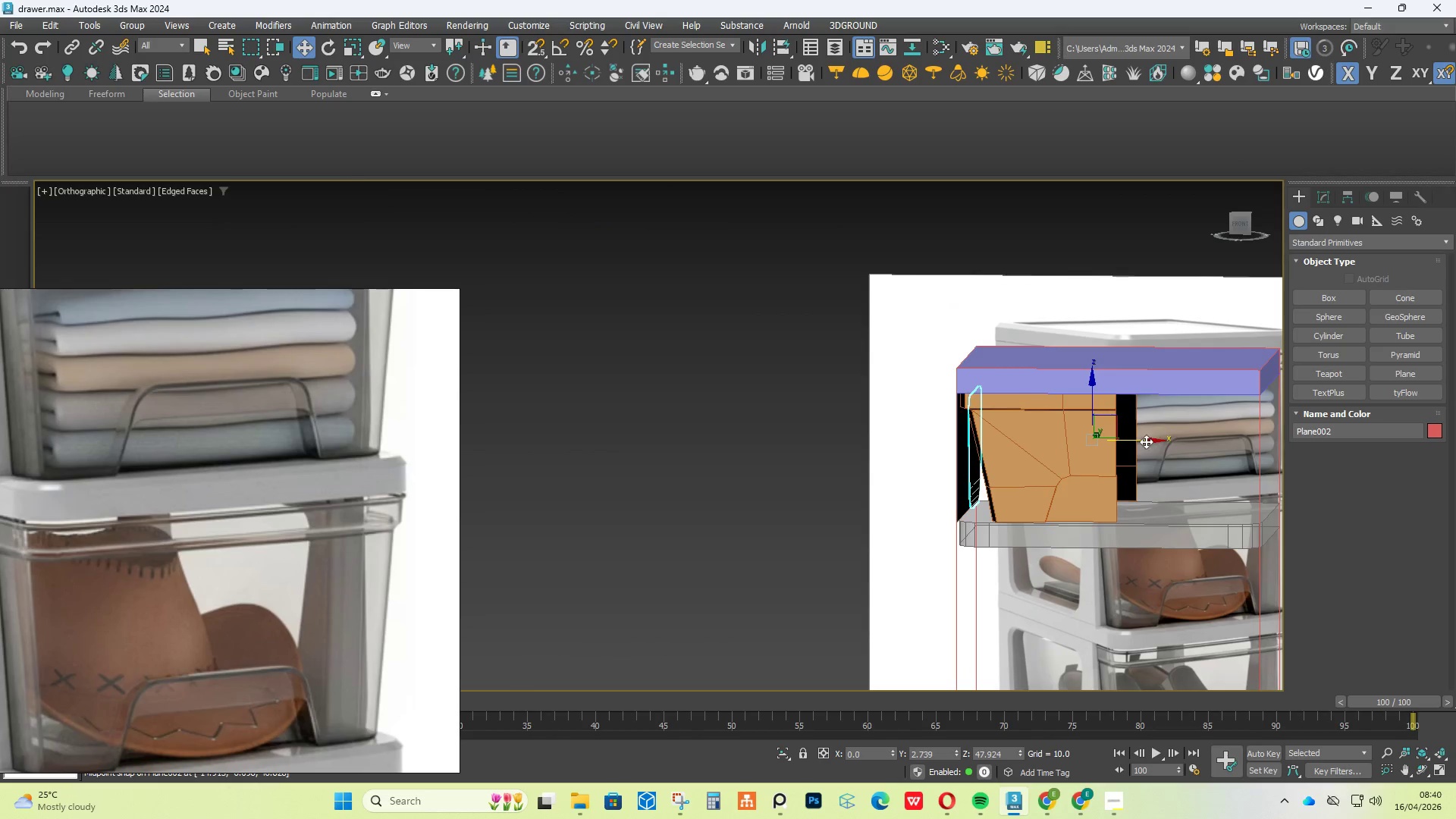 
left_click_drag(start_coordinate=[1143, 442], to_coordinate=[1119, 459])
 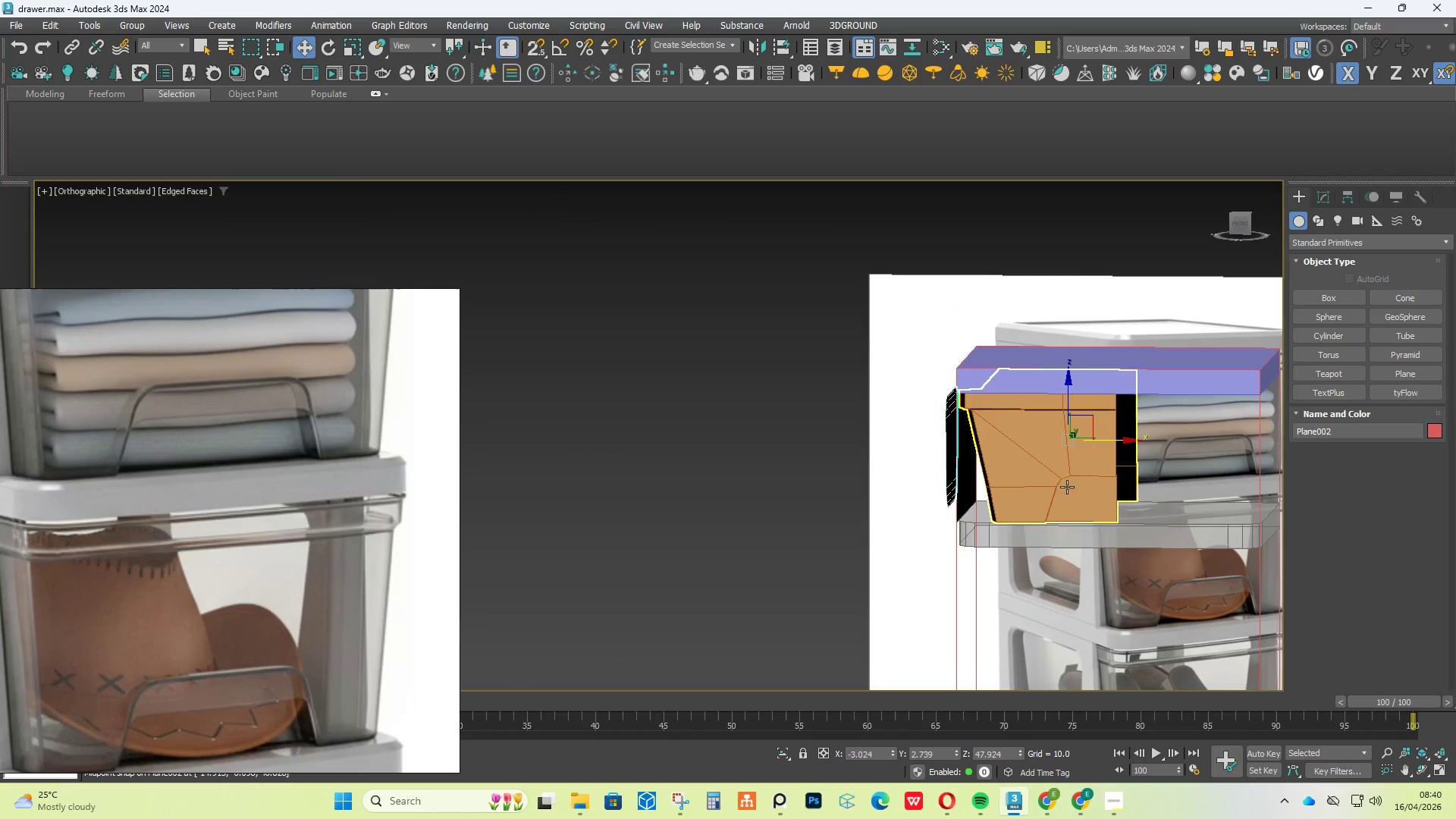 
hold_key(key=AltLeft, duration=2.36)
 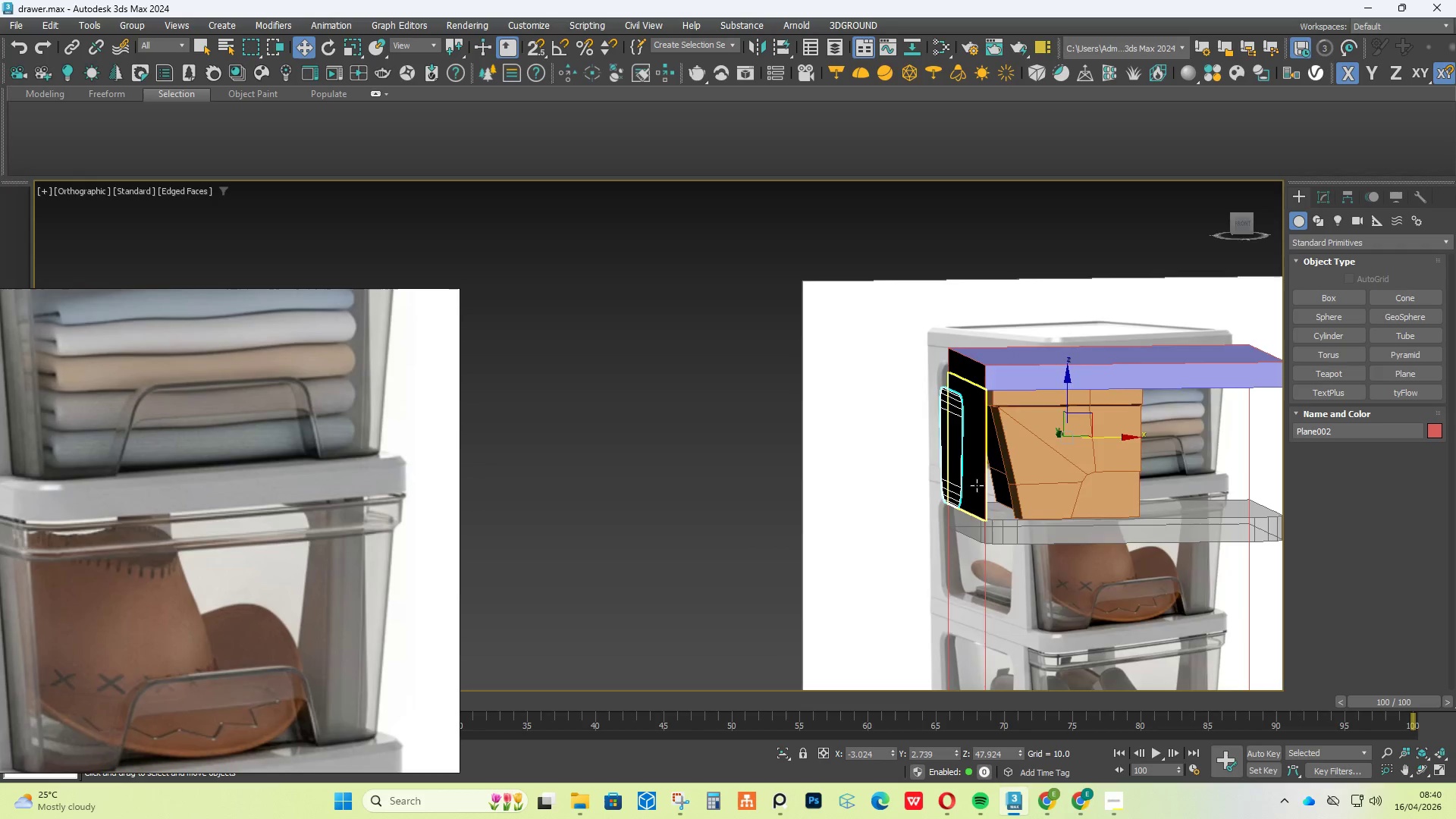 
left_click([977, 477])
 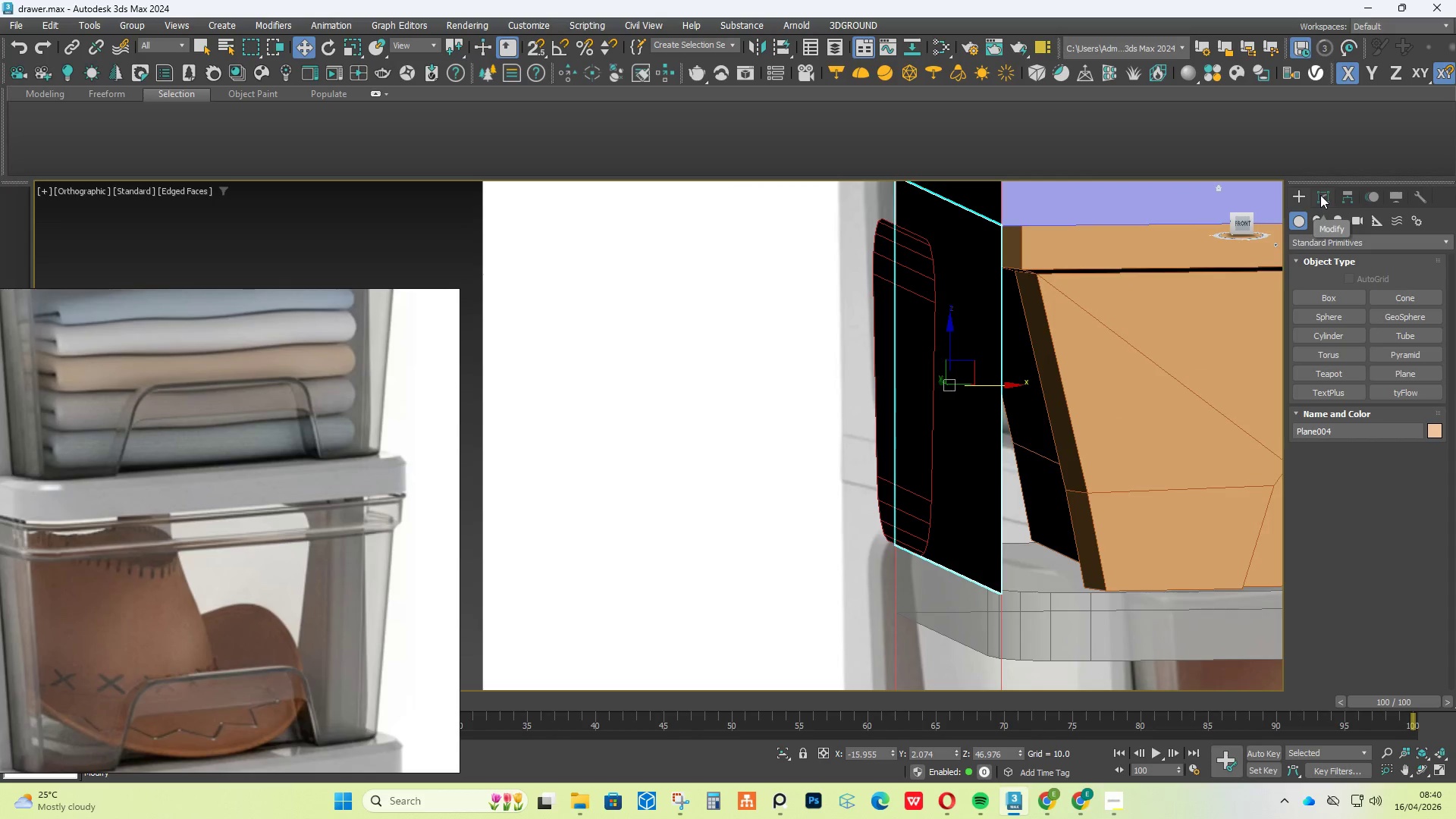 
scroll: coordinate [977, 479], scroll_direction: up, amount: 3.0
 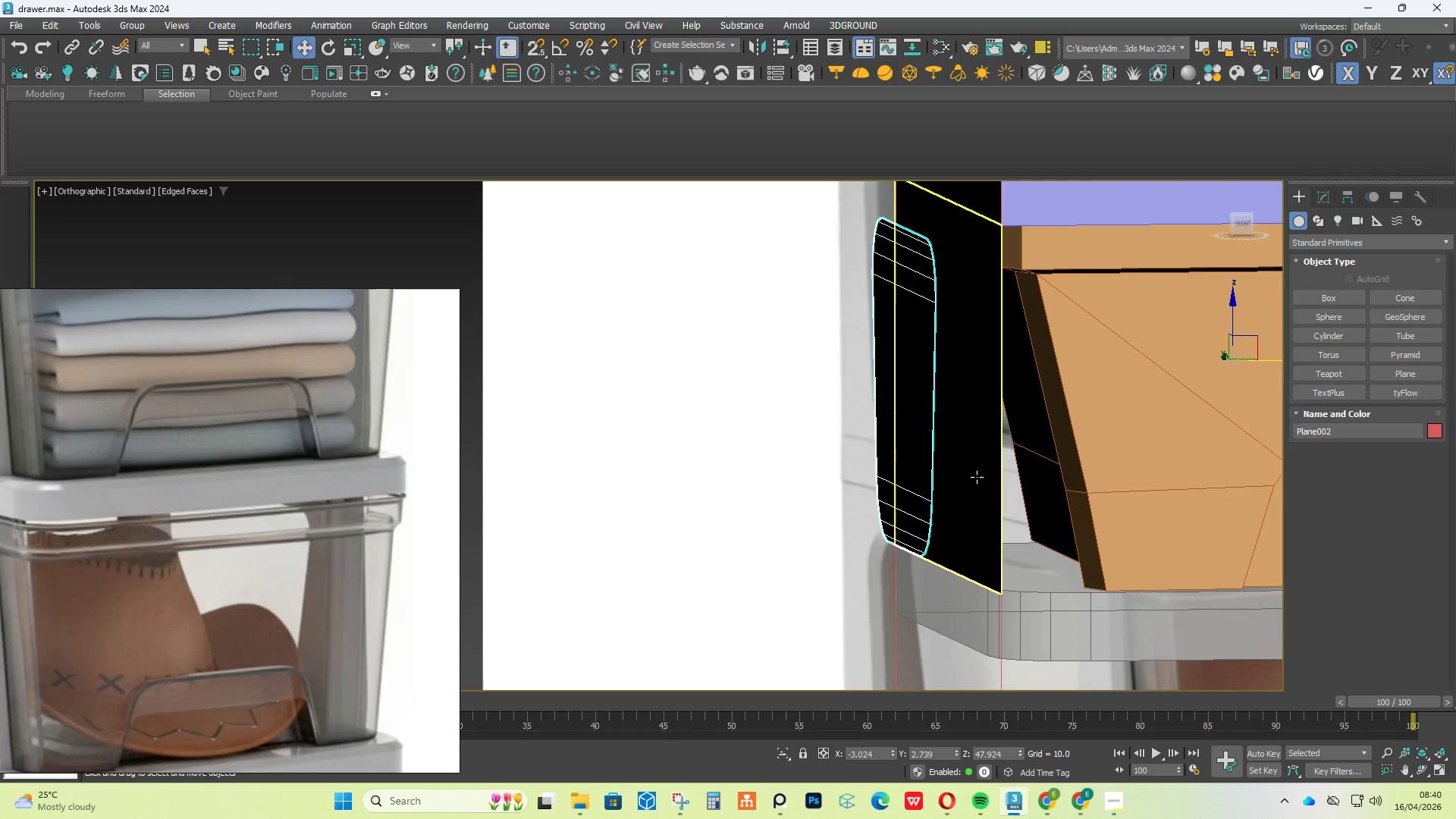 
scroll: coordinate [270, 413], scroll_direction: down, amount: 2.0
 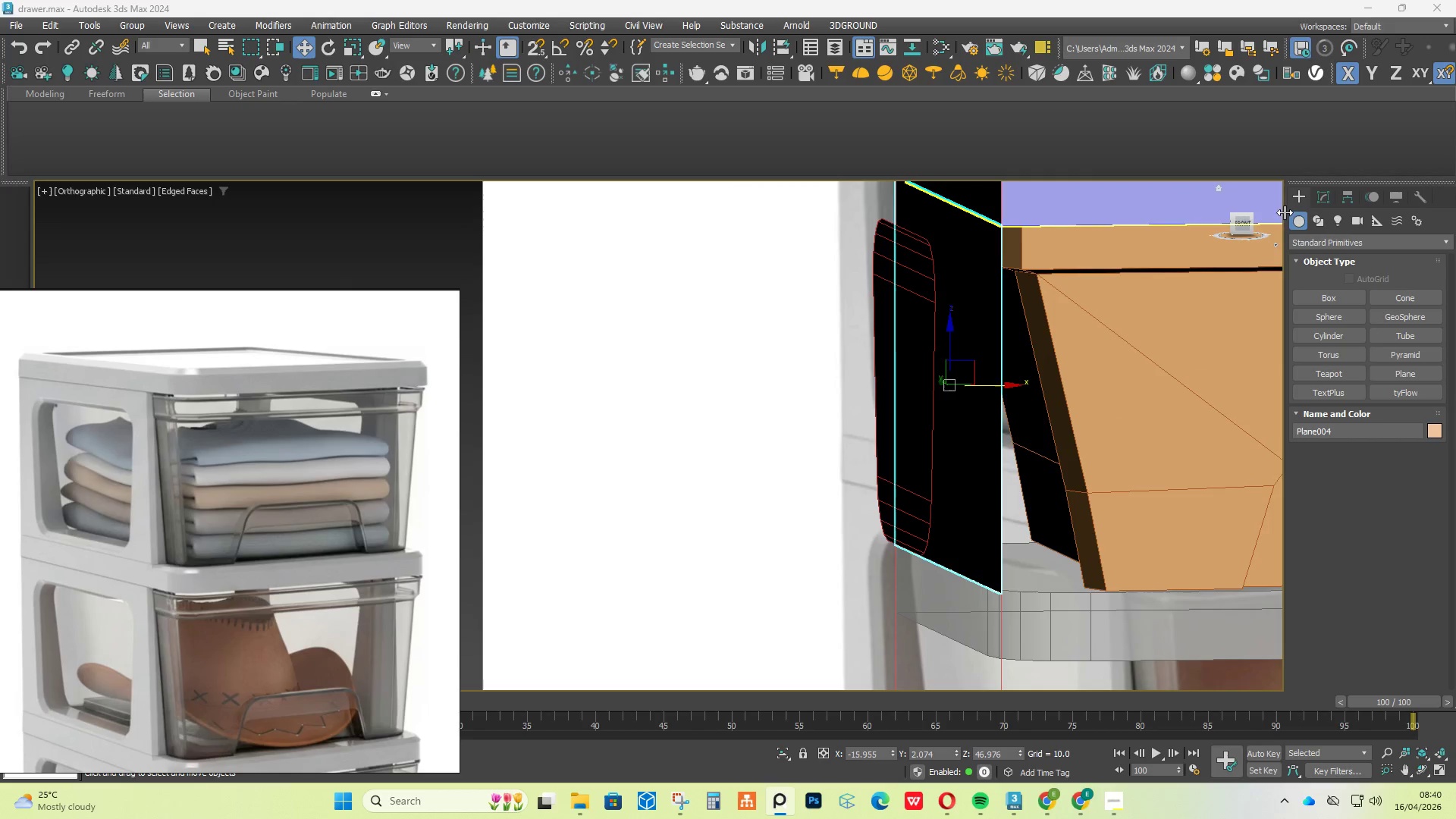 
left_click([1322, 201])
 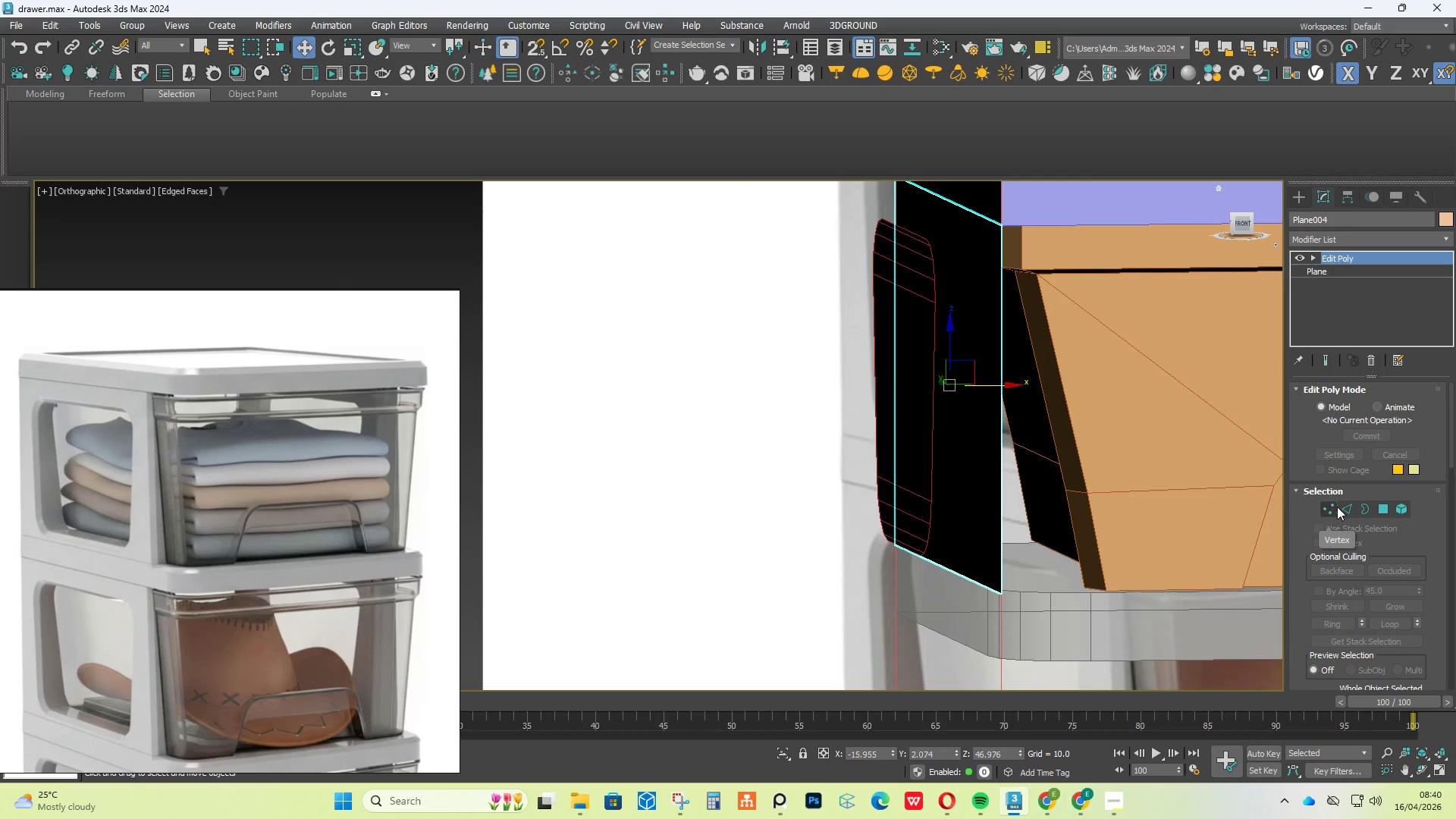 
left_click([1345, 506])
 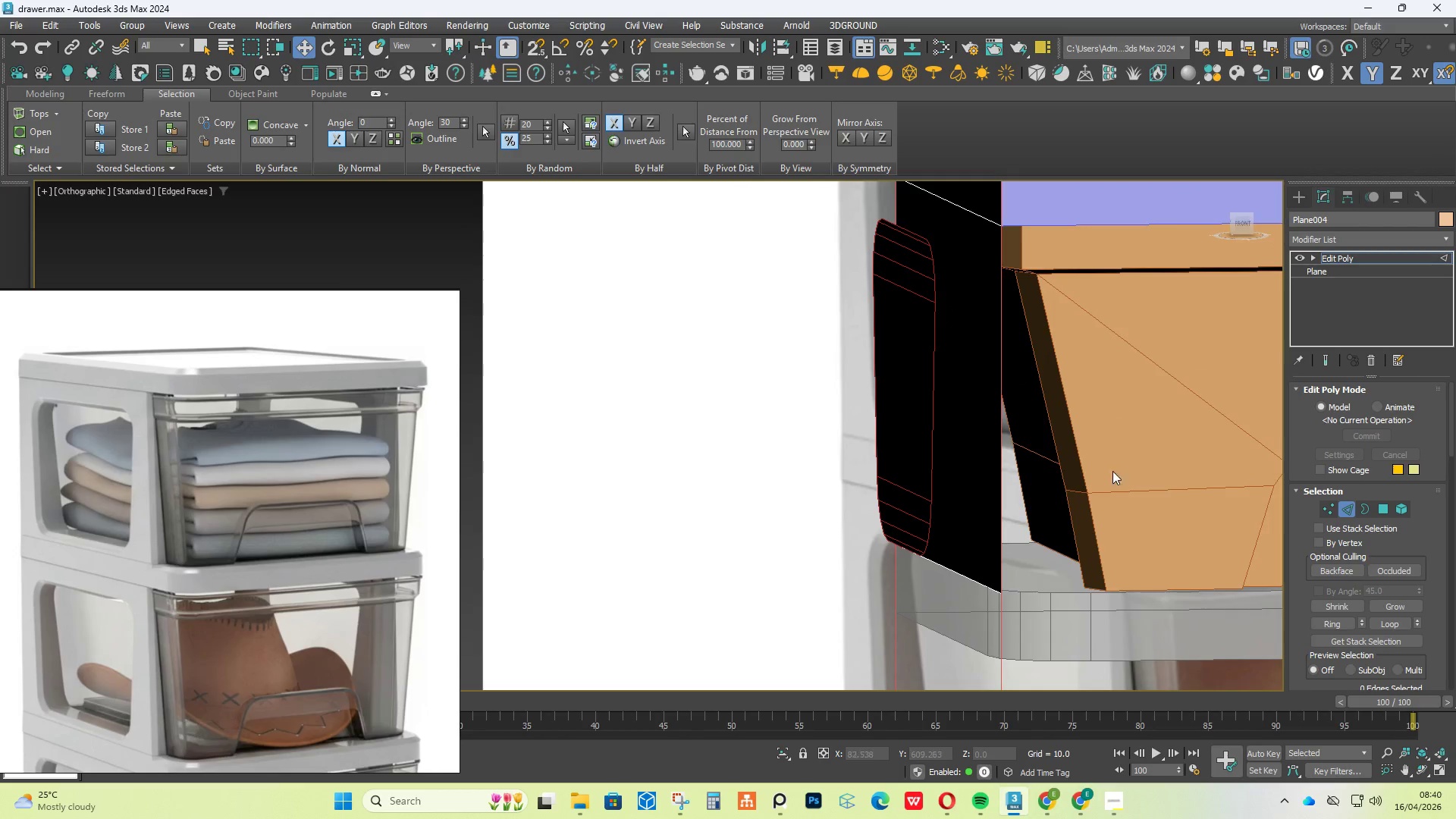 
hold_key(key=AltLeft, duration=1.36)
 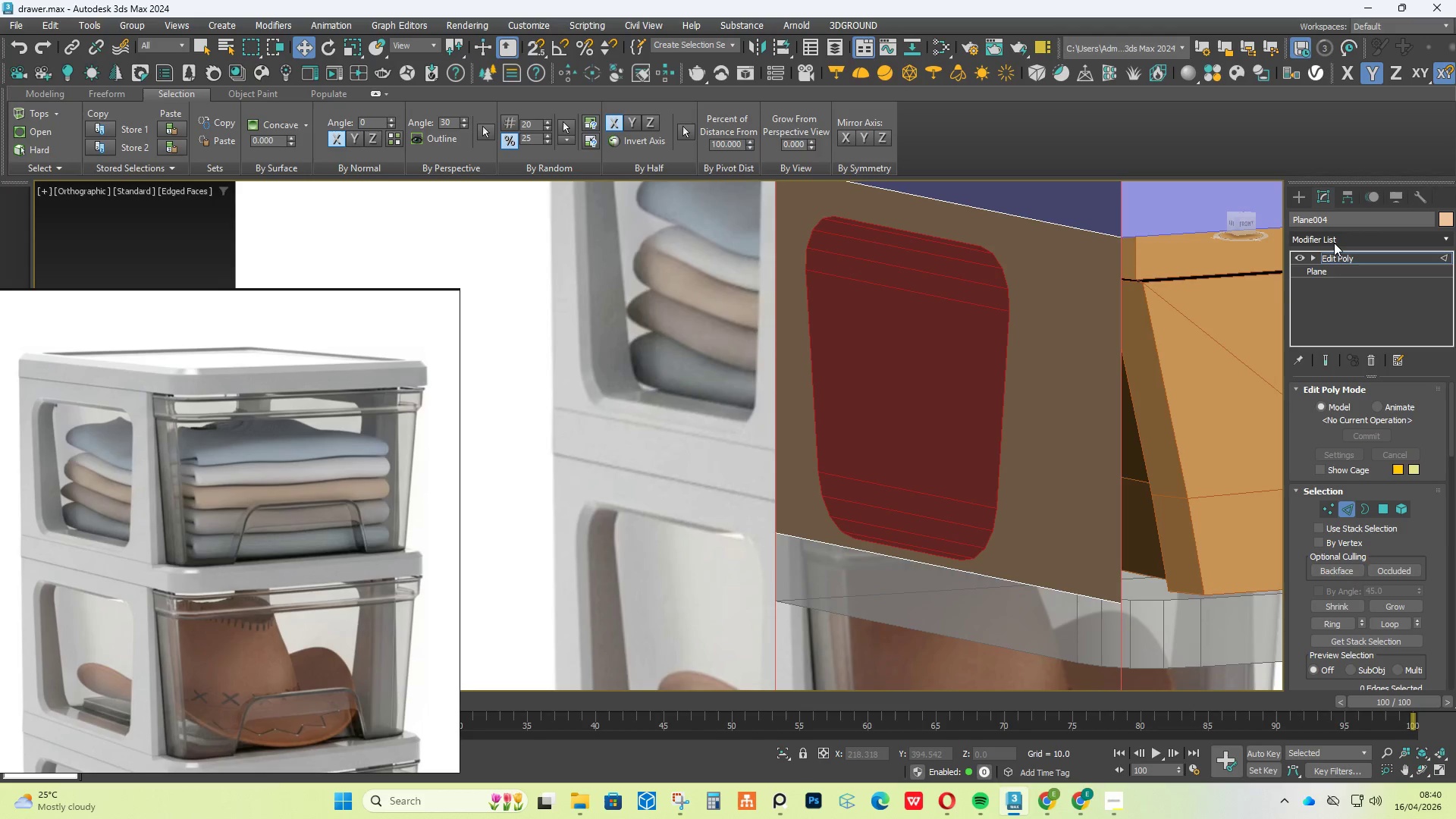 
wait(7.05)
 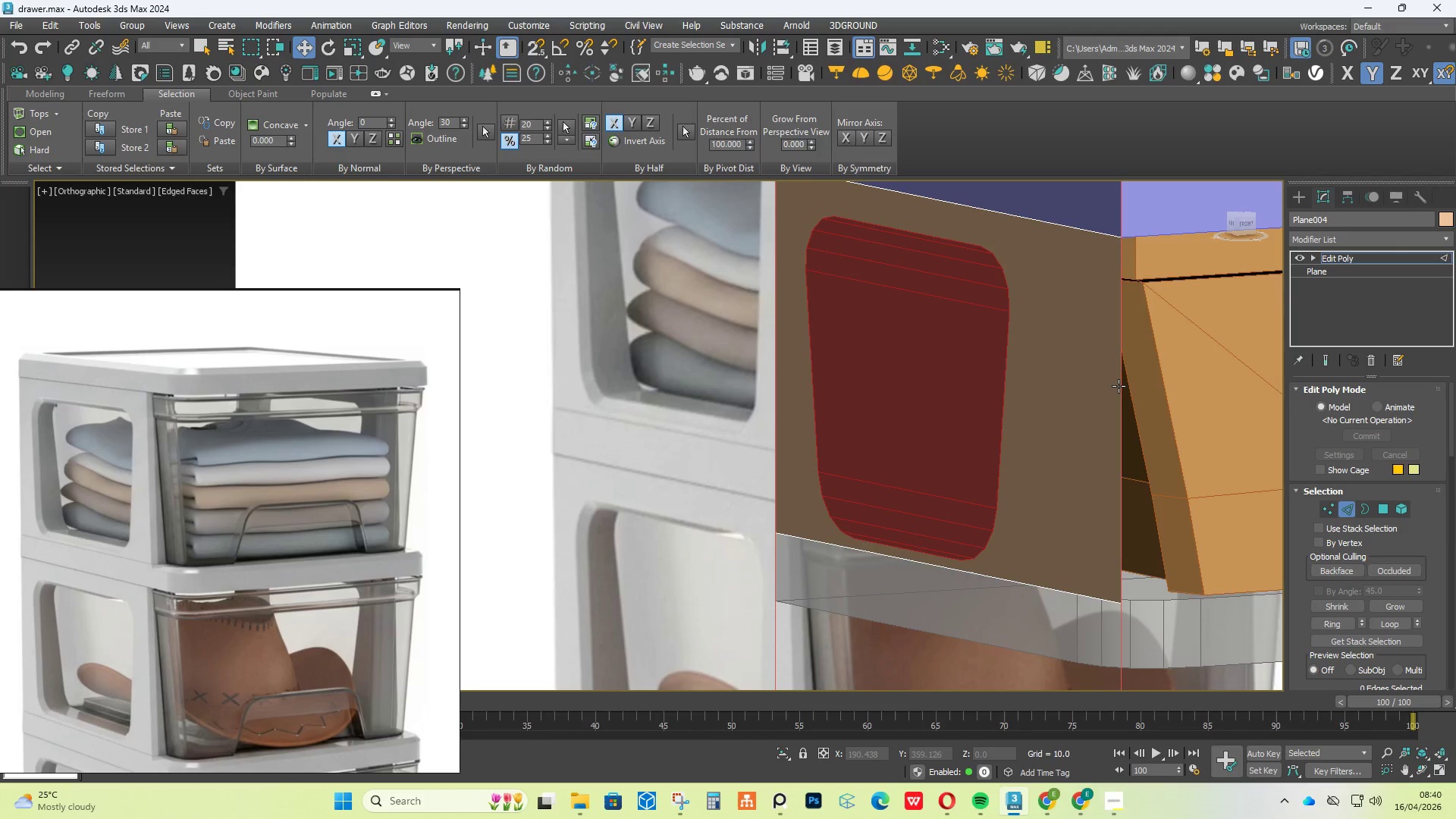 
left_click([1334, 243])
 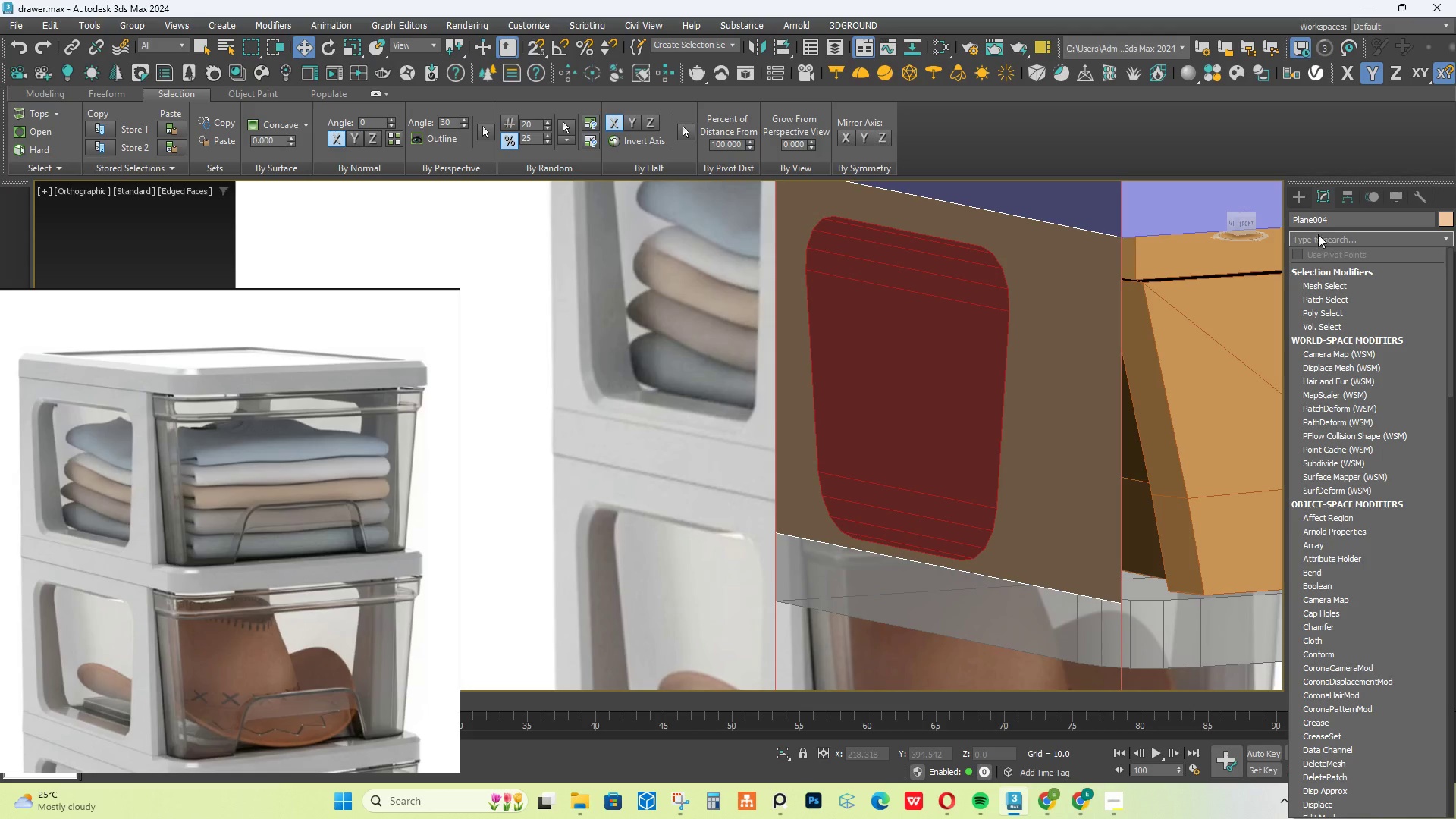 
wait(5.97)
 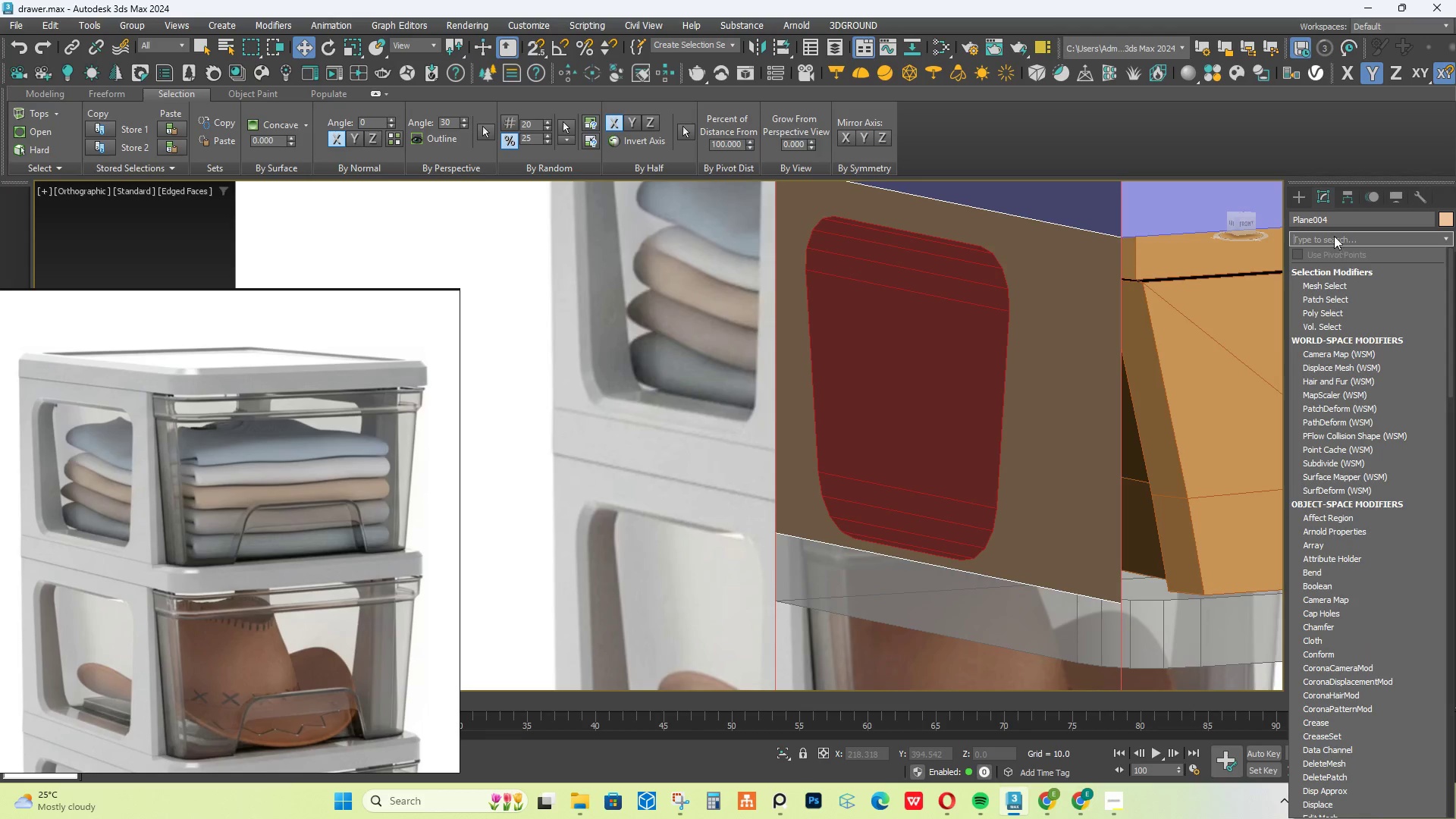 
key(S)
 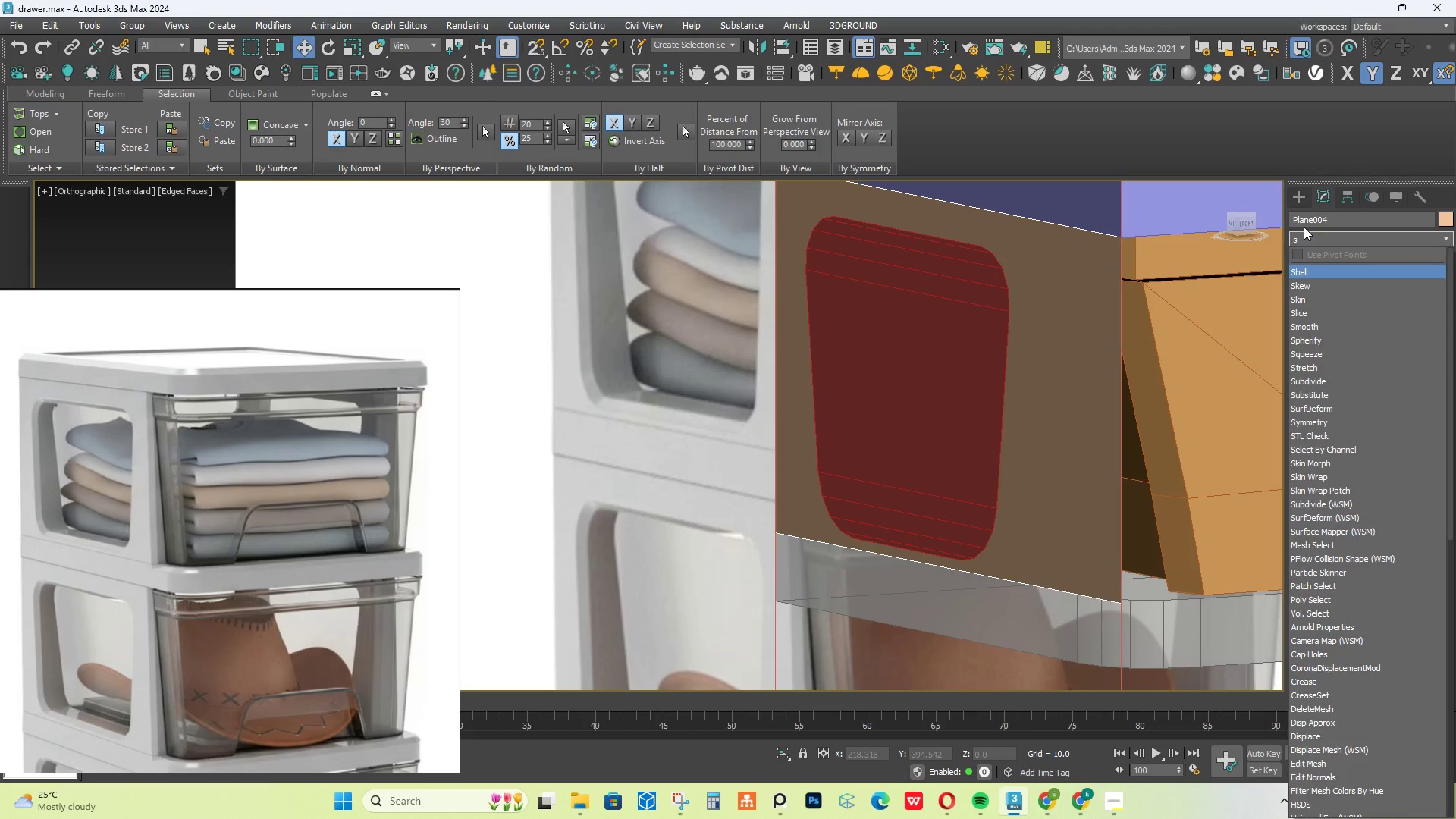 
key(H)
 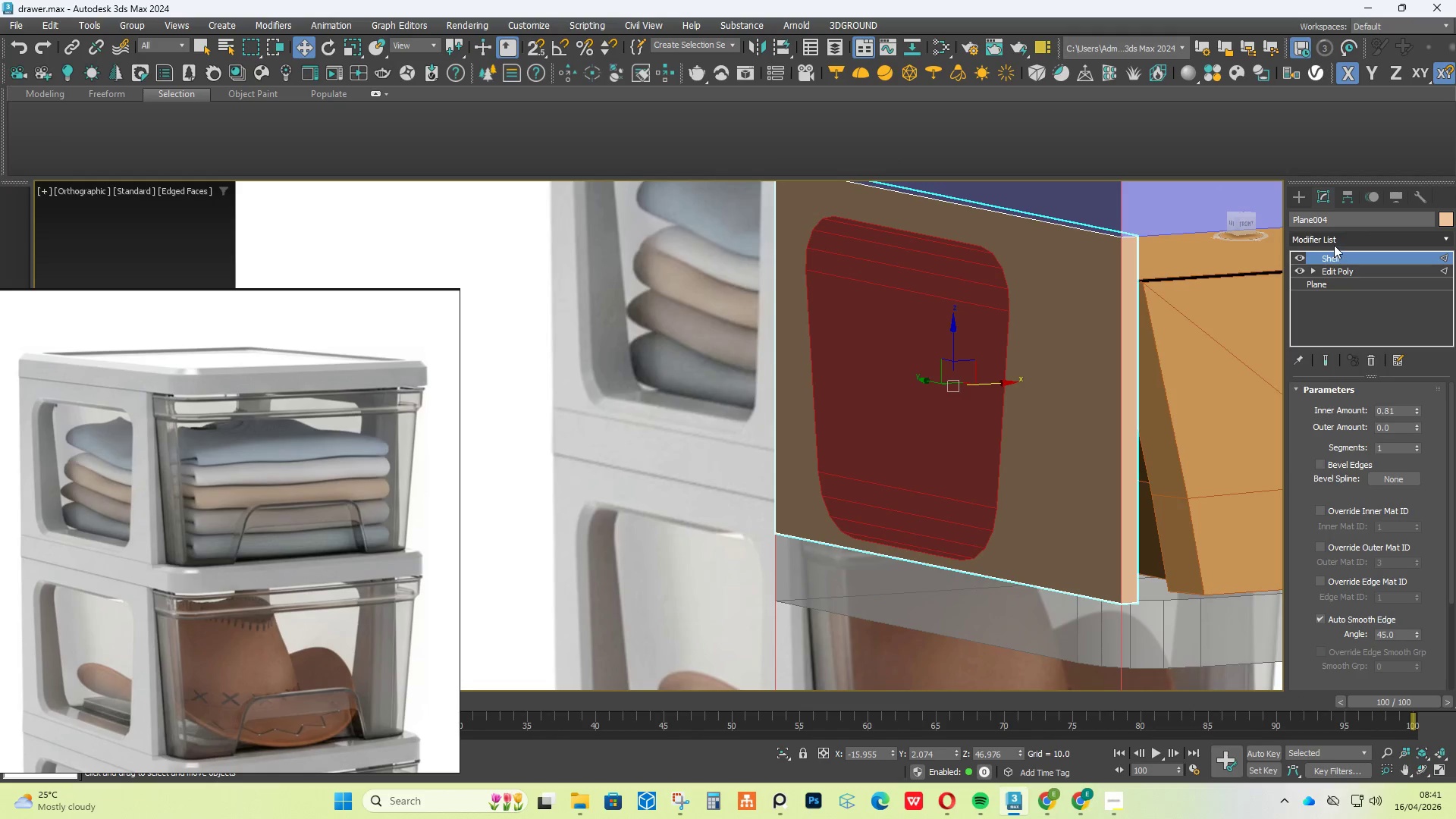 
hold_key(key=AltLeft, duration=1.08)
 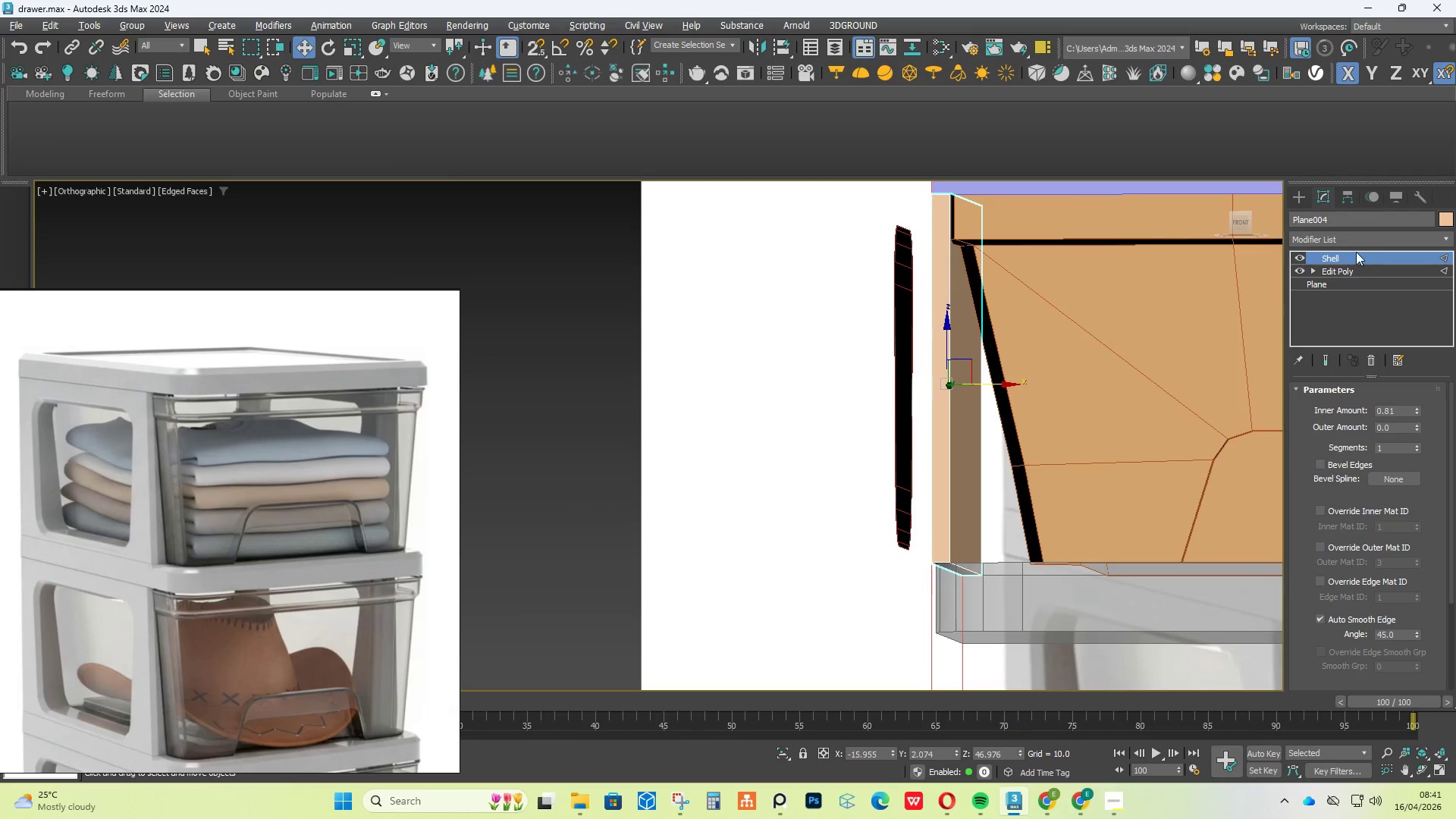 
left_click([1353, 244])
 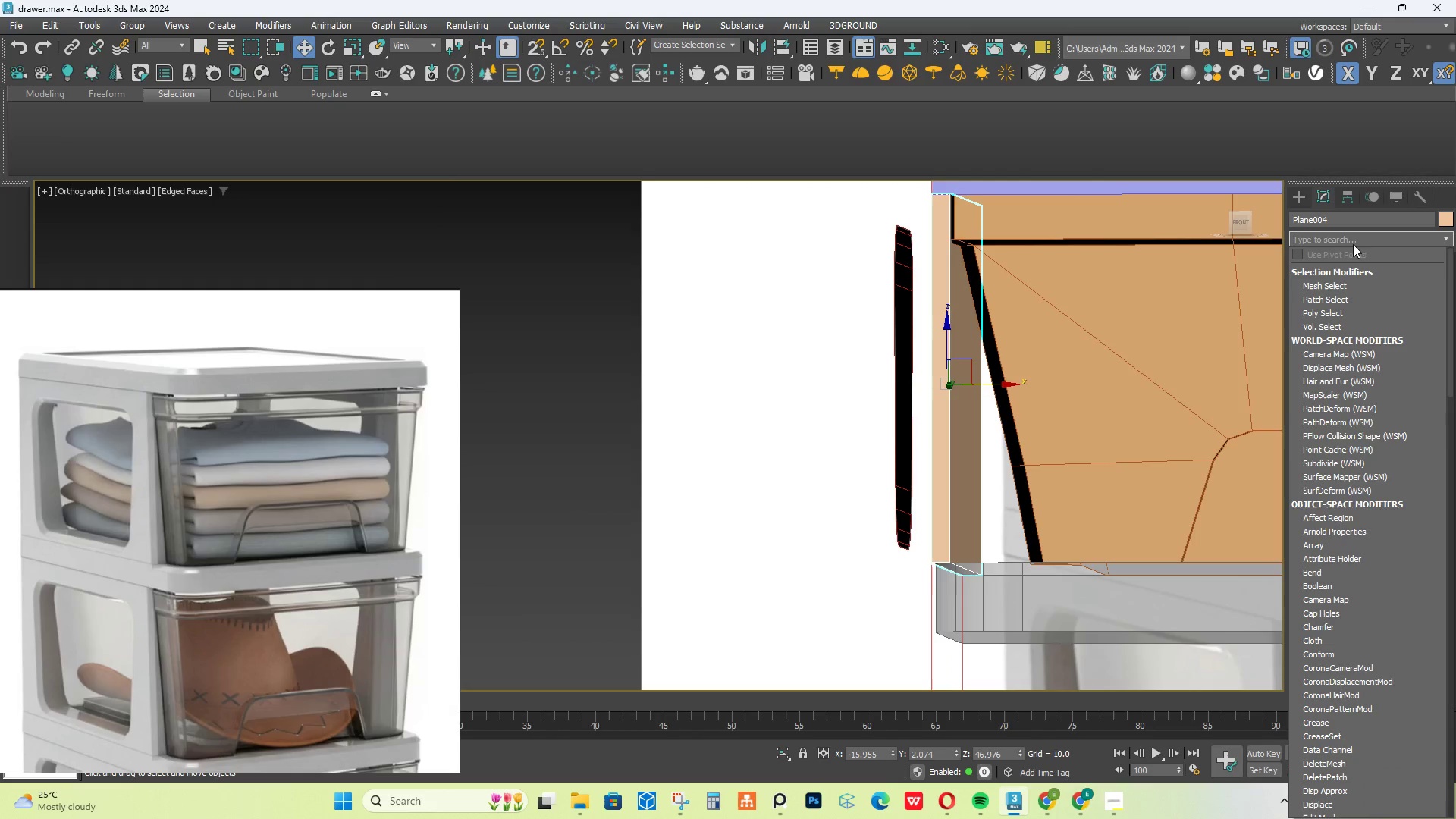 
type(ed)
 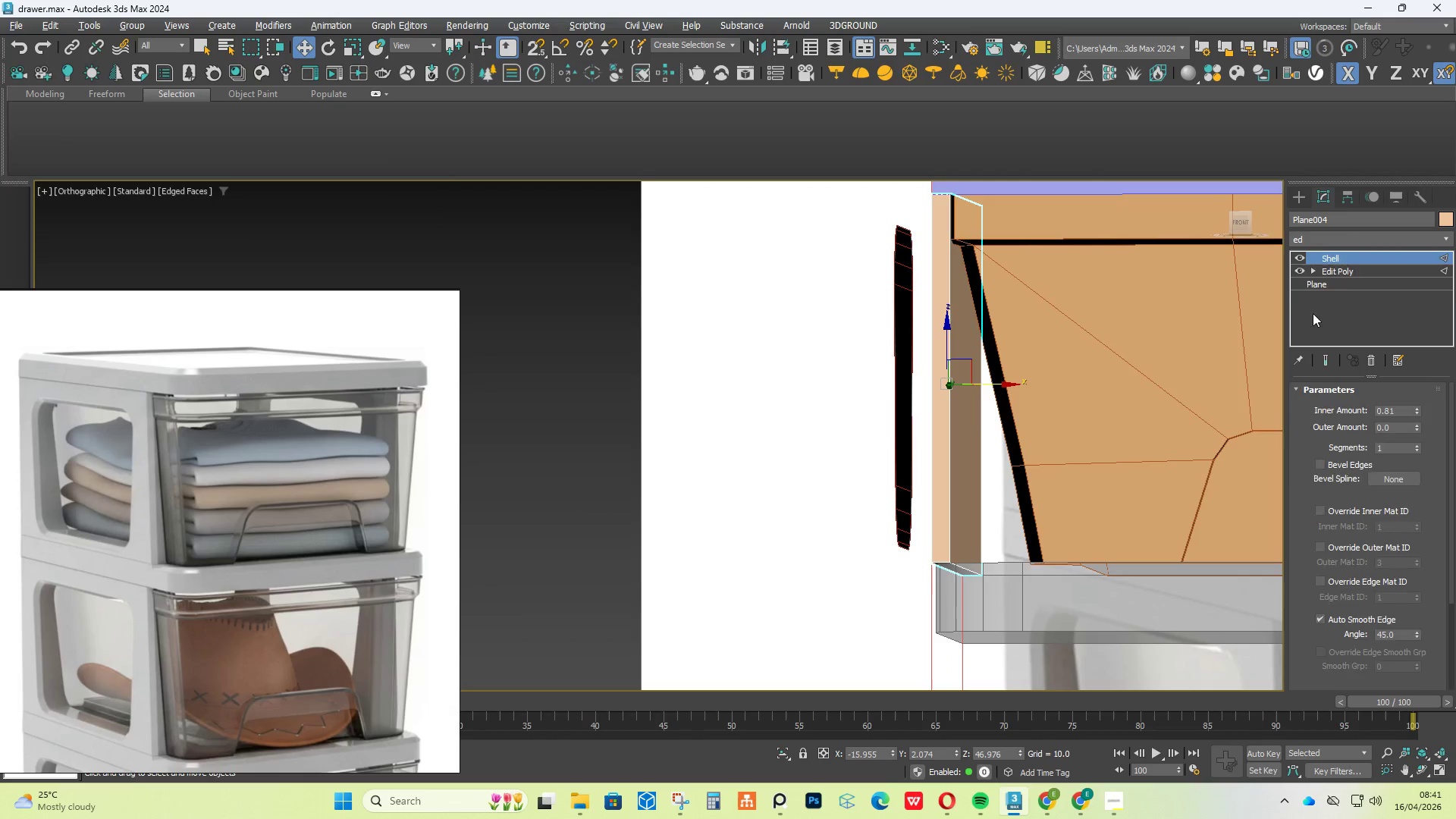 
hold_key(key=AltLeft, duration=0.33)
 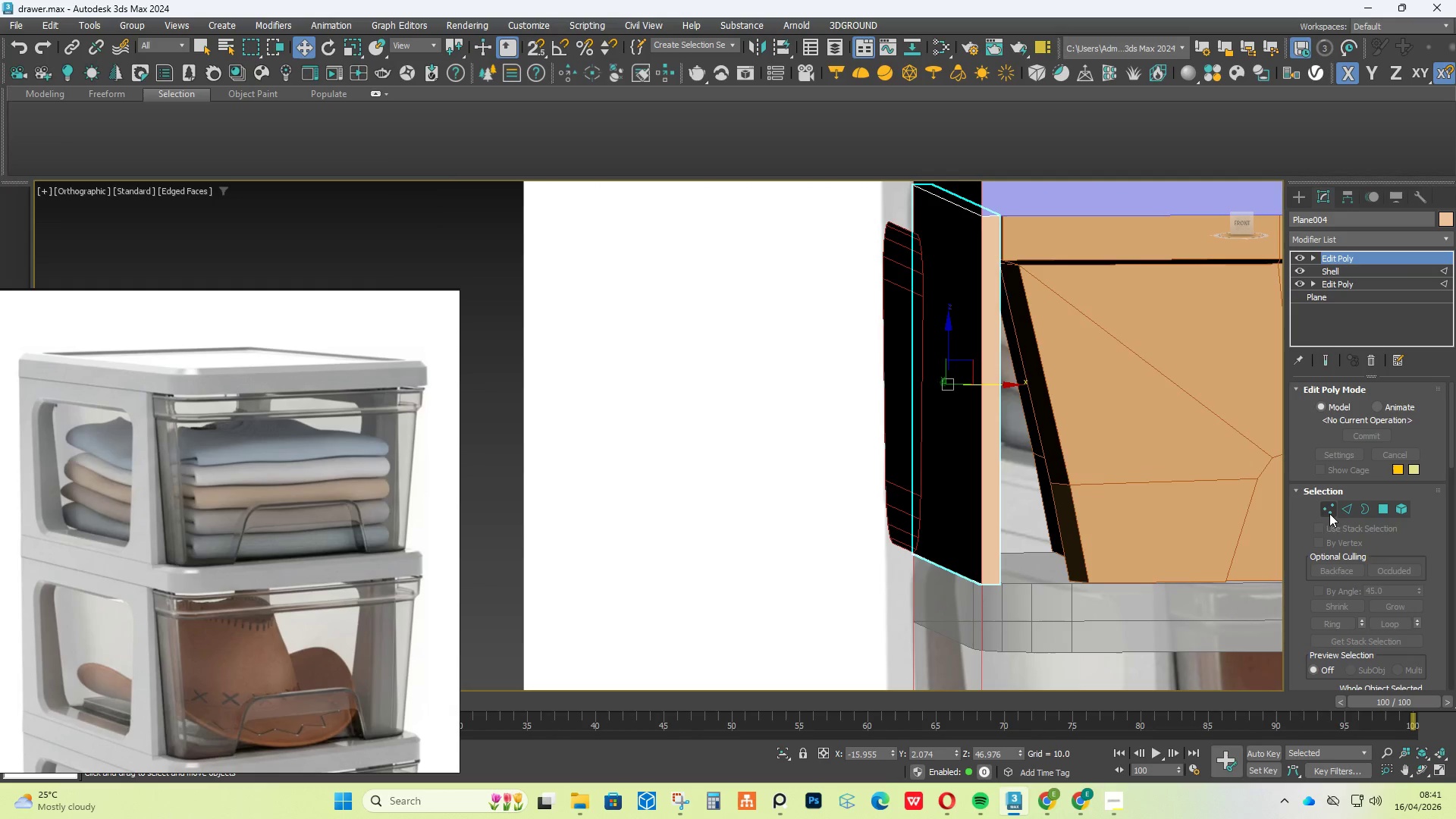 
left_click([1329, 510])
 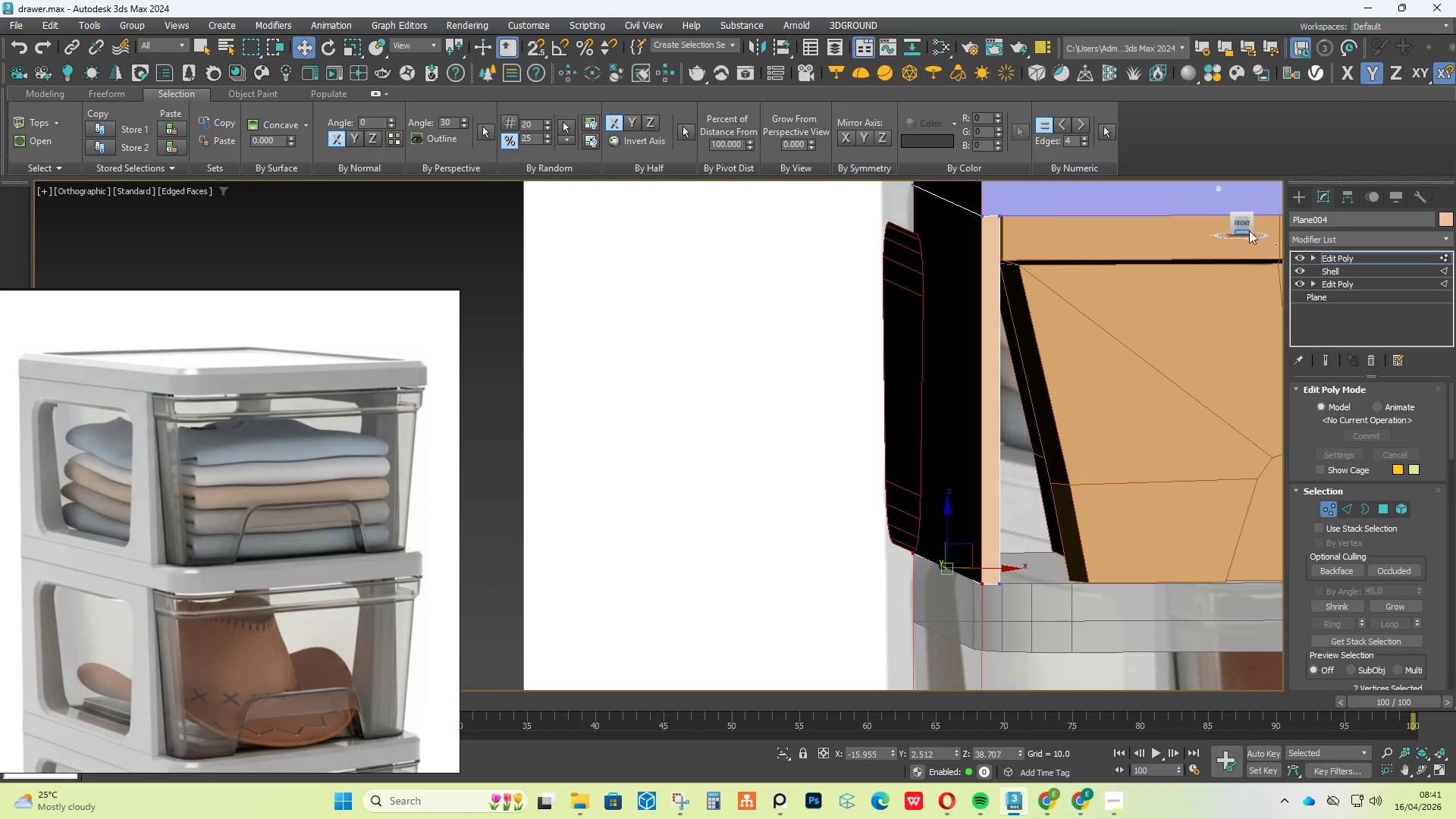 
left_click([1246, 224])
 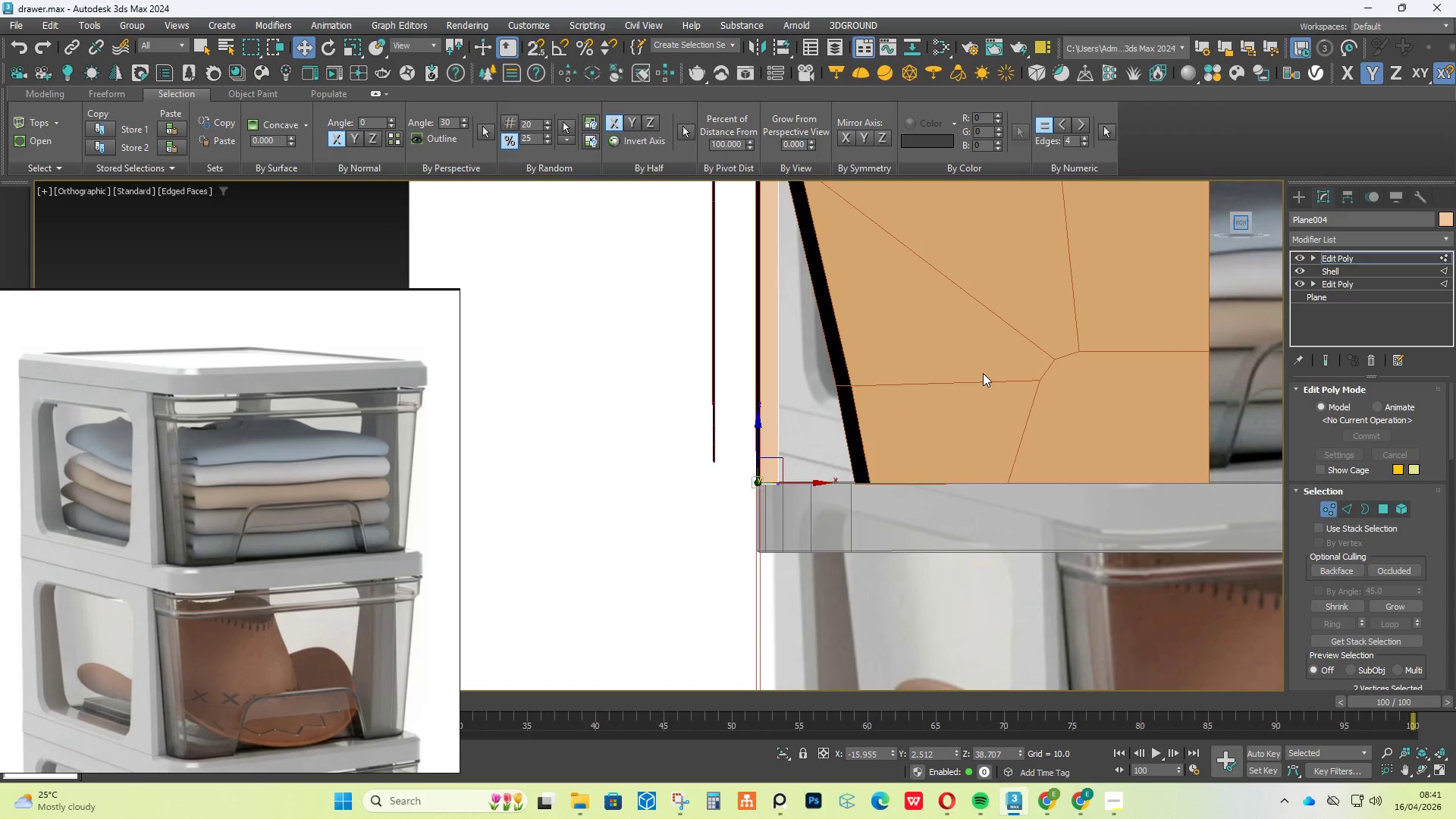 
scroll: coordinate [878, 372], scroll_direction: down, amount: 1.0
 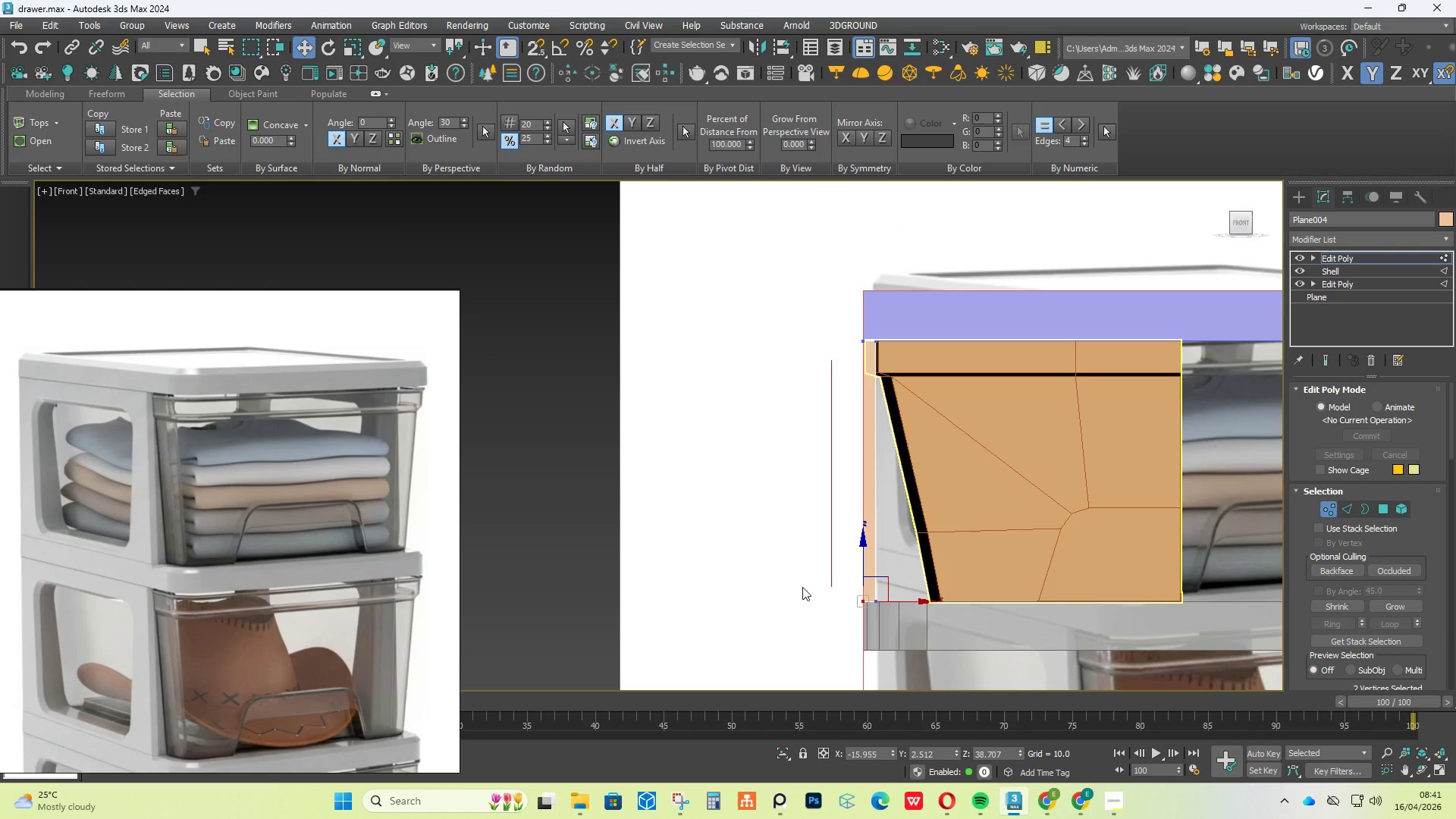 
scroll: coordinate [859, 617], scroll_direction: up, amount: 2.0
 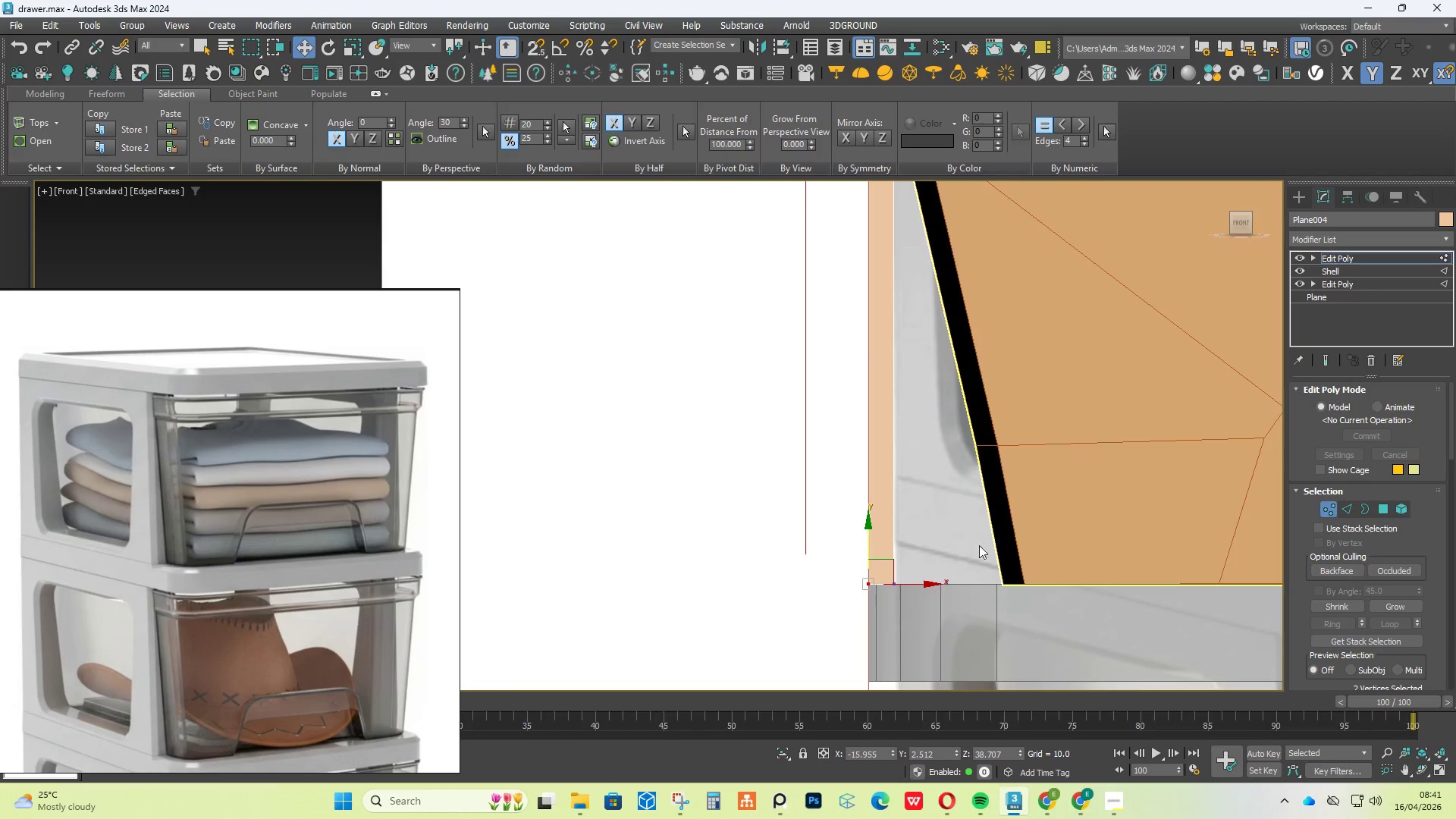 
left_click_drag(start_coordinate=[974, 540], to_coordinate=[886, 661])
 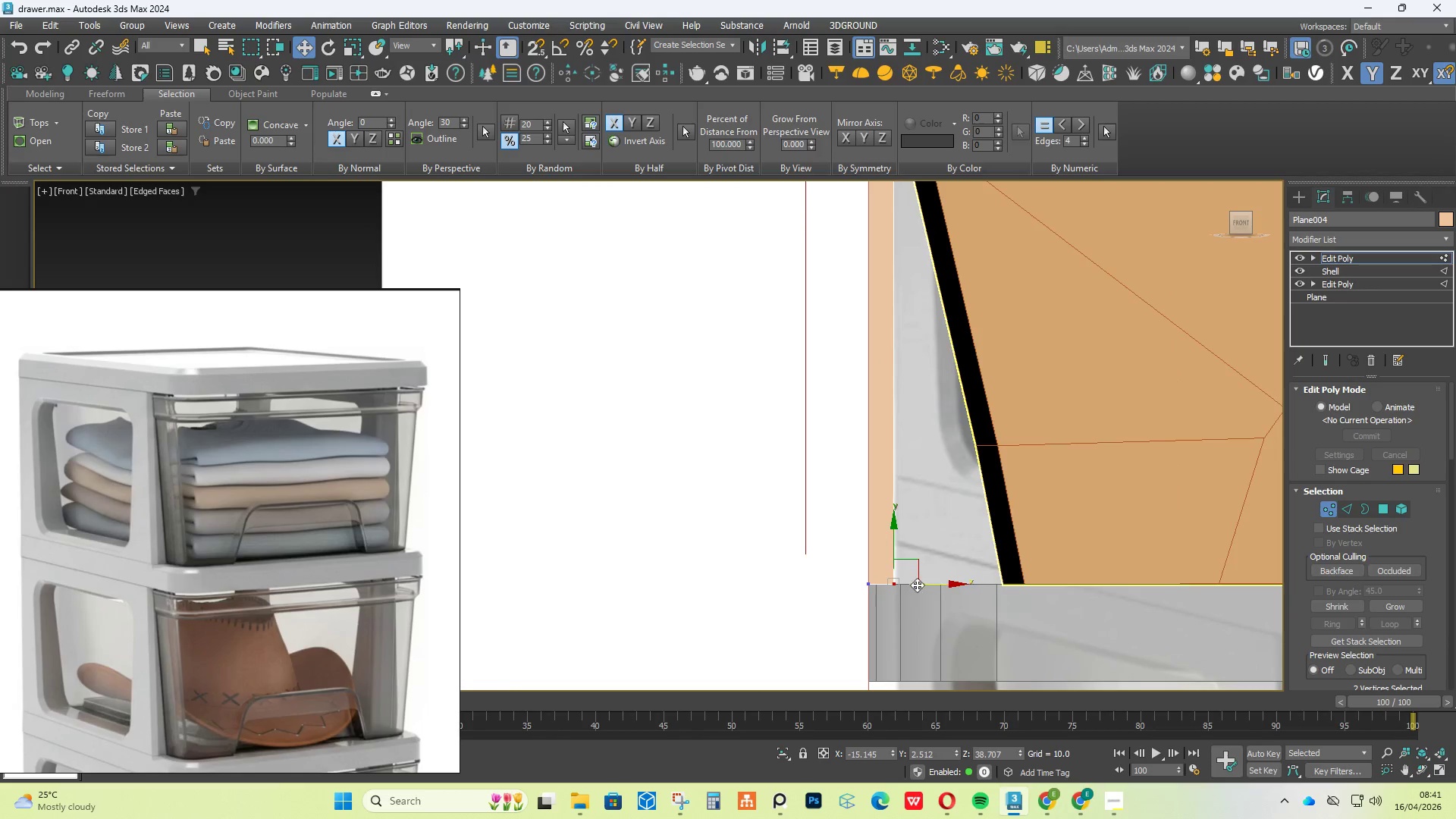 
left_click_drag(start_coordinate=[918, 583], to_coordinate=[984, 554])
 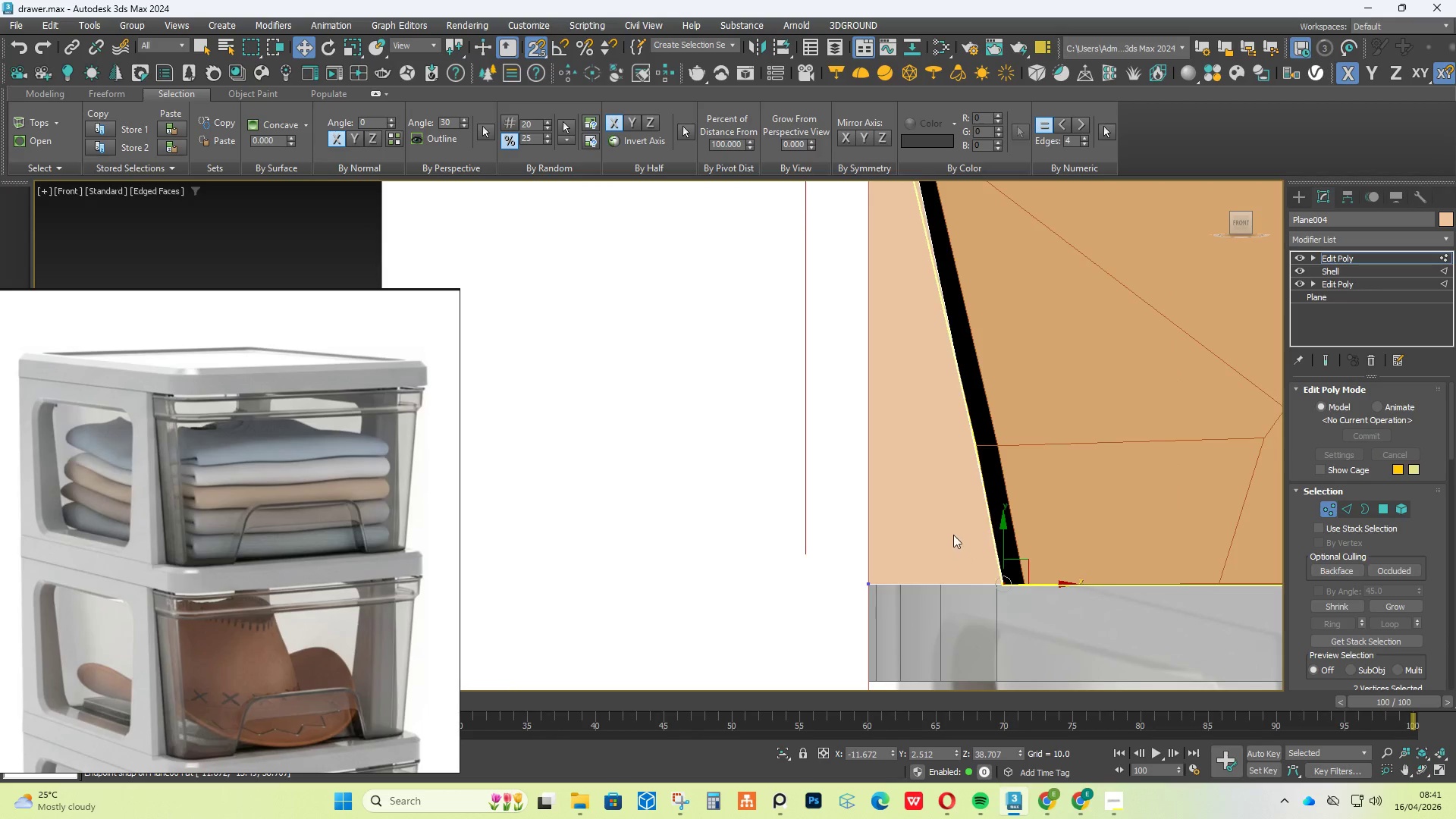 
key(S)
 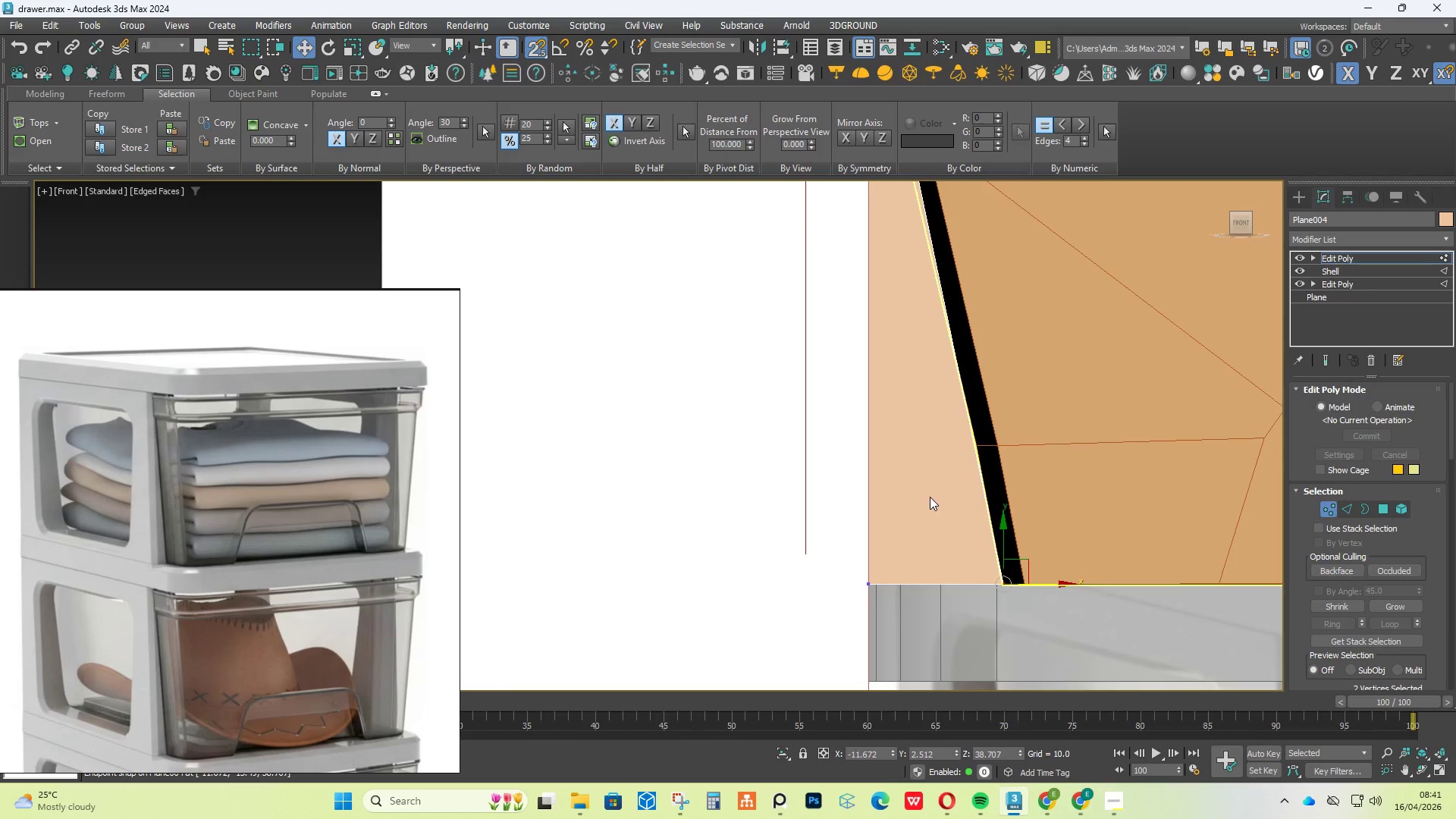 
scroll: coordinate [975, 435], scroll_direction: up, amount: 4.0
 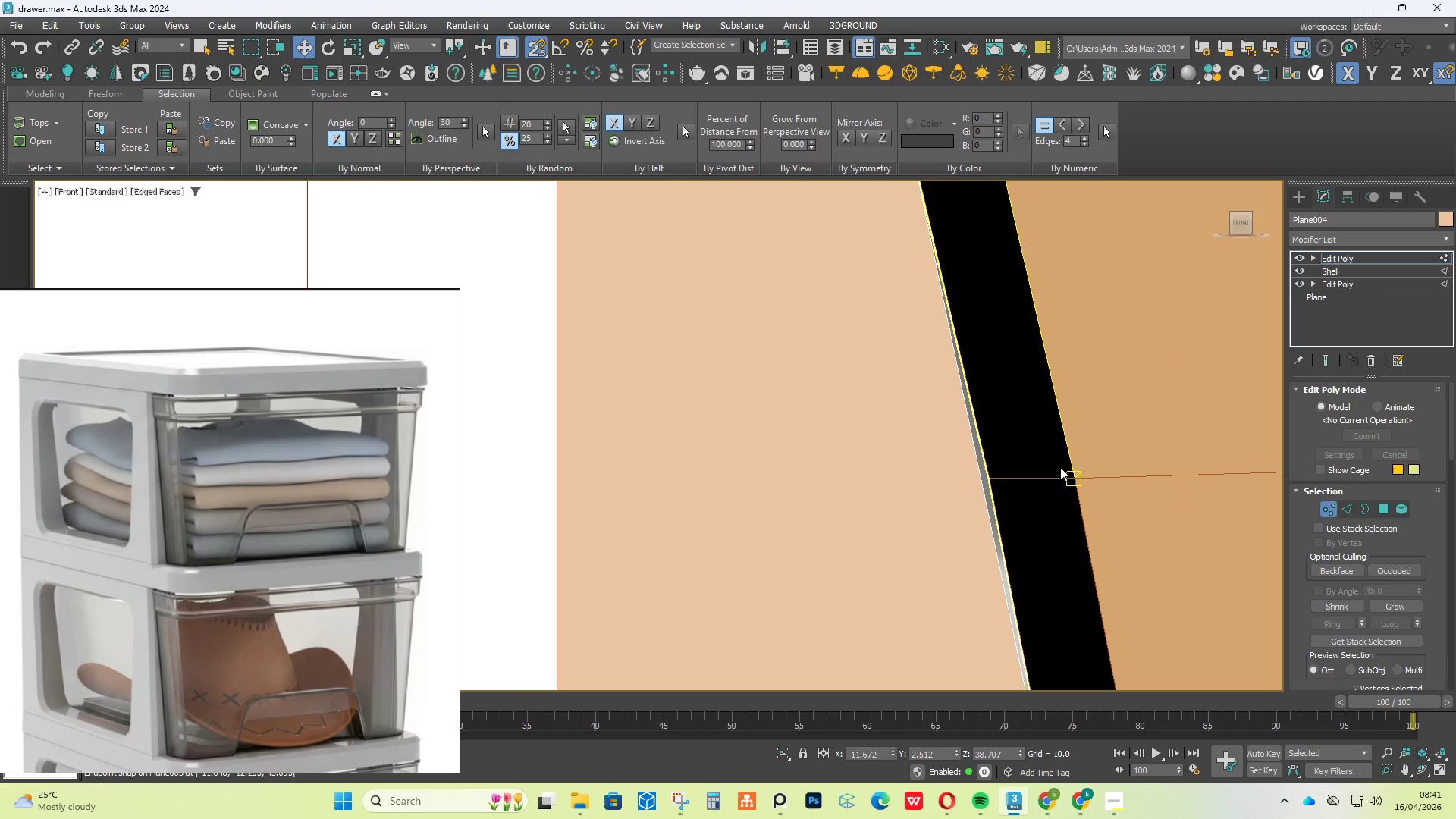 
scroll: coordinate [940, 447], scroll_direction: down, amount: 5.0
 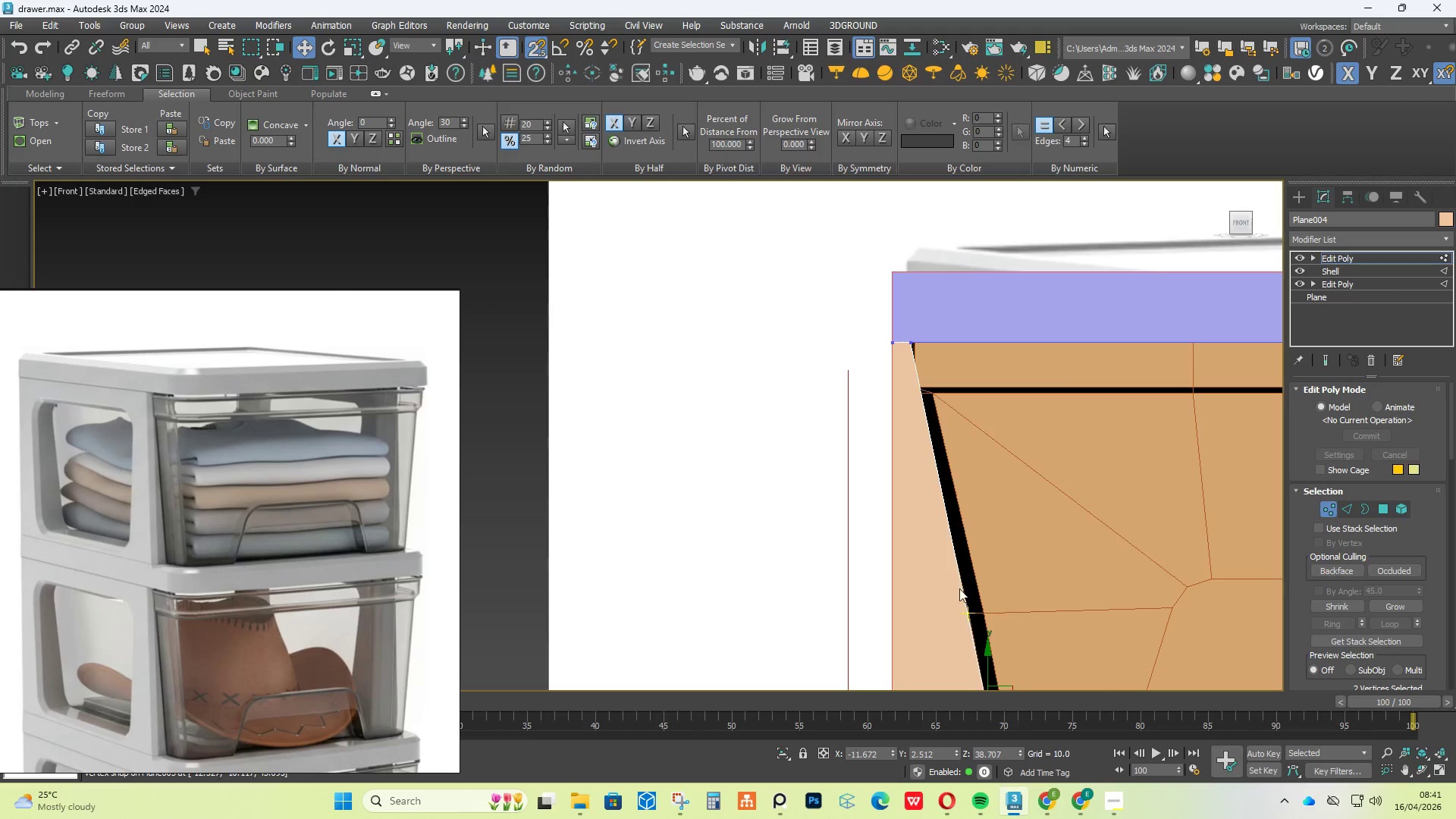 
scroll: coordinate [161, 410], scroll_direction: up, amount: 8.0
 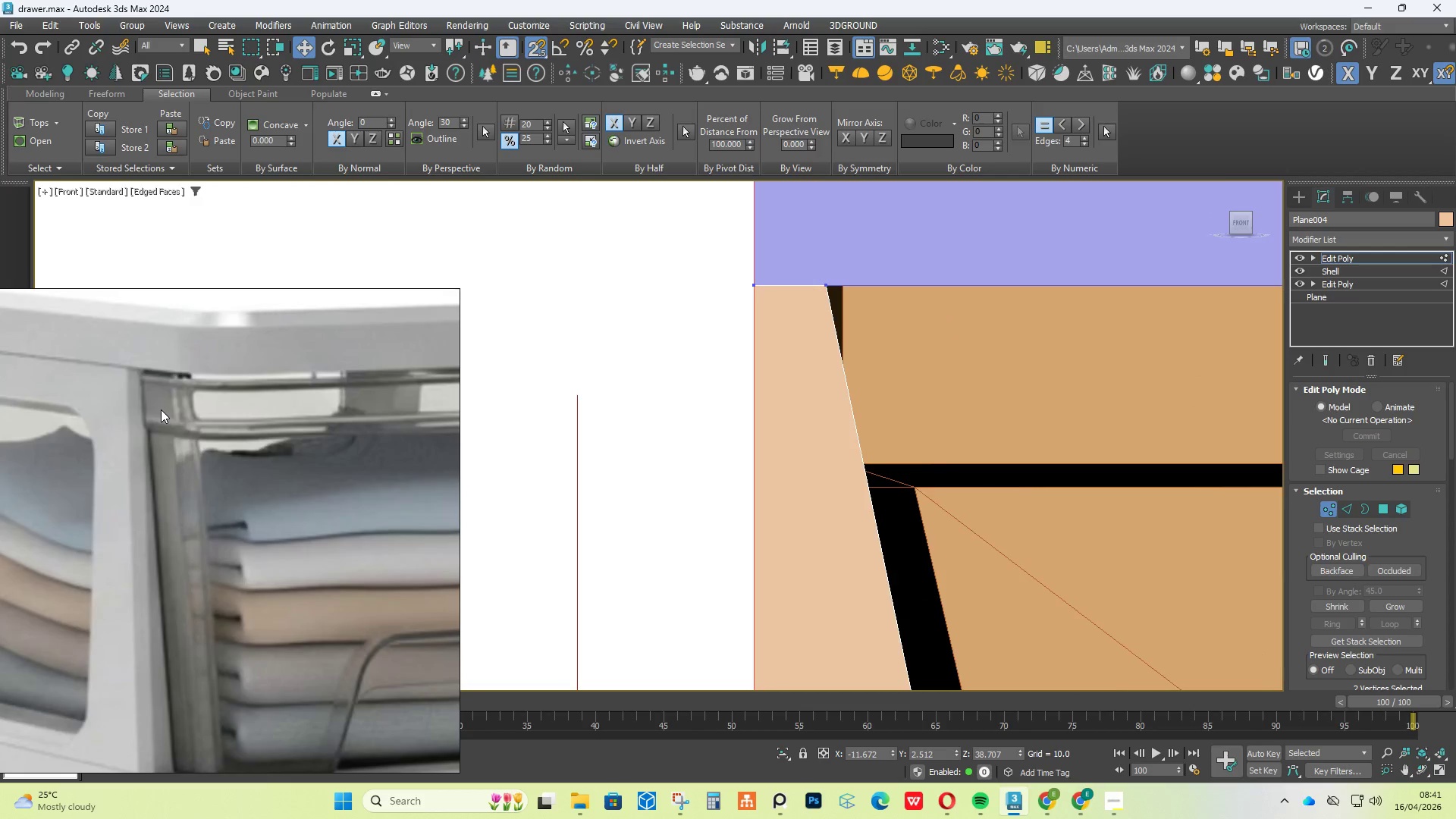 
key(Control+Z)
 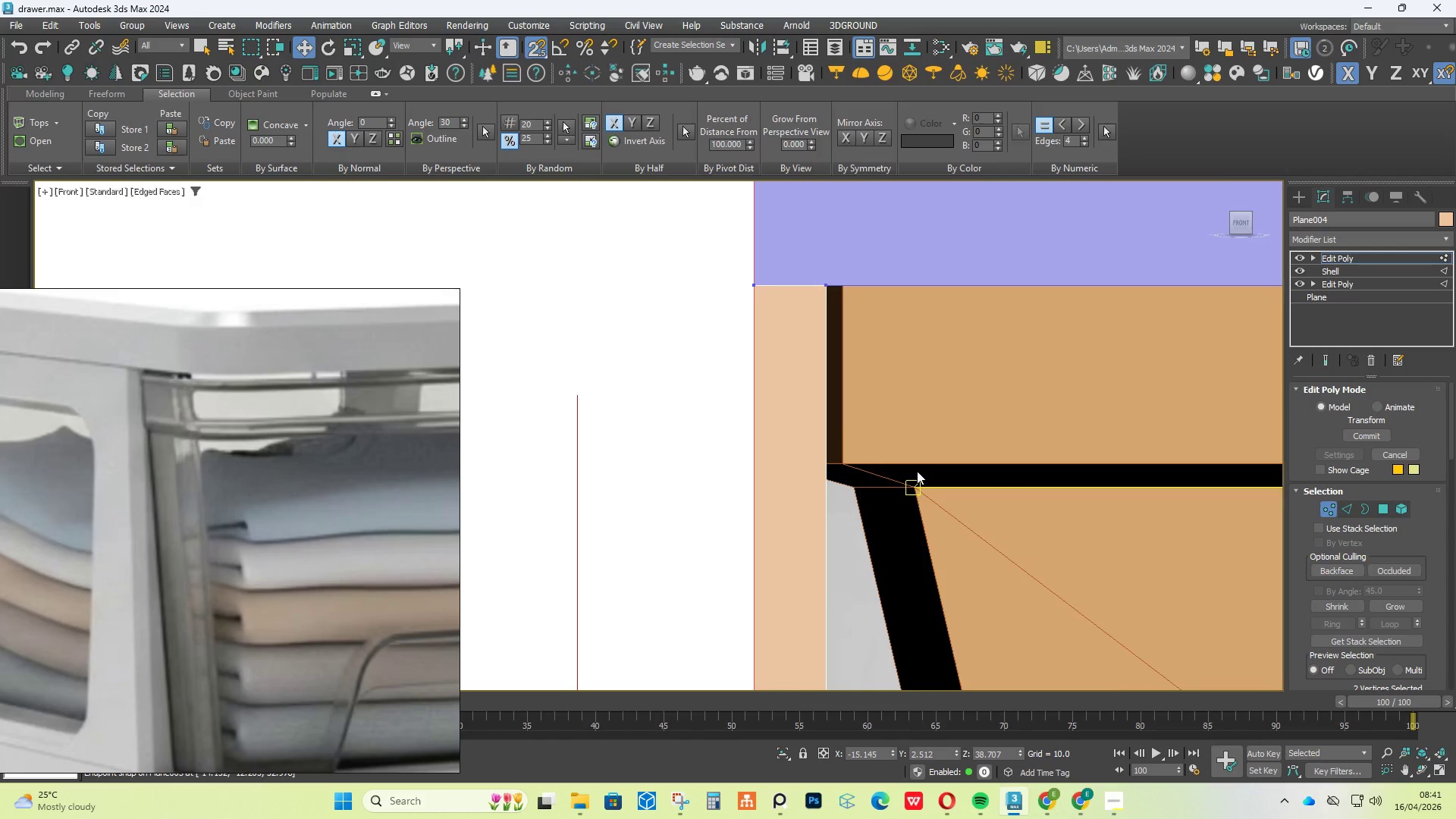 
scroll: coordinate [212, 417], scroll_direction: down, amount: 16.0
 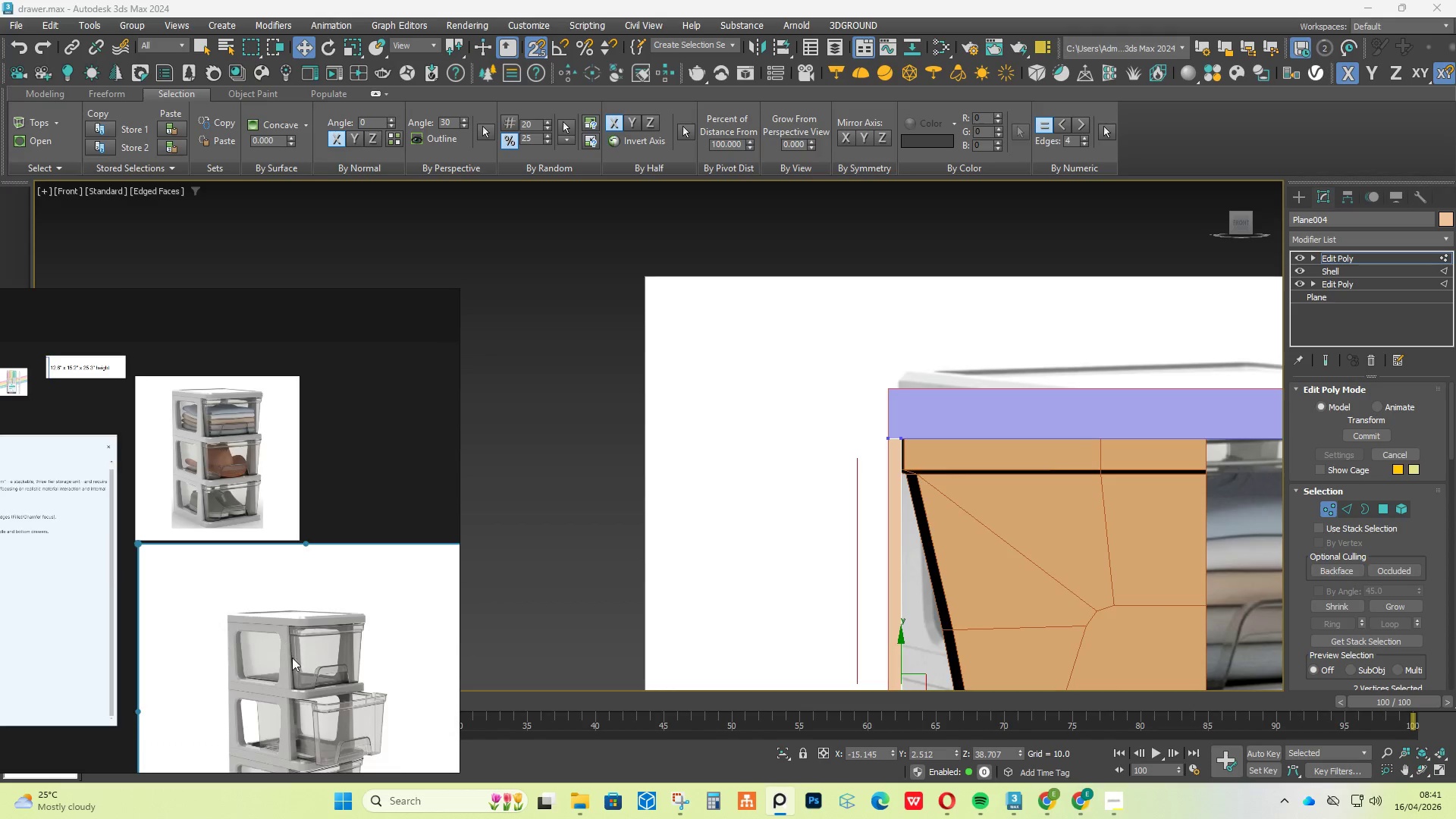 
scroll: coordinate [301, 674], scroll_direction: up, amount: 7.0
 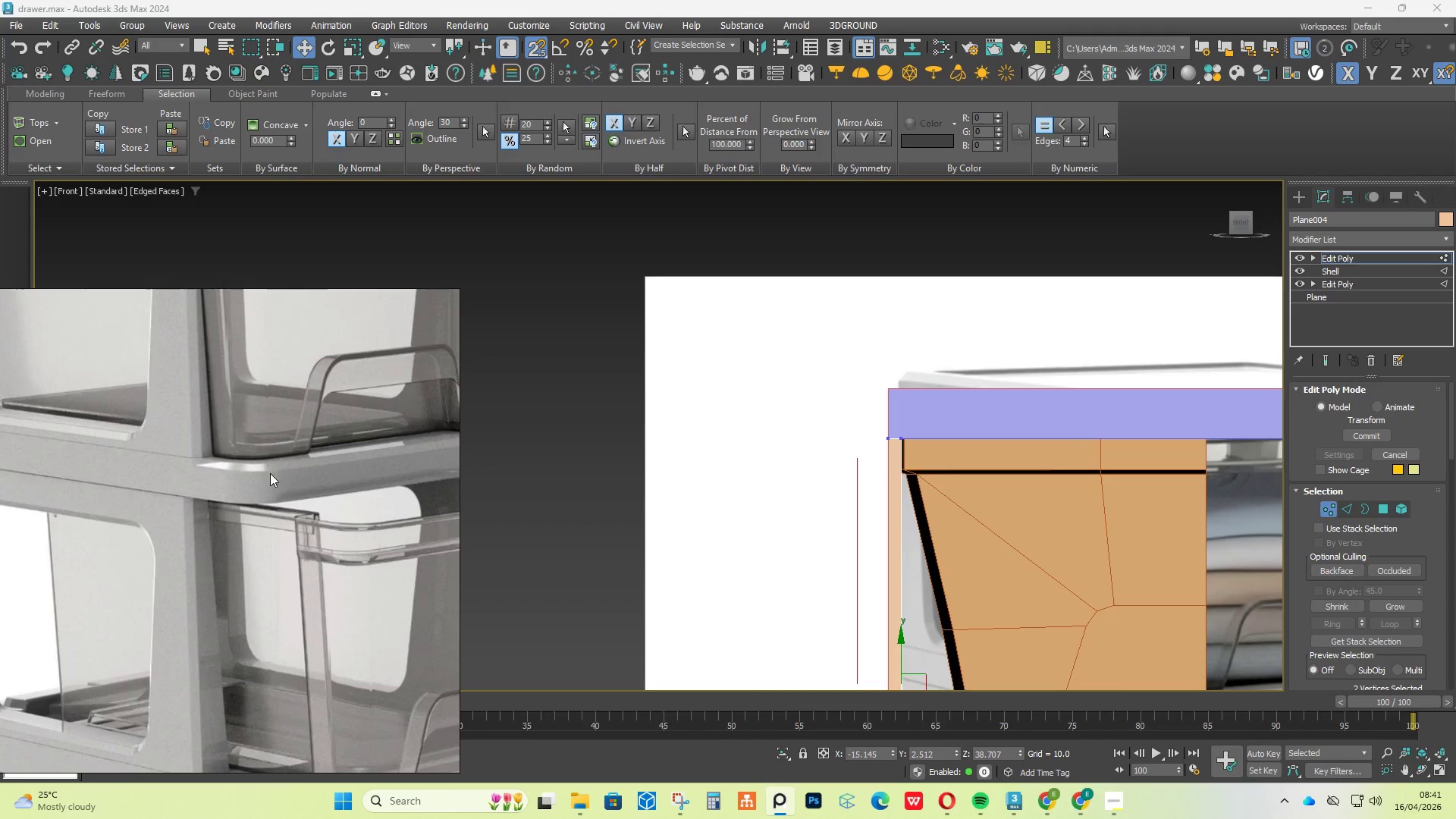 
scroll: coordinate [340, 561], scroll_direction: down, amount: 3.0
 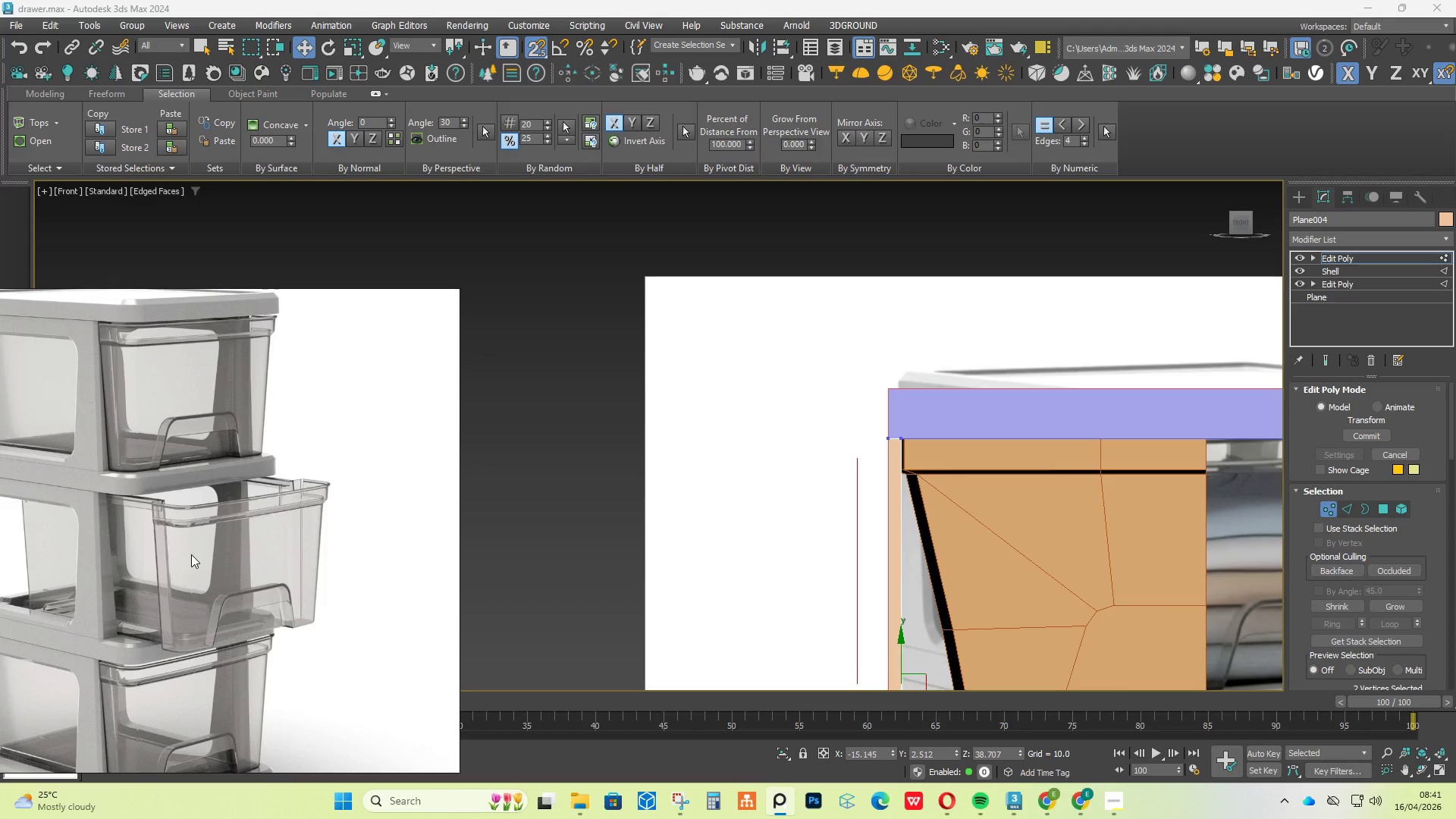 
scroll: coordinate [299, 535], scroll_direction: up, amount: 4.0
 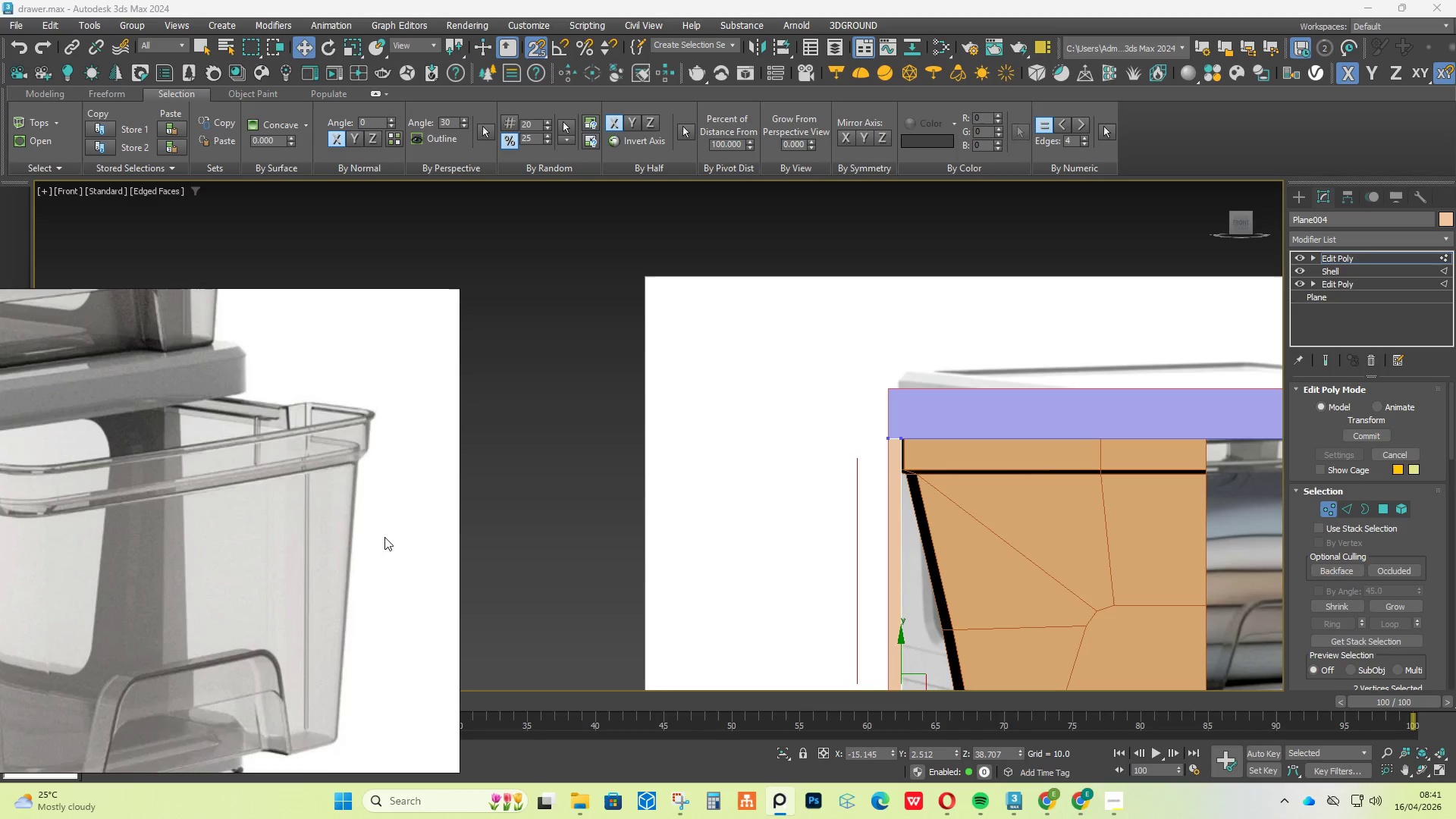 
hold_key(key=AltLeft, duration=2.38)
 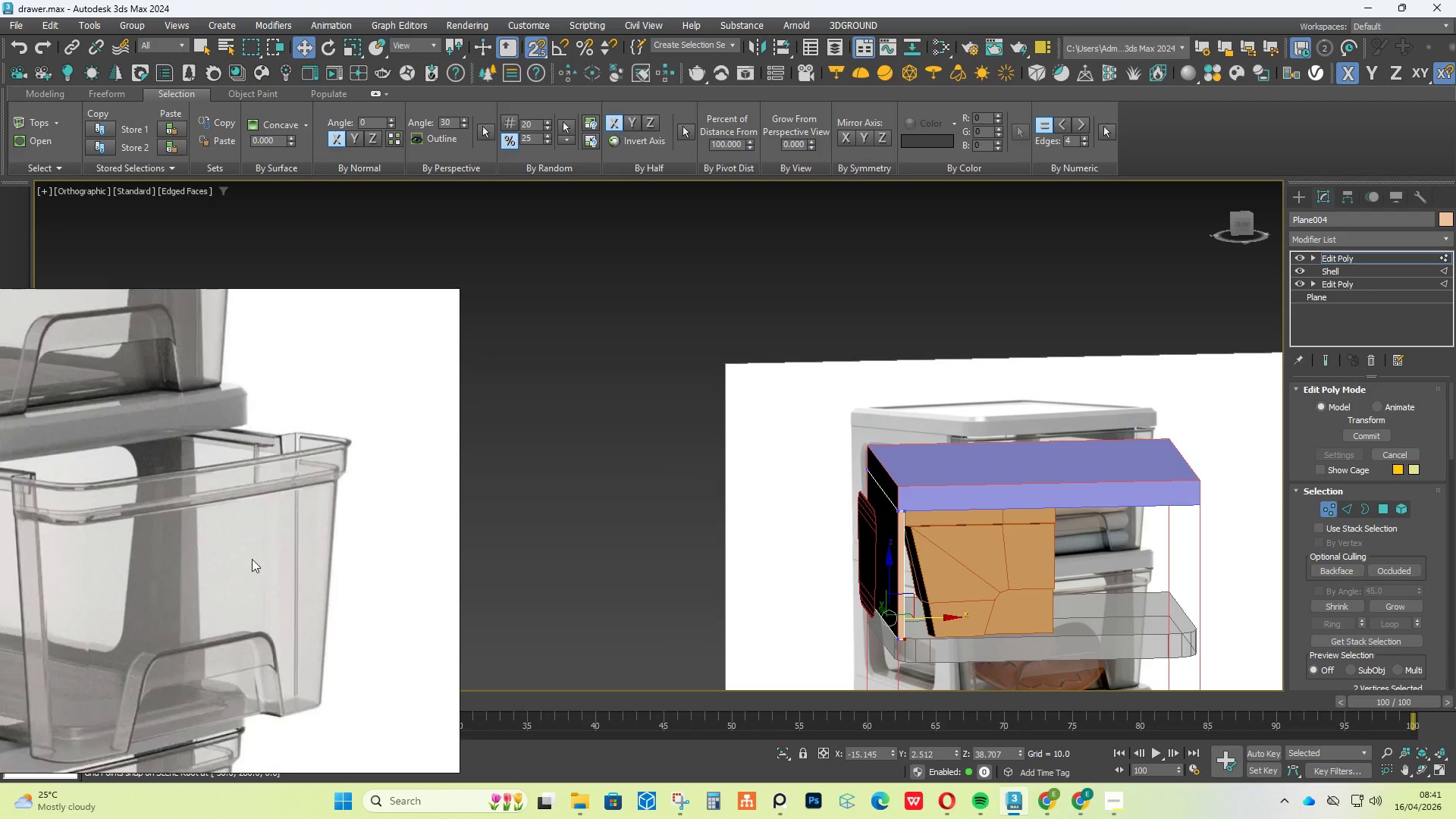 
scroll: coordinate [252, 559], scroll_direction: down, amount: 4.0
 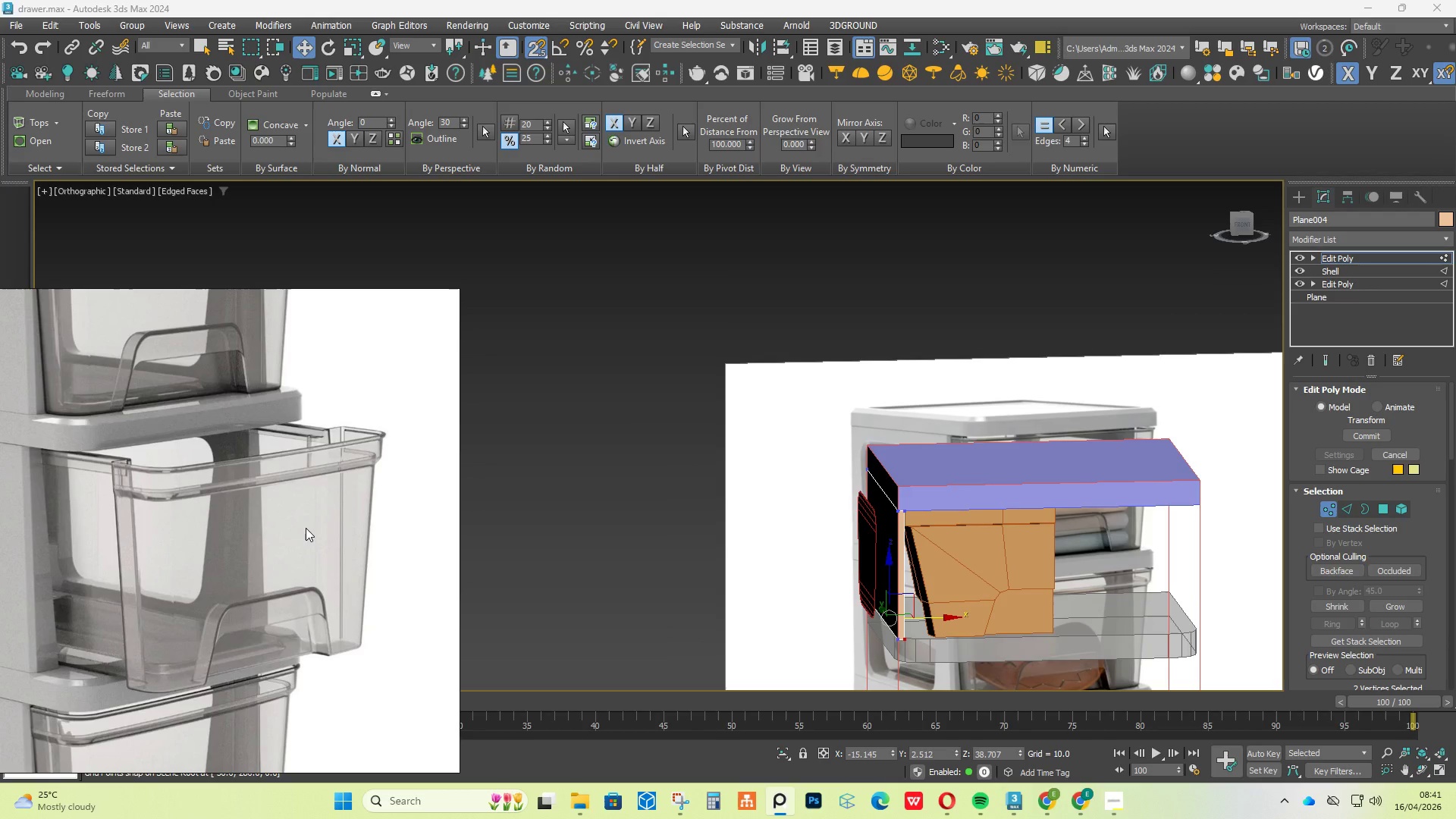 
hold_key(key=AltLeft, duration=0.53)
 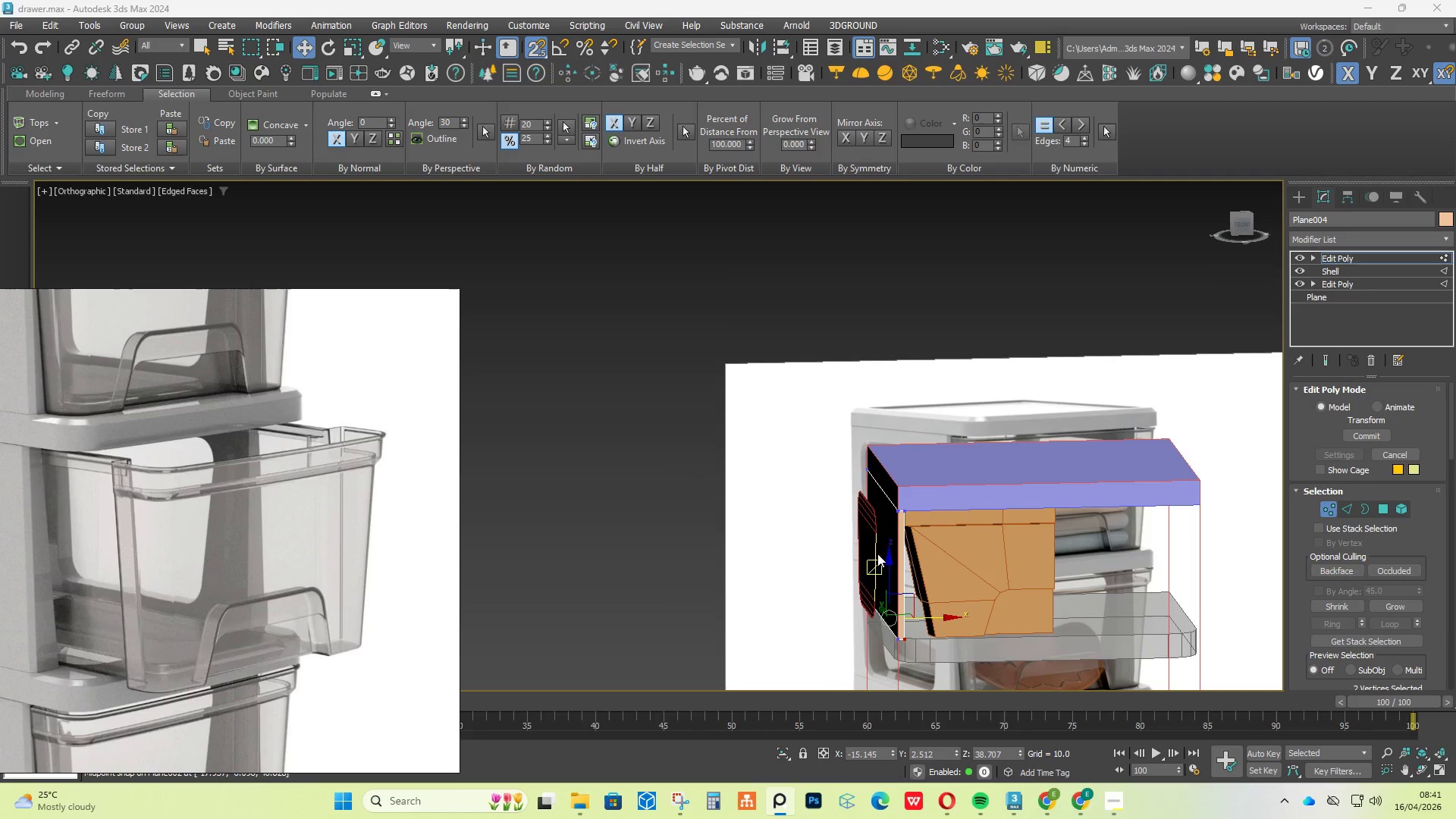 
hold_key(key=AltLeft, duration=3.36)
 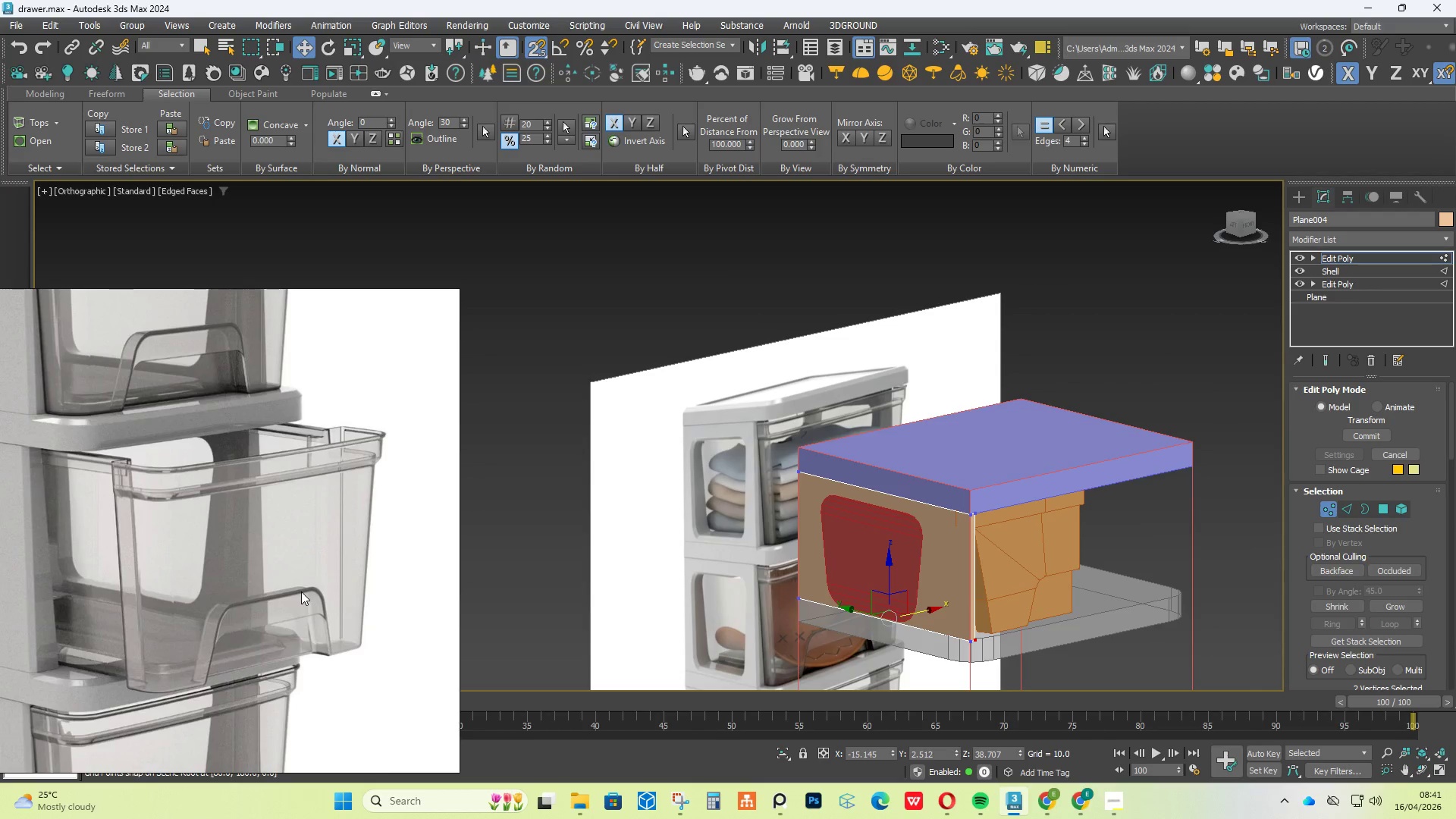 
hold_key(key=AltLeft, duration=3.3)
 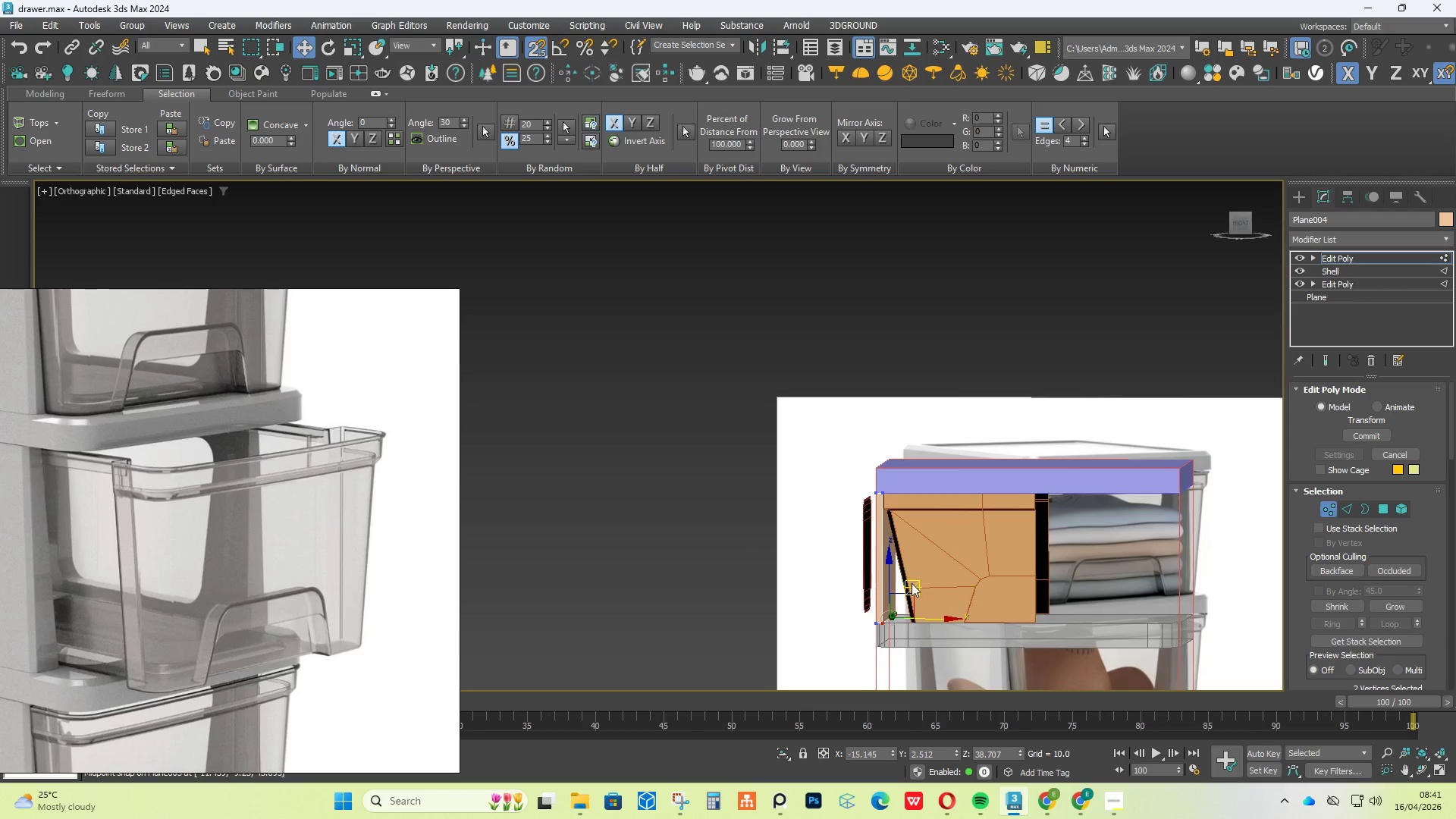 
scroll: coordinate [911, 582], scroll_direction: up, amount: 3.0
 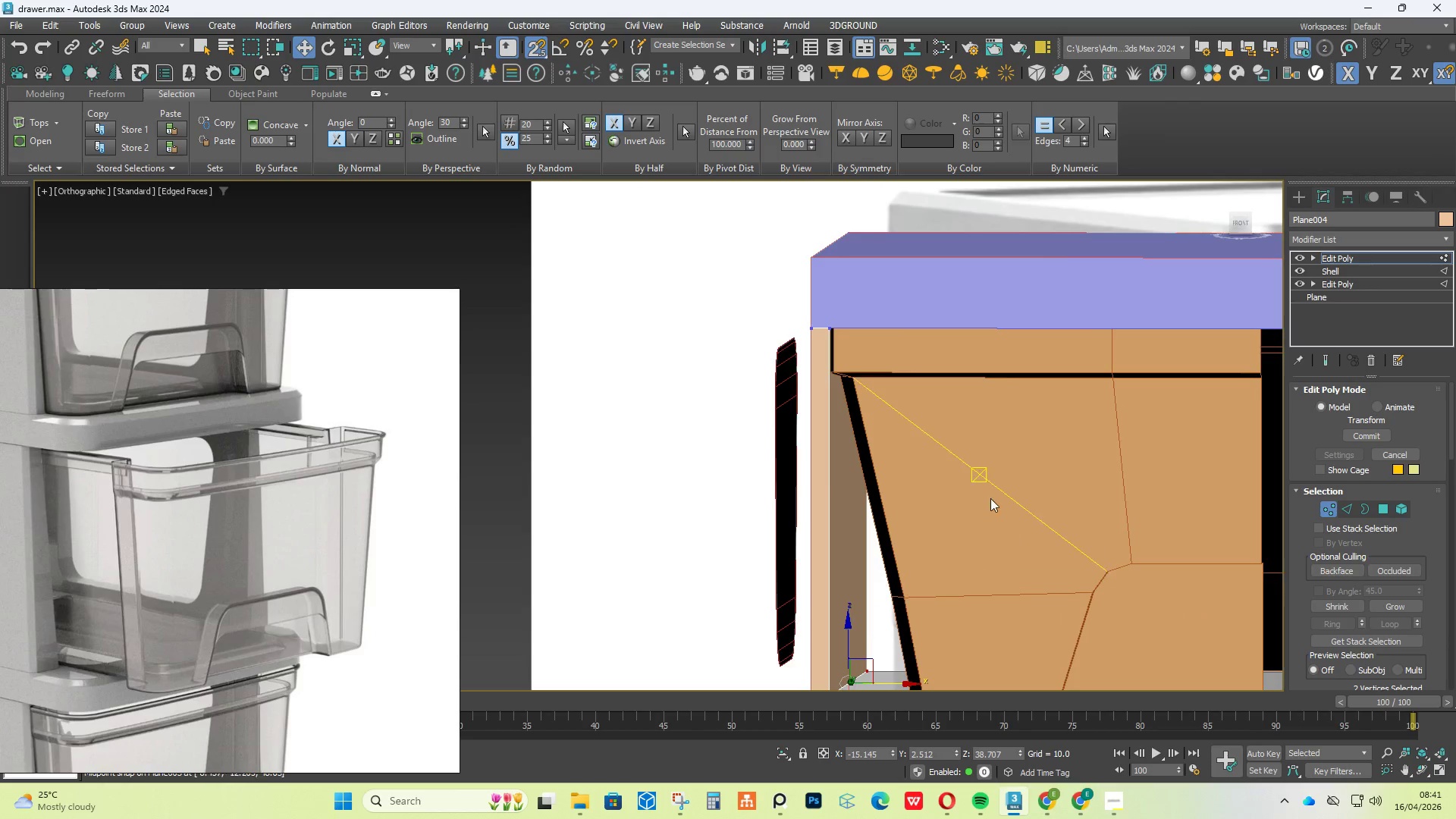 
hold_key(key=AltLeft, duration=2.17)
 